 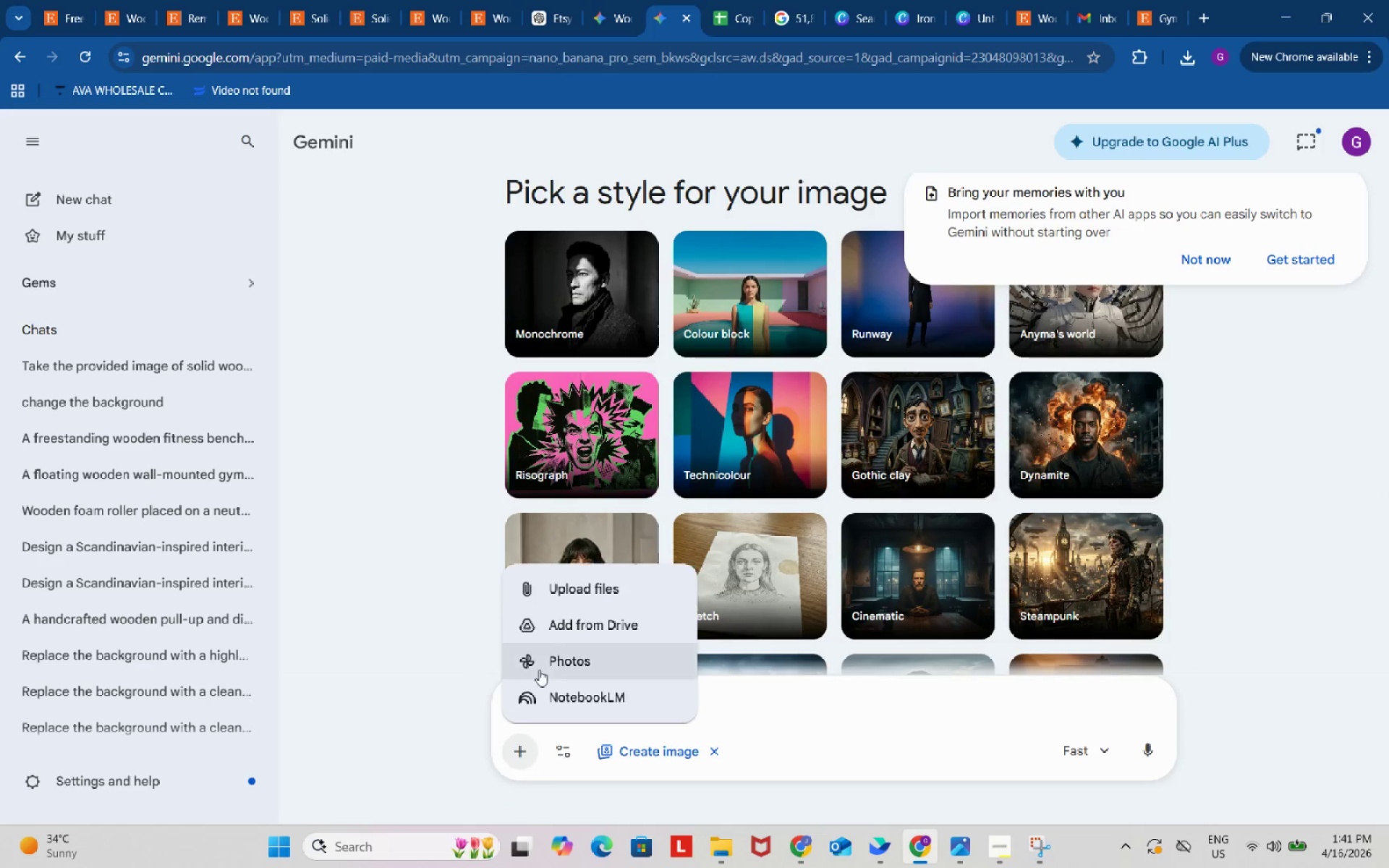 
left_click([551, 595])
 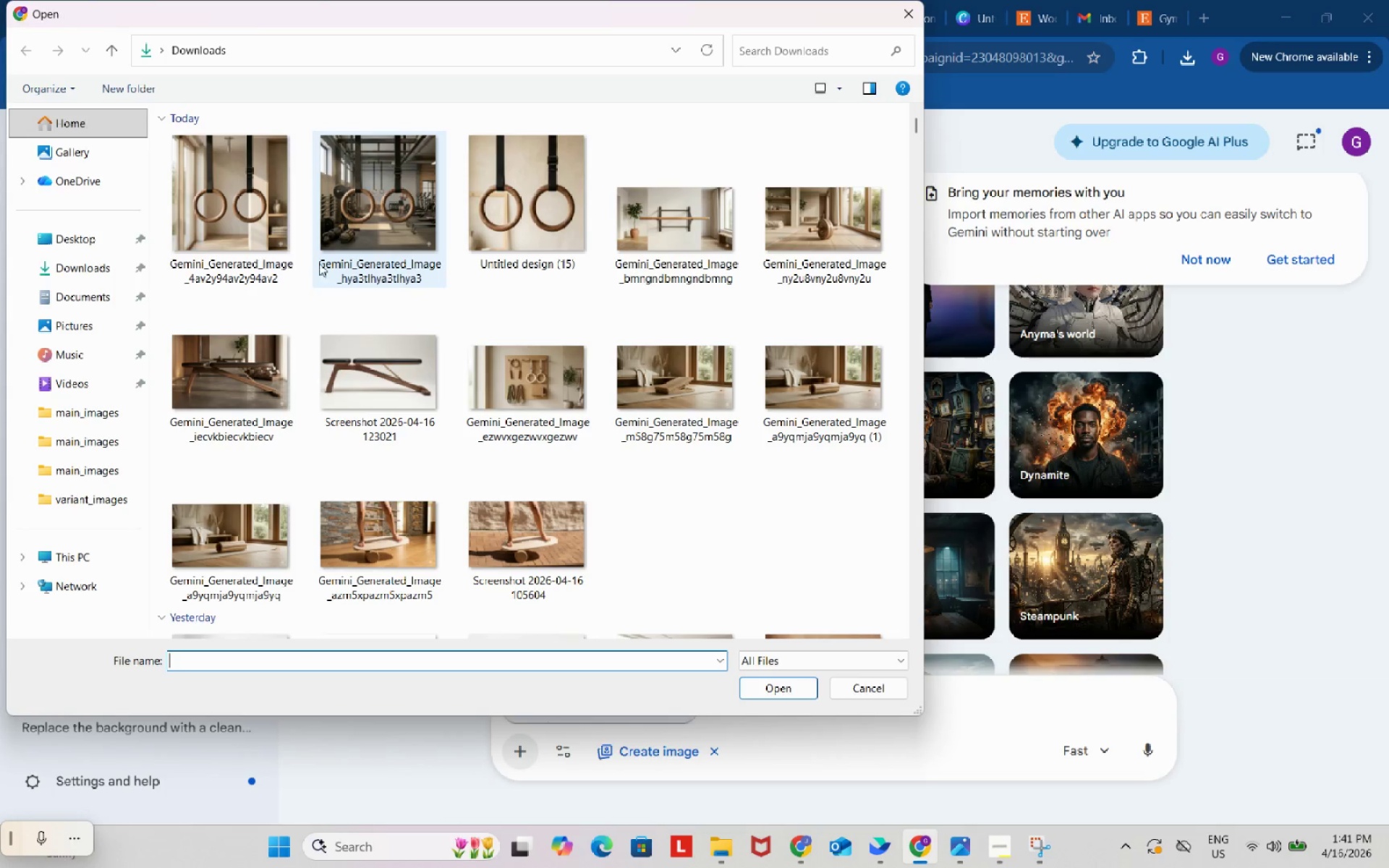 
left_click([242, 230])
 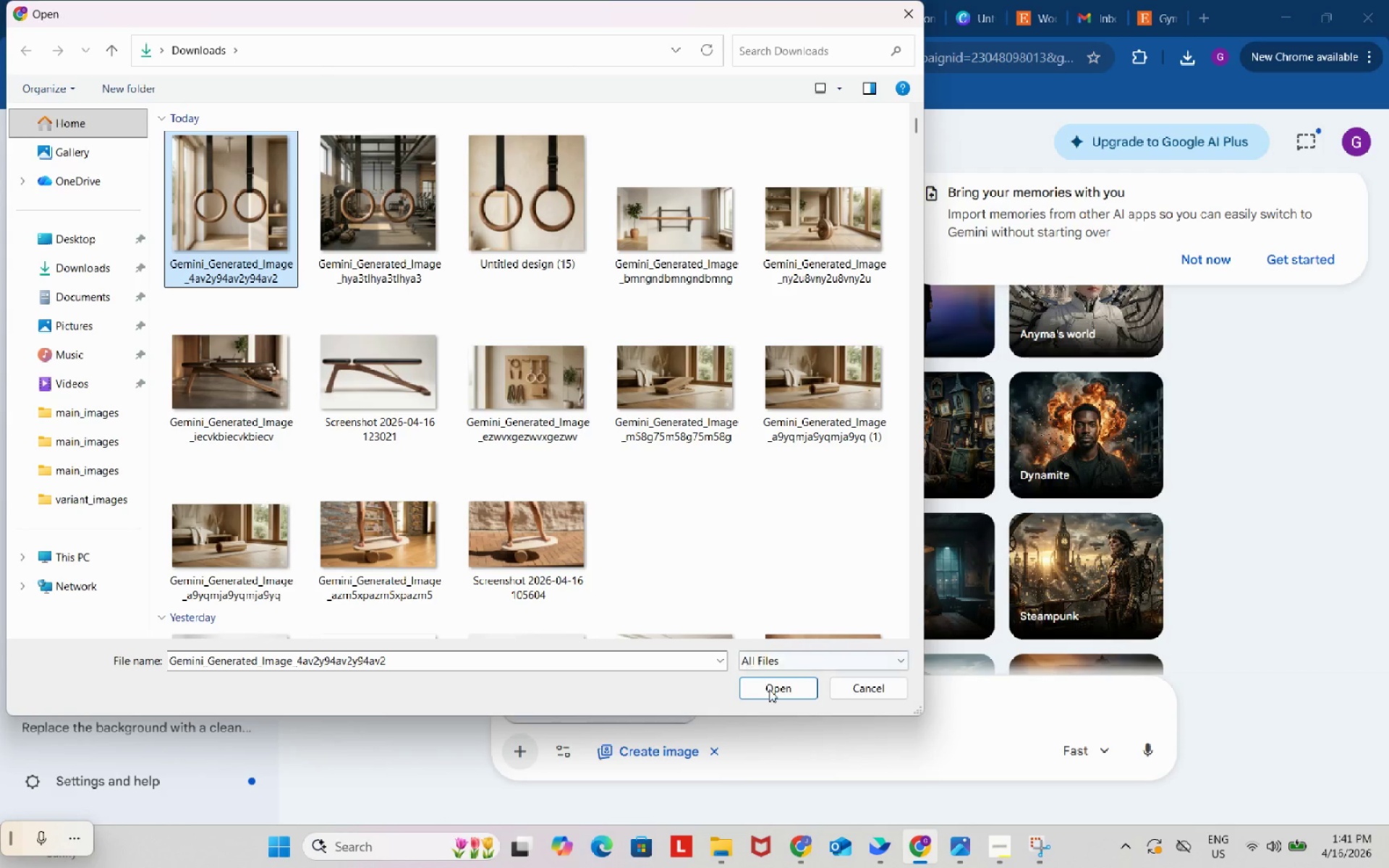 
left_click([770, 691])
 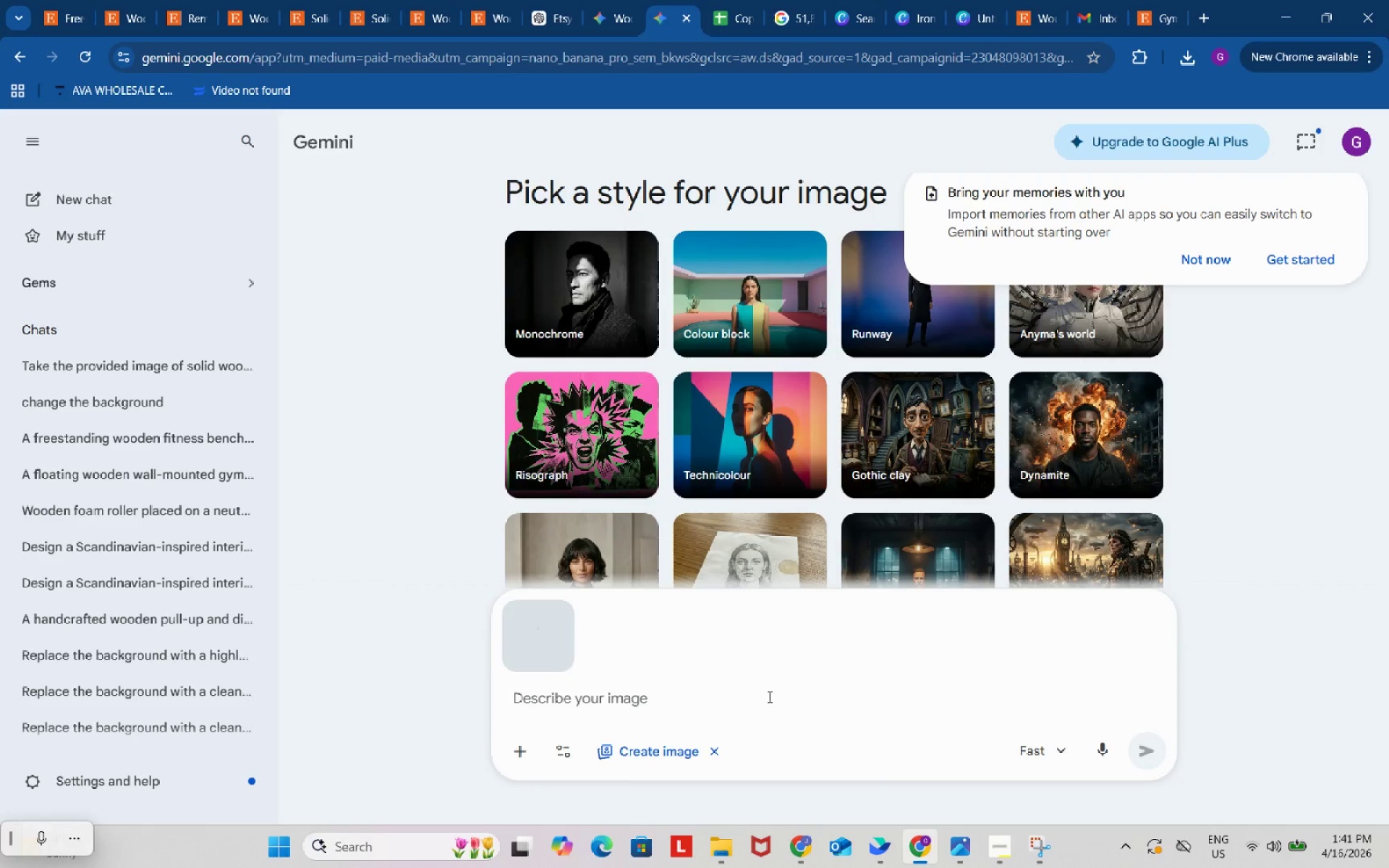 
left_click([768, 697])
 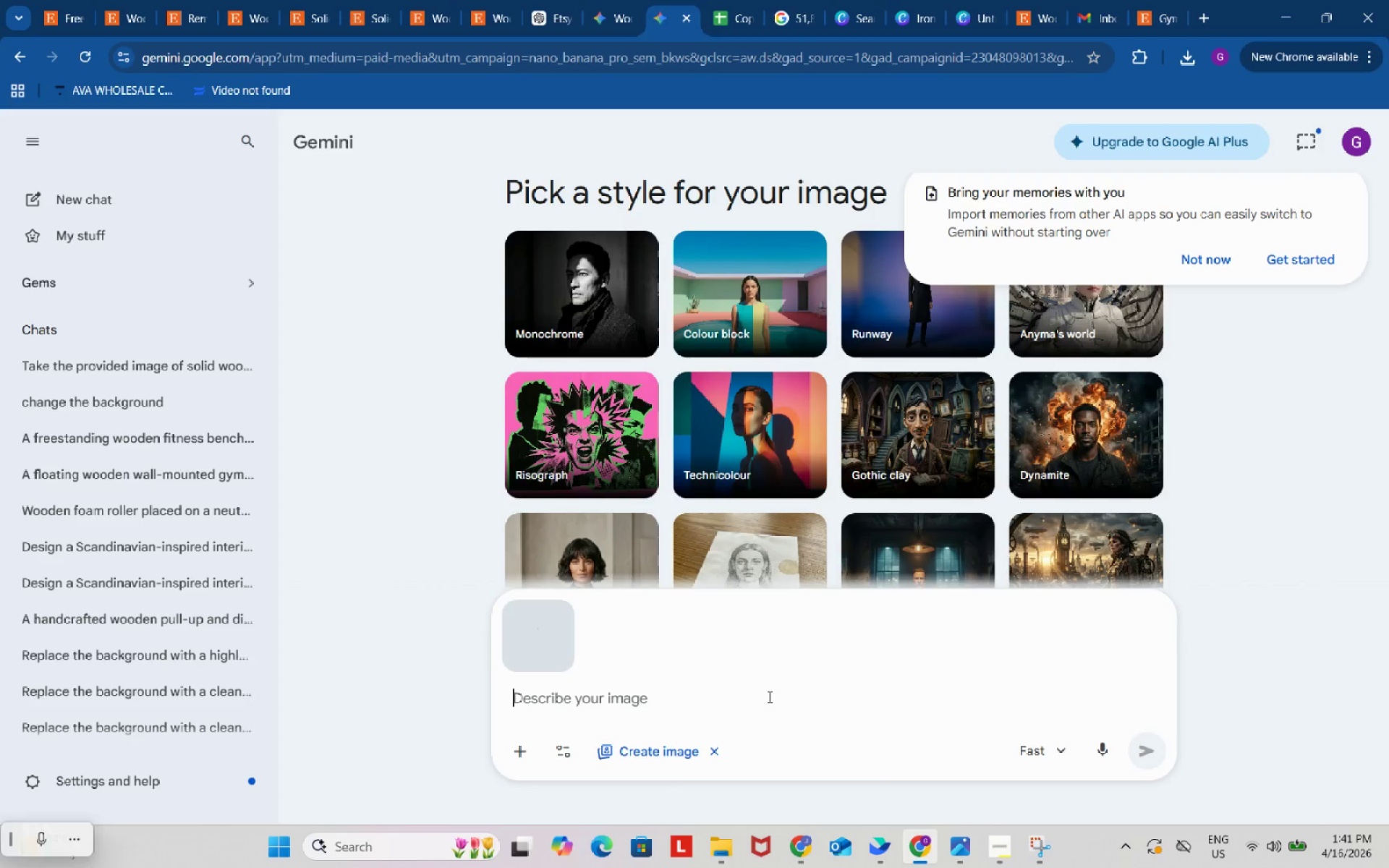 
key(Control+V)
 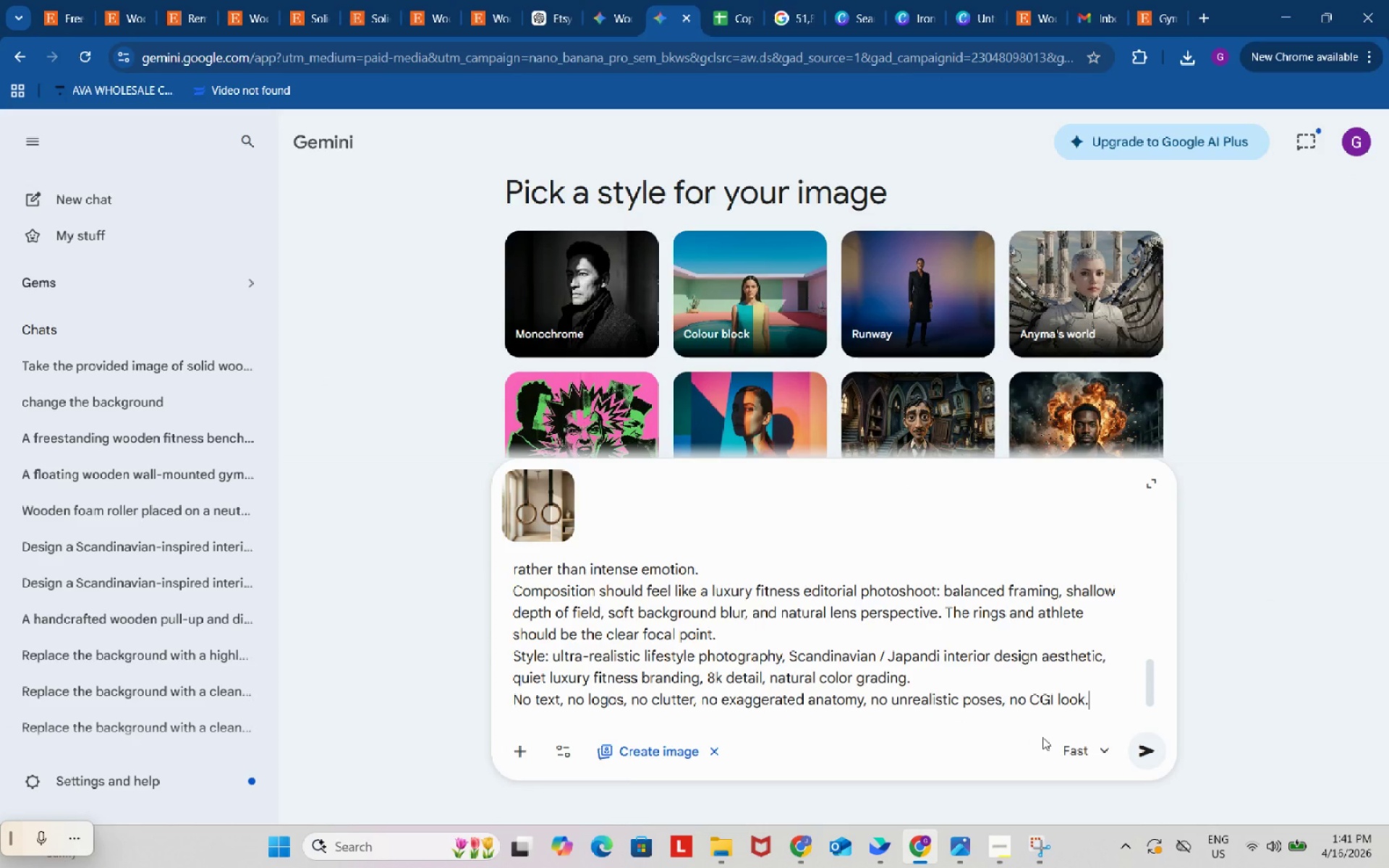 
left_click([1146, 752])
 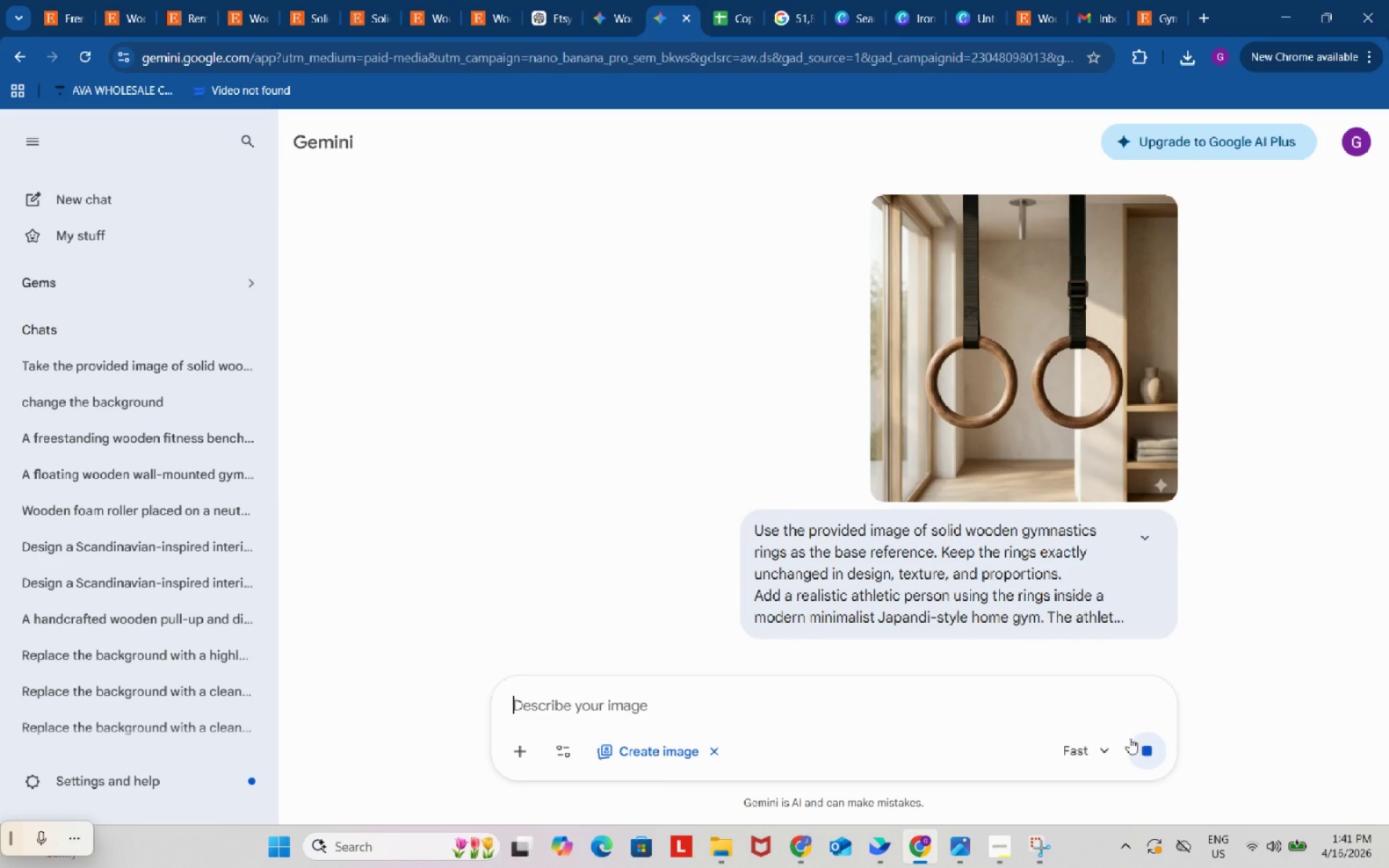 
scroll: coordinate [852, 563], scroll_direction: down, amount: 4.0
 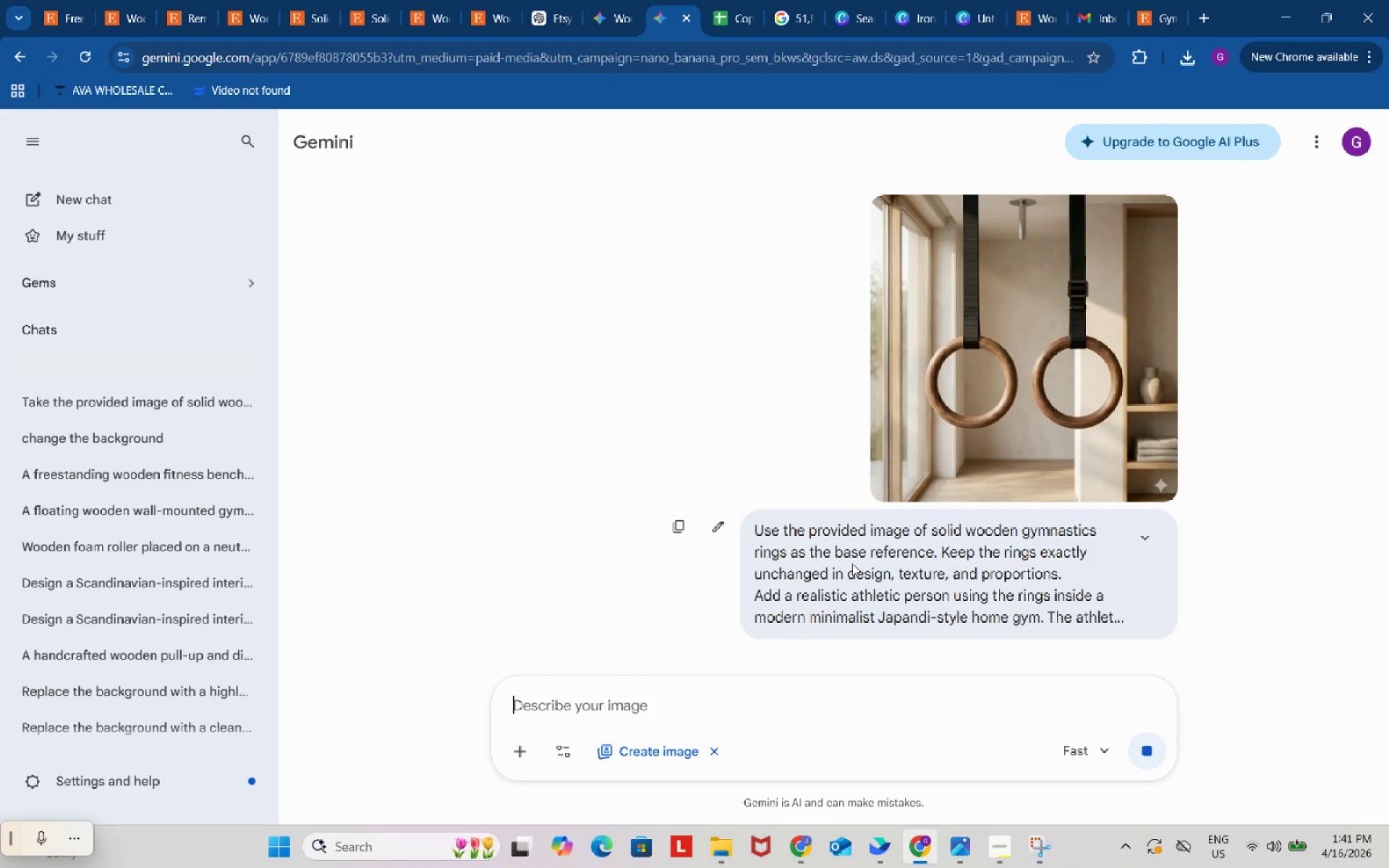 
wait(8.15)
 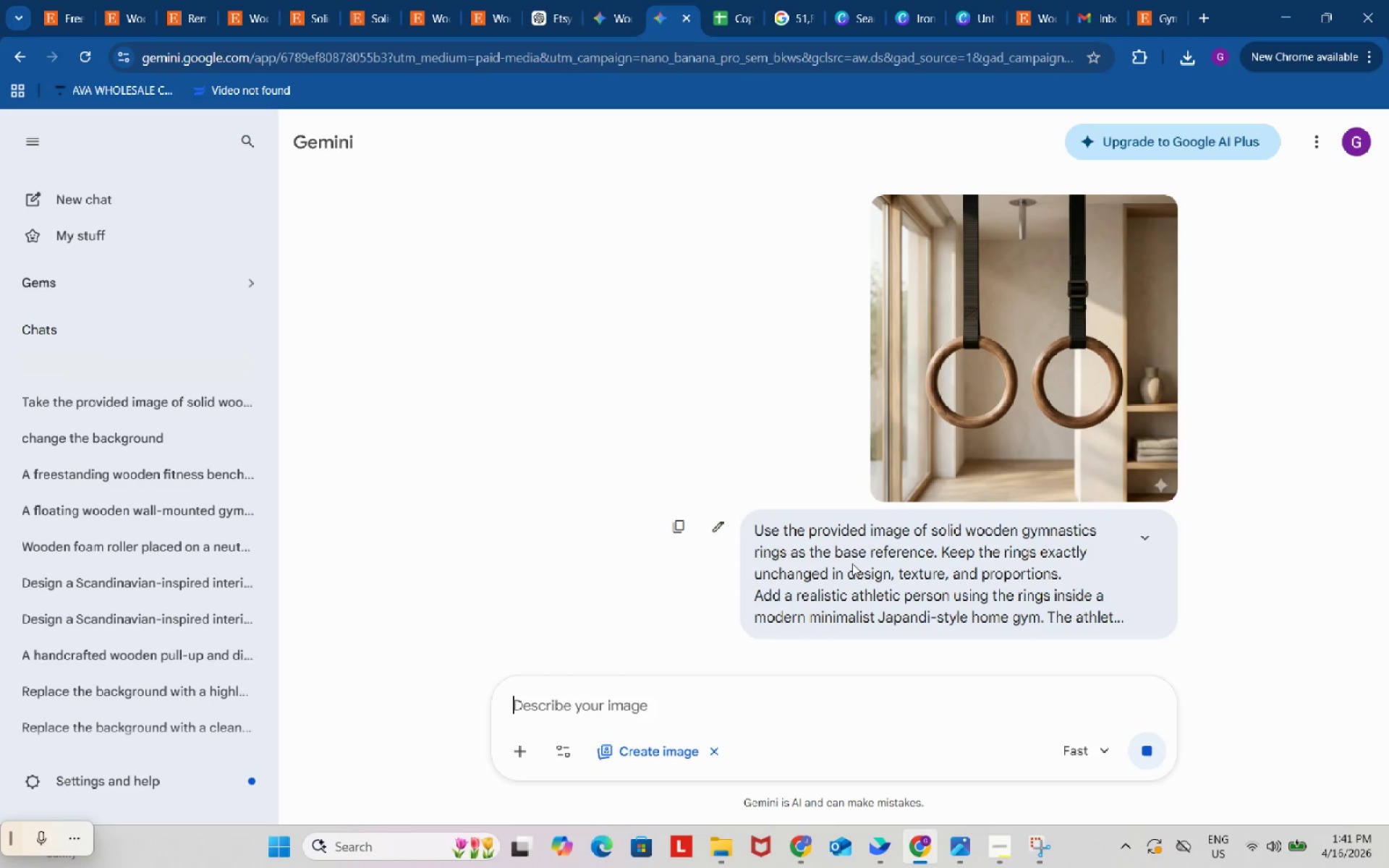 
scroll: coordinate [788, 489], scroll_direction: down, amount: 10.0
 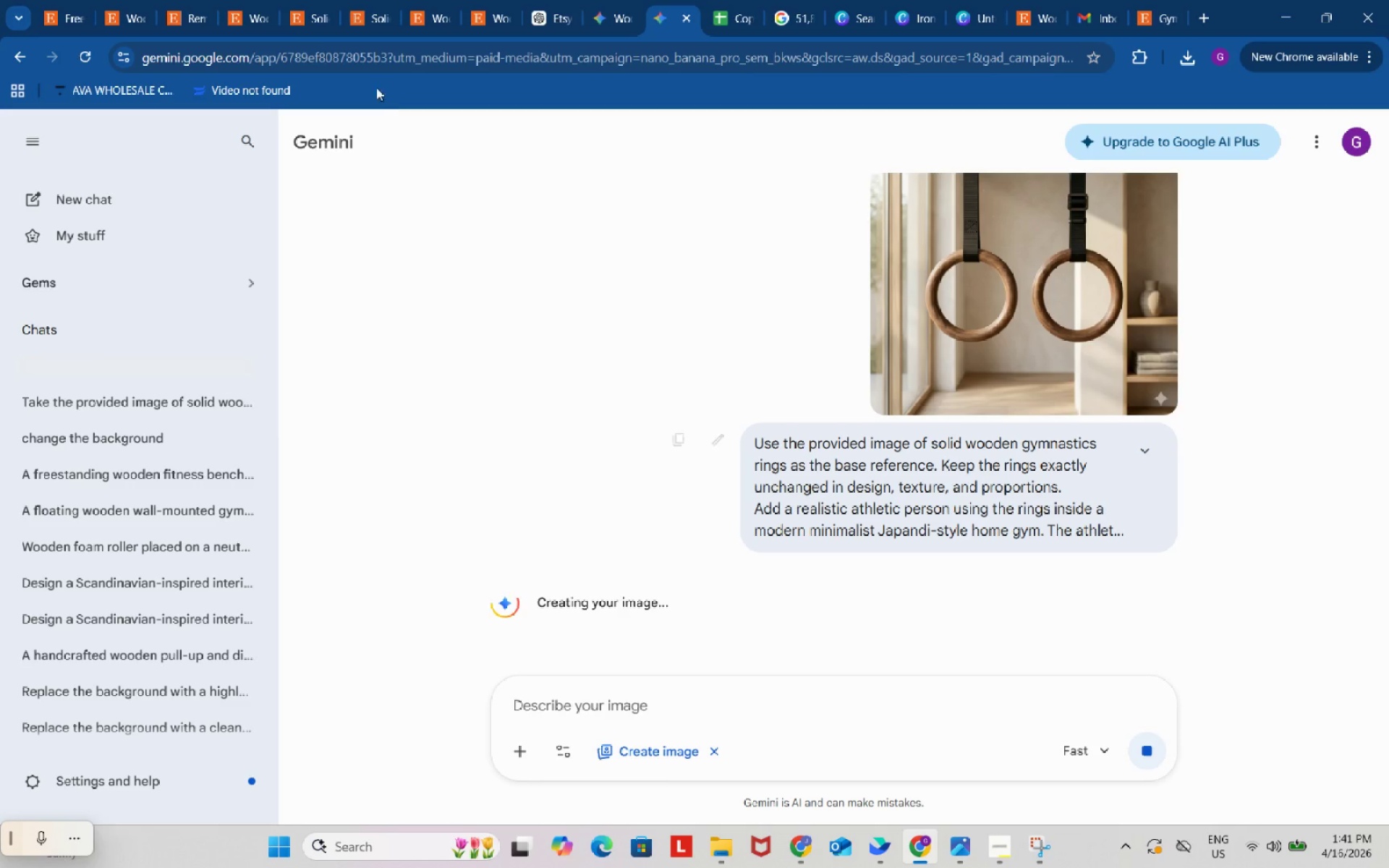 
left_click([246, 8])
 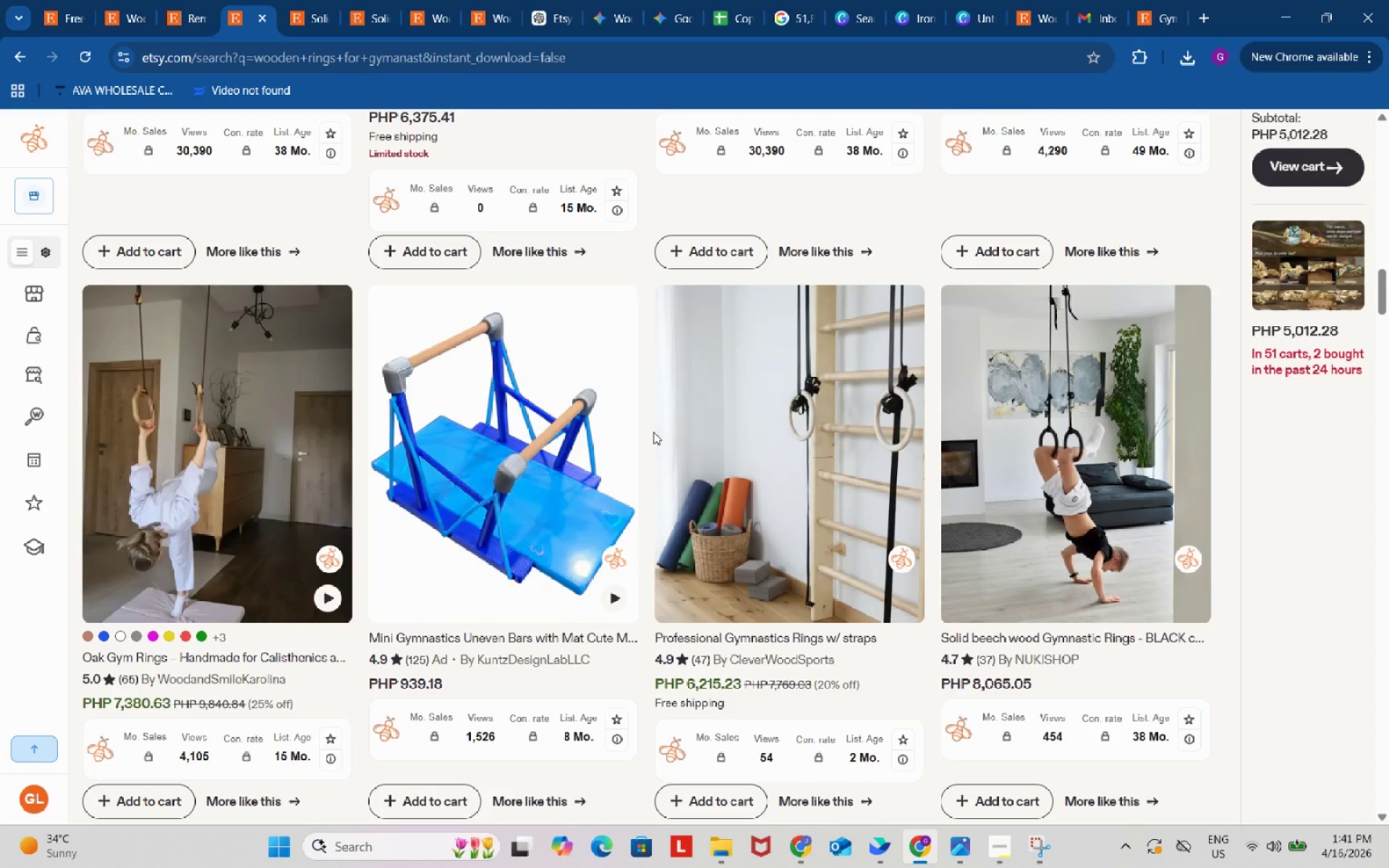 
scroll: coordinate [316, 207], scroll_direction: up, amount: 34.0
 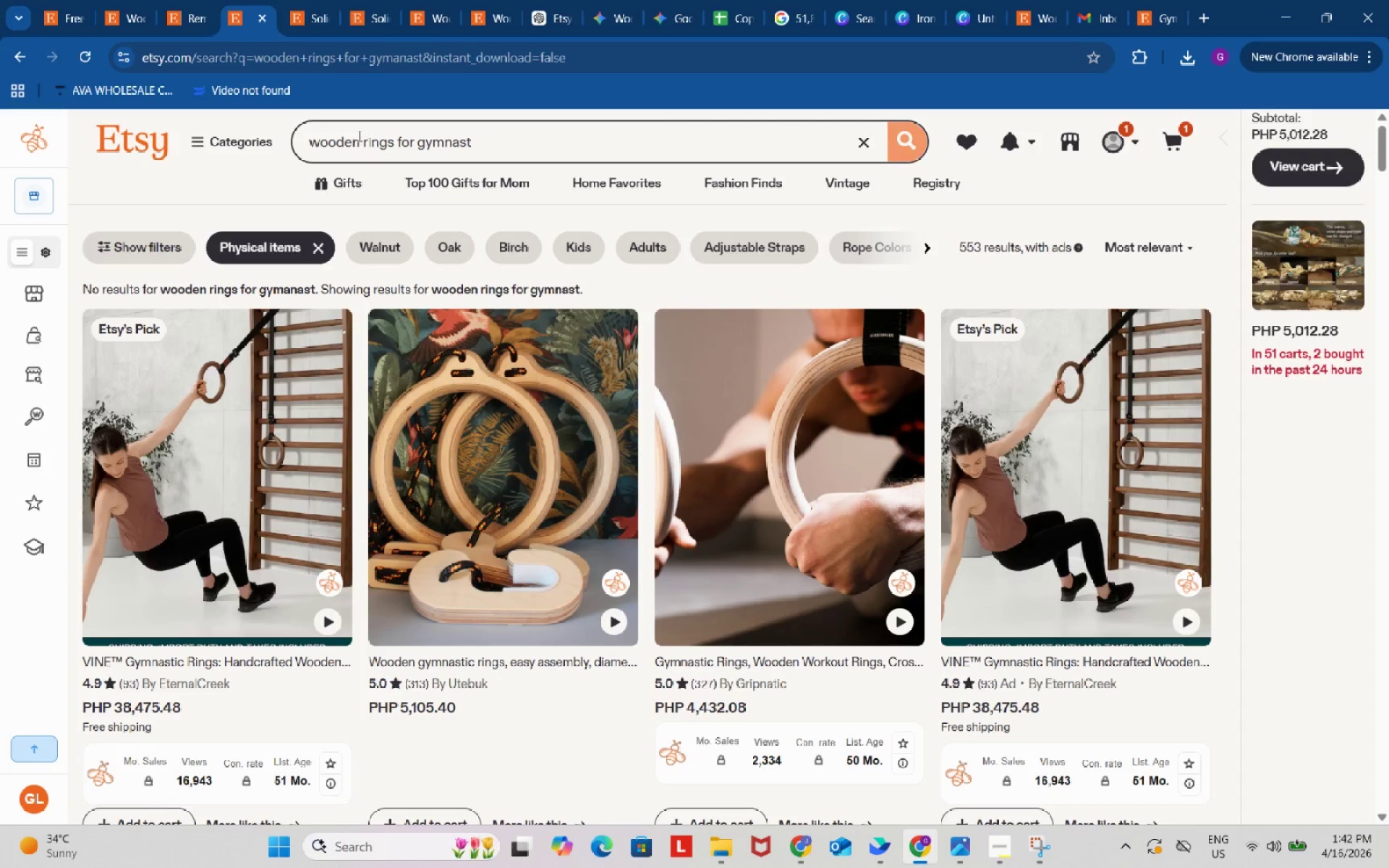 
left_click([359, 135])
 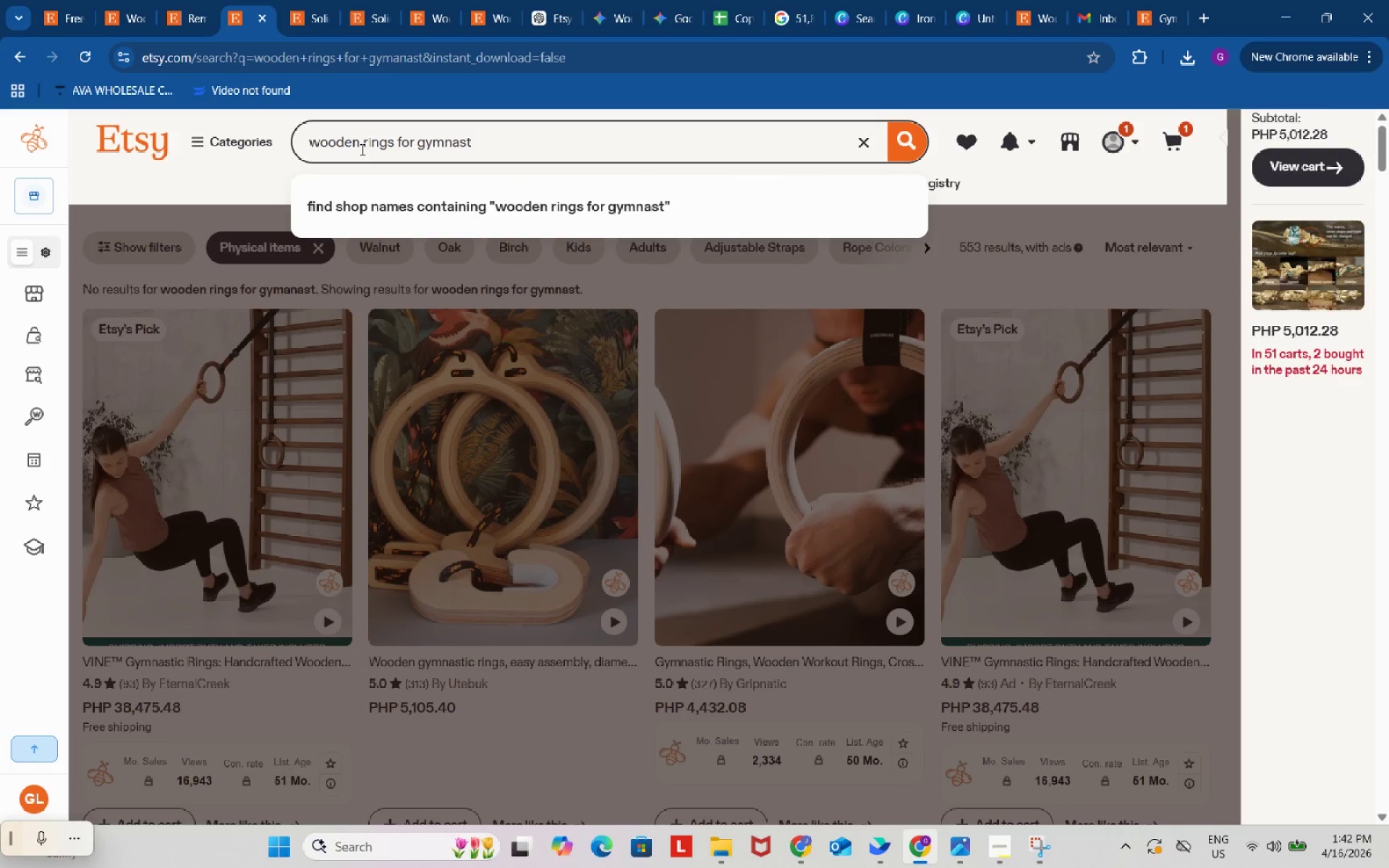 
type( walnut )
 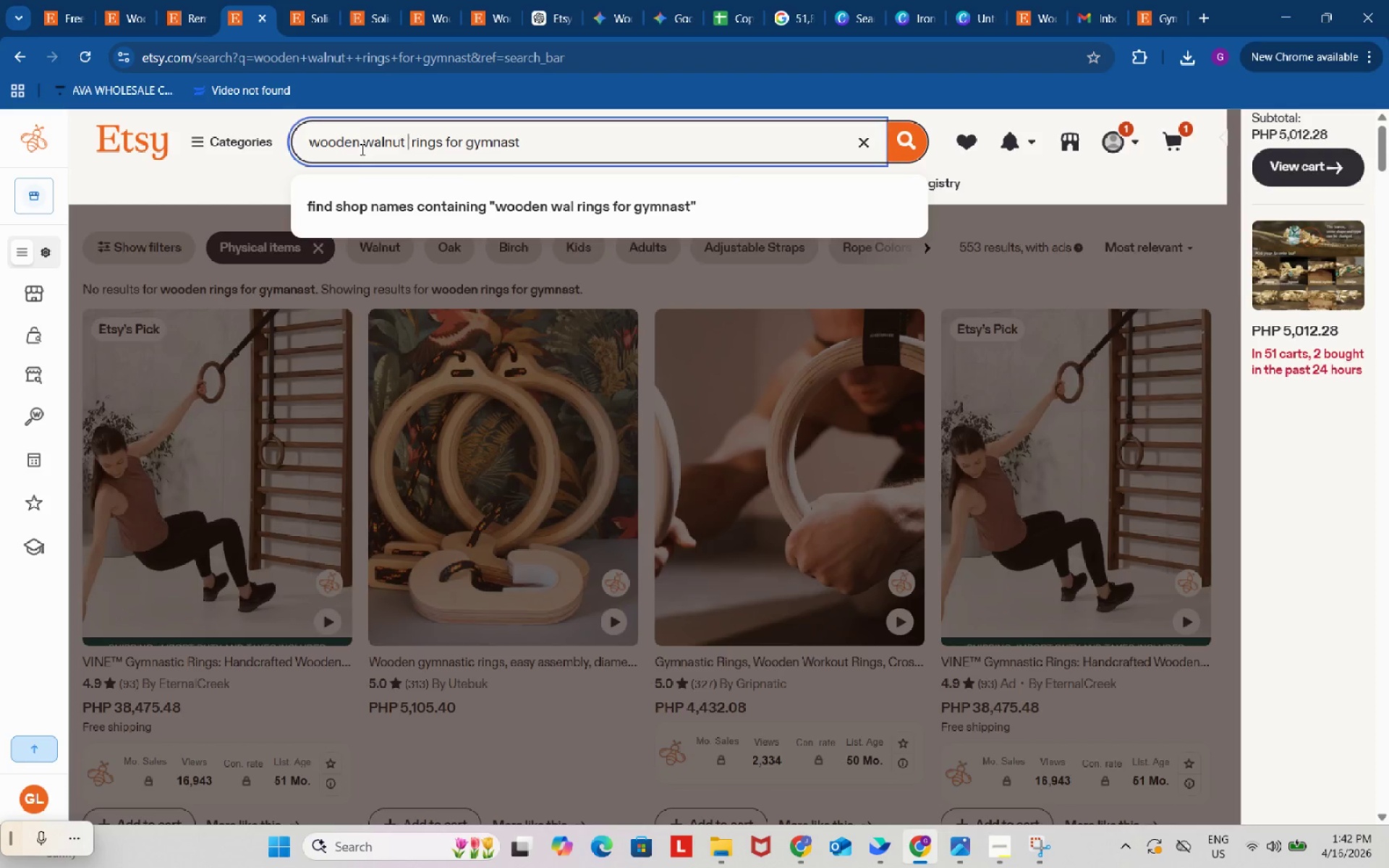 
key(Enter)
 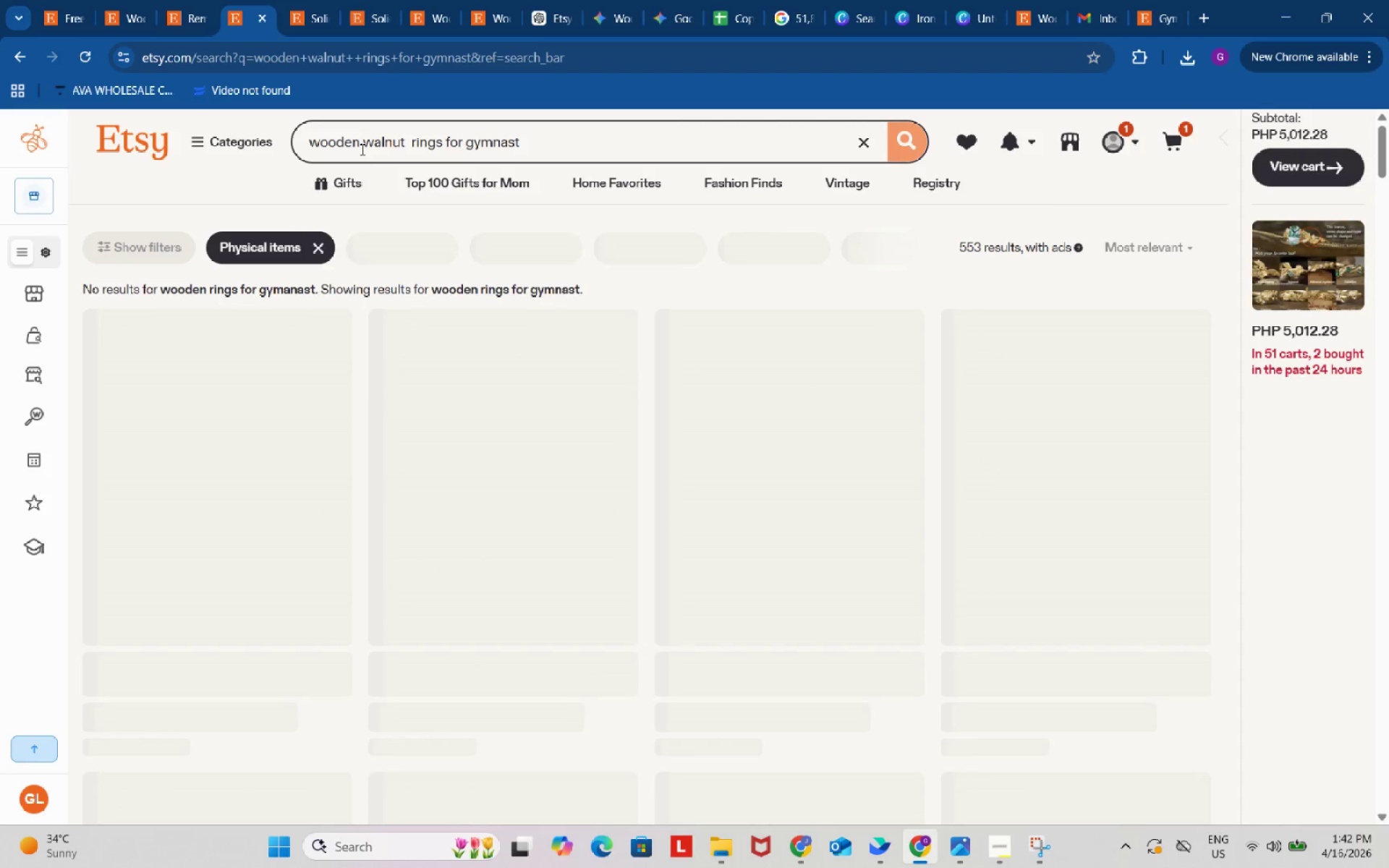 
mouse_move([346, 155])
 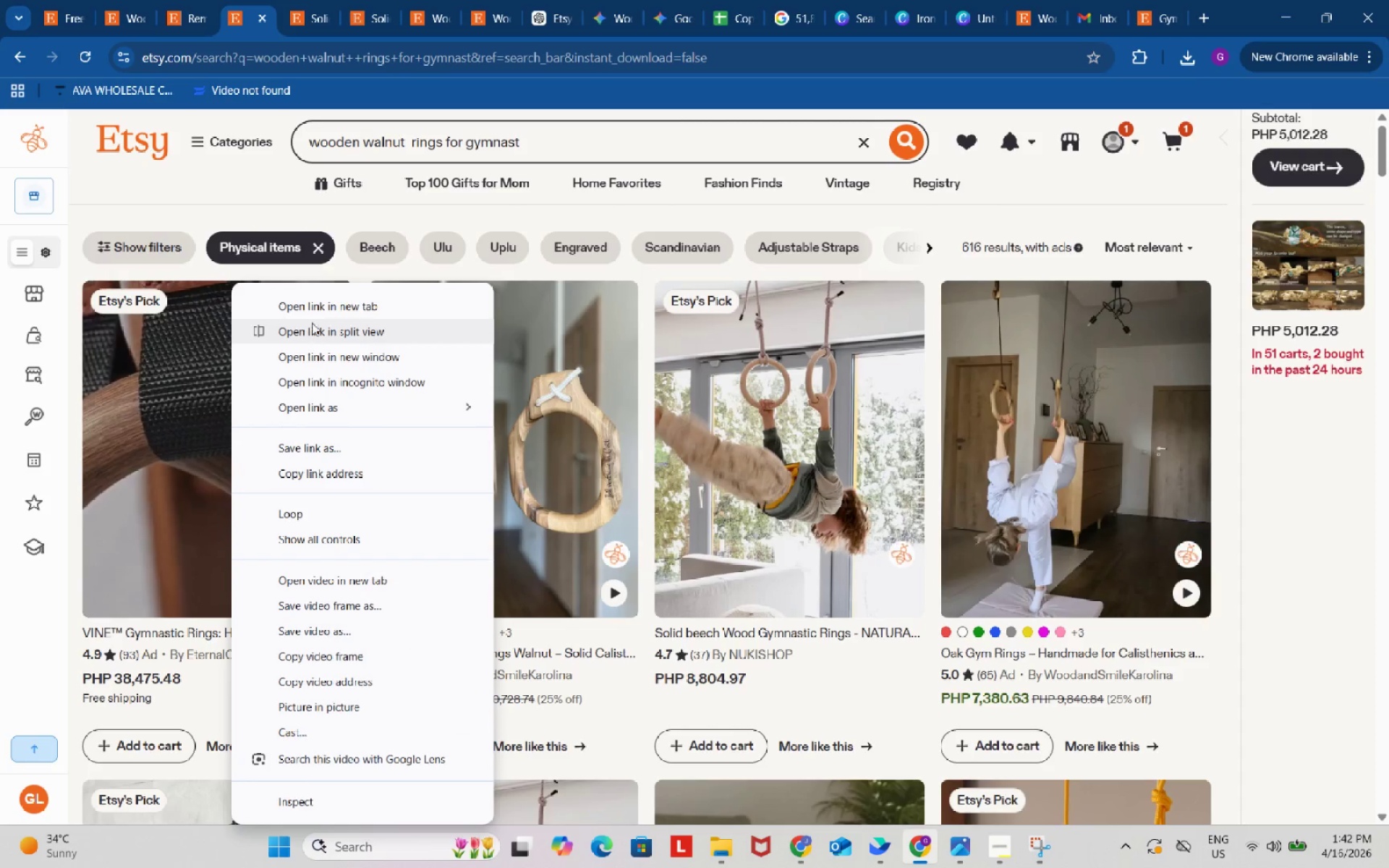 
left_click([315, 301])
 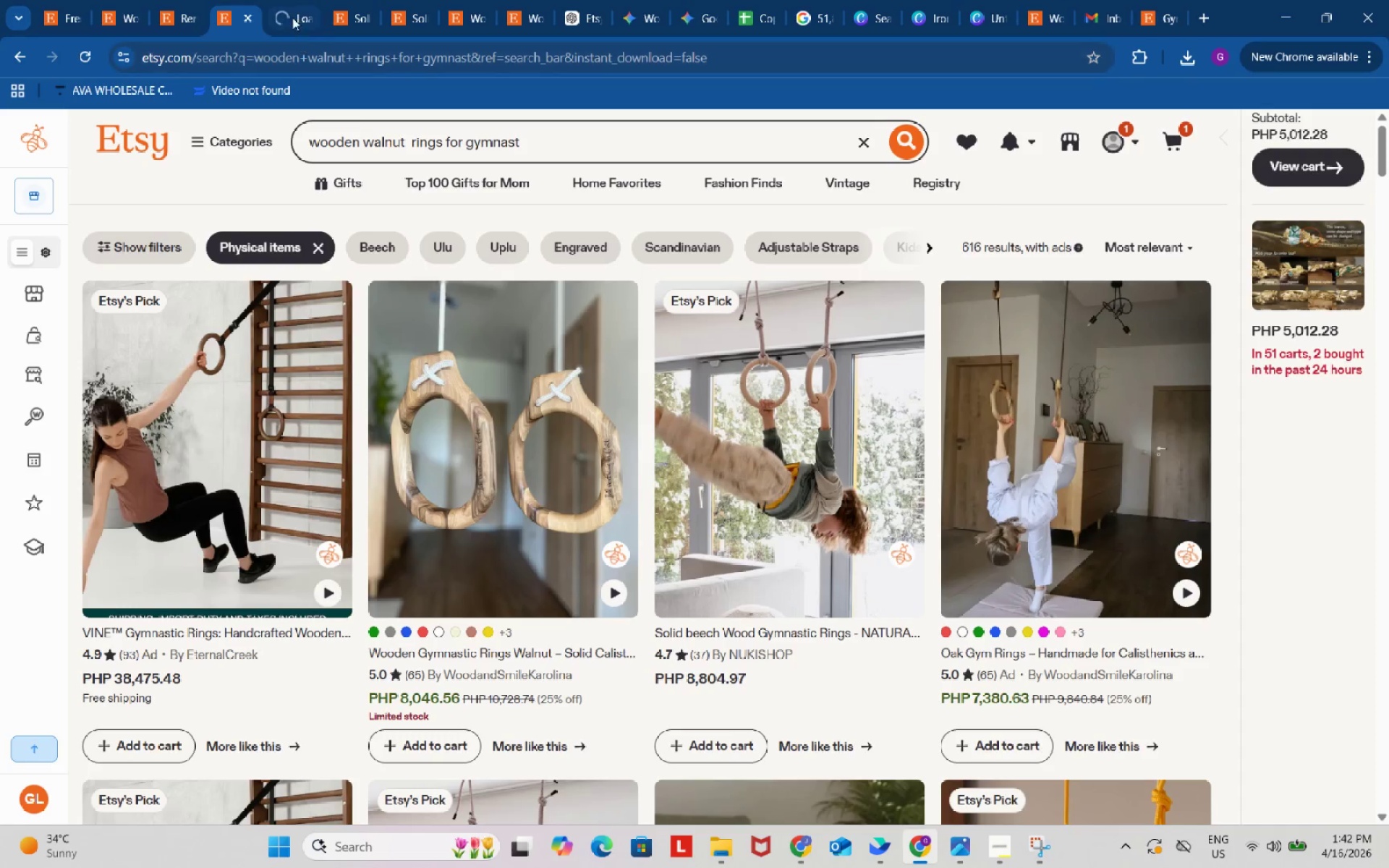 
left_click([292, 14])
 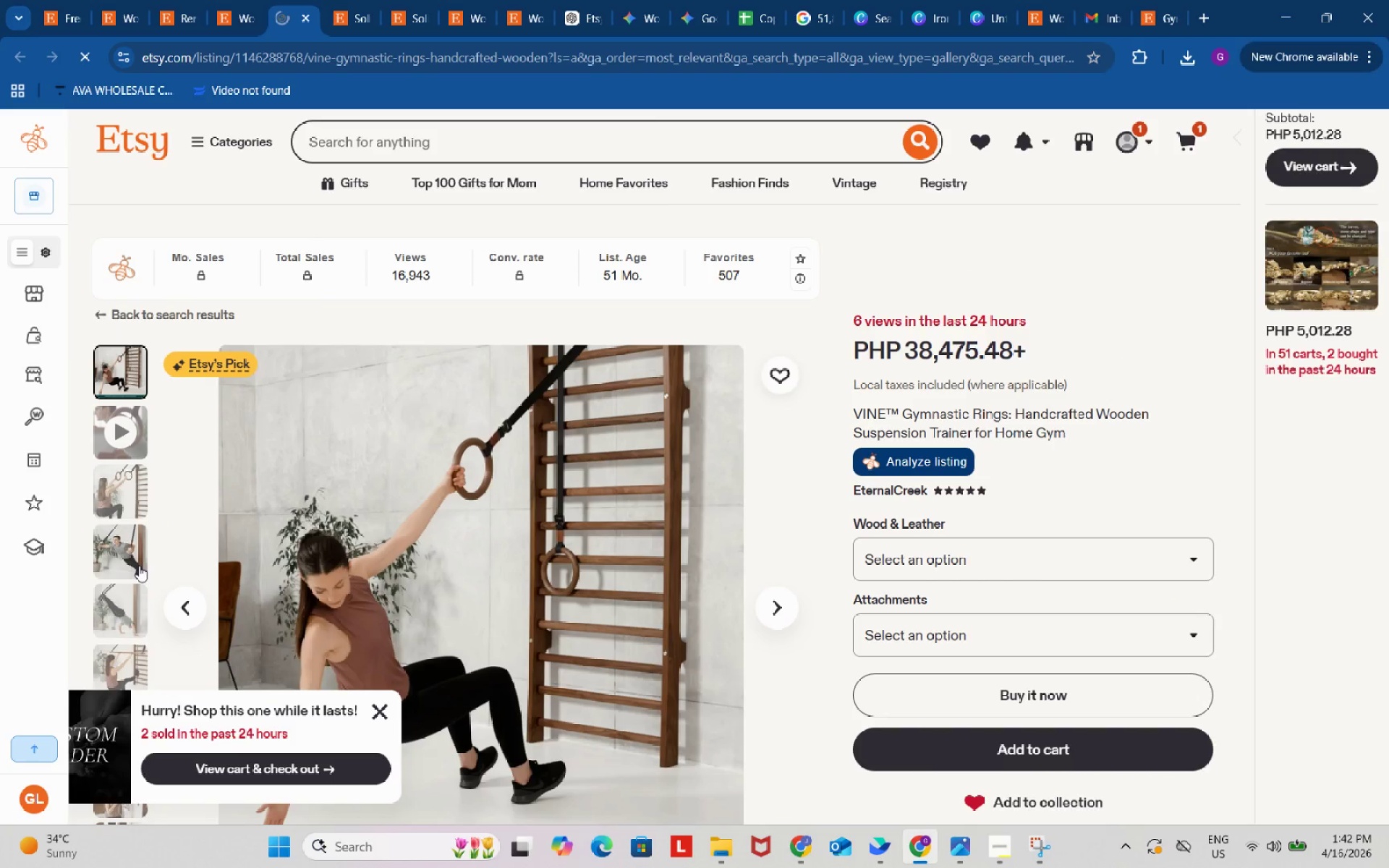 
scroll: coordinate [124, 593], scroll_direction: down, amount: 5.0
 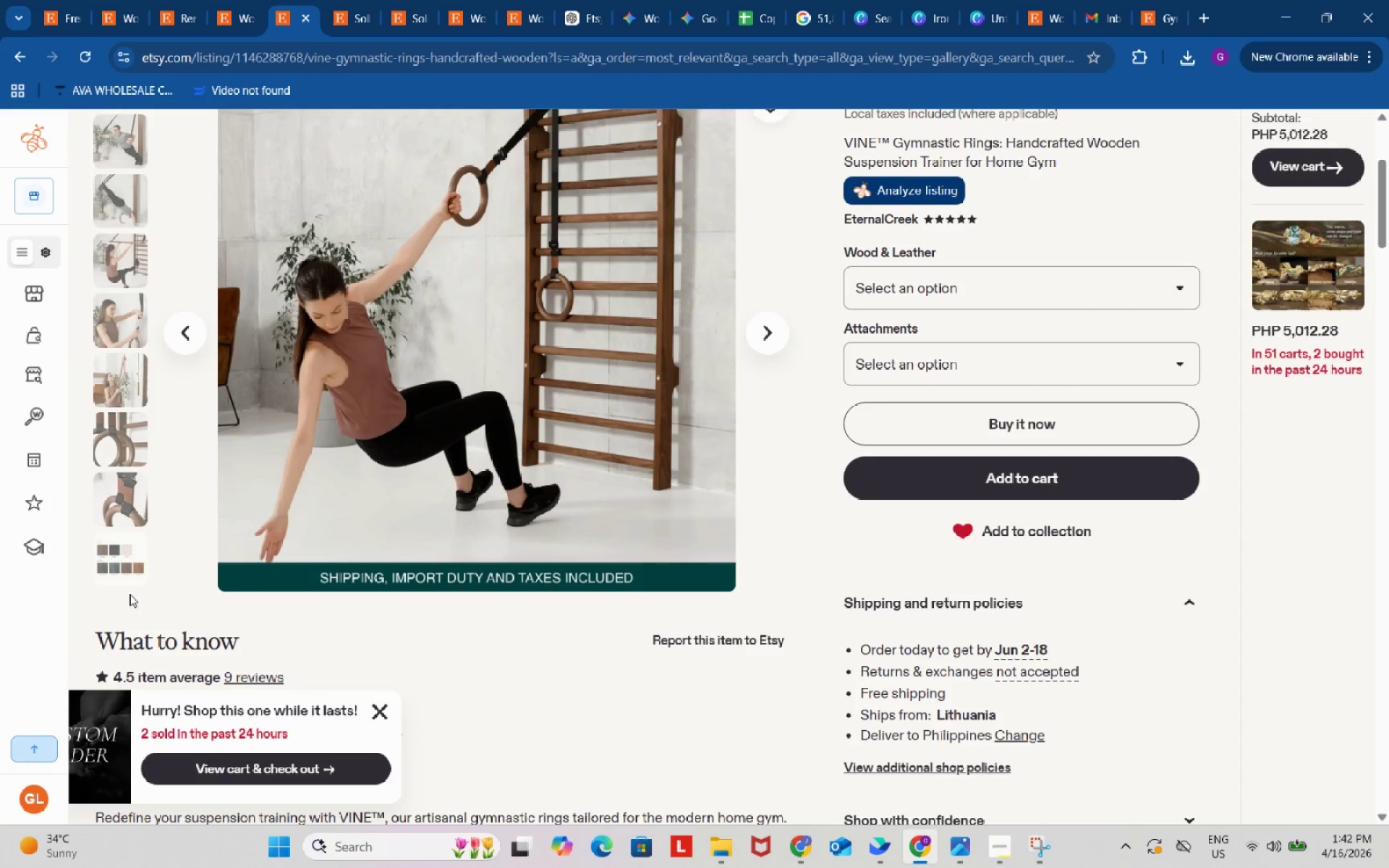 
scroll: coordinate [122, 553], scroll_direction: up, amount: 3.0
 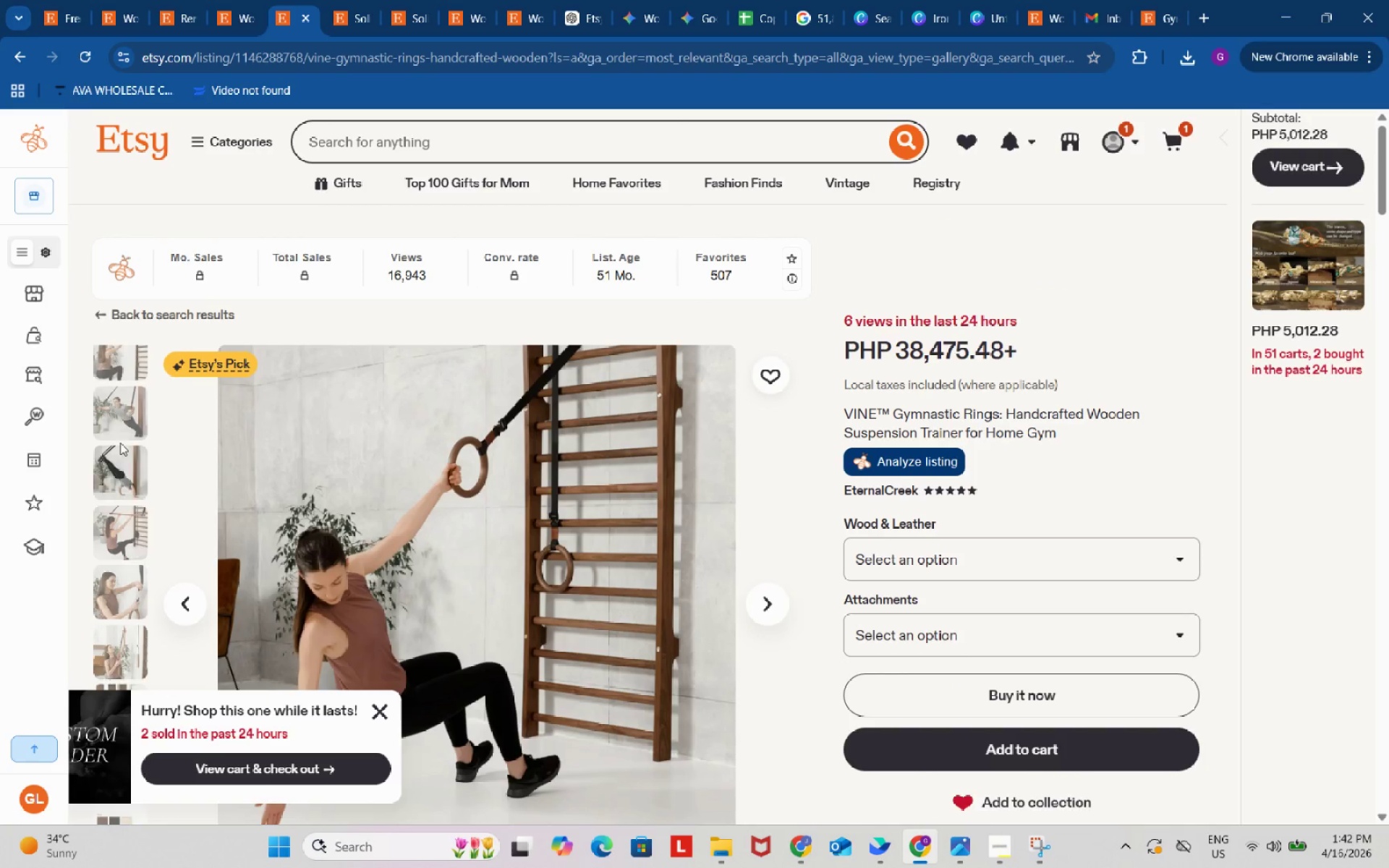 
left_click([122, 408])
 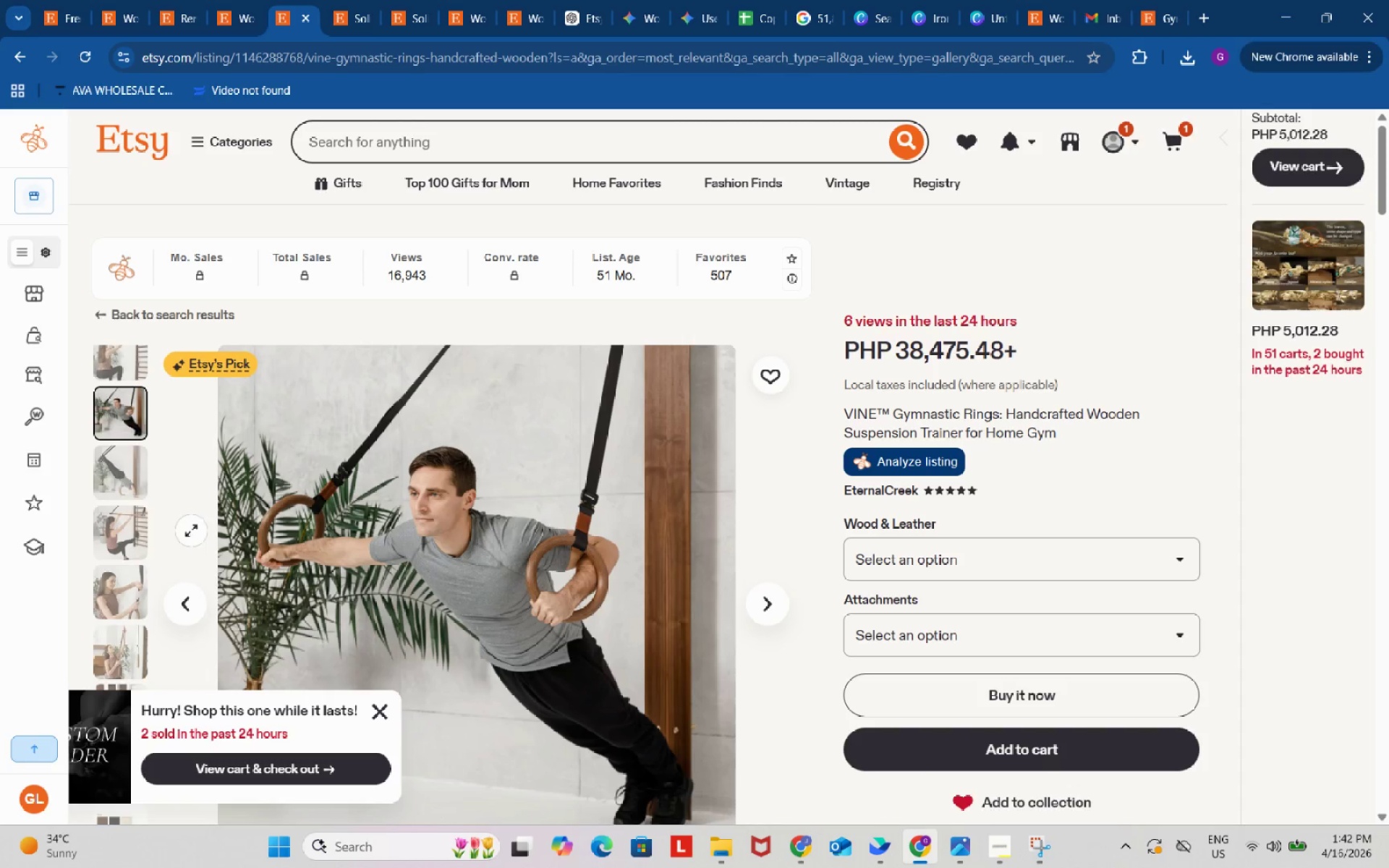 
left_click([378, 712])
 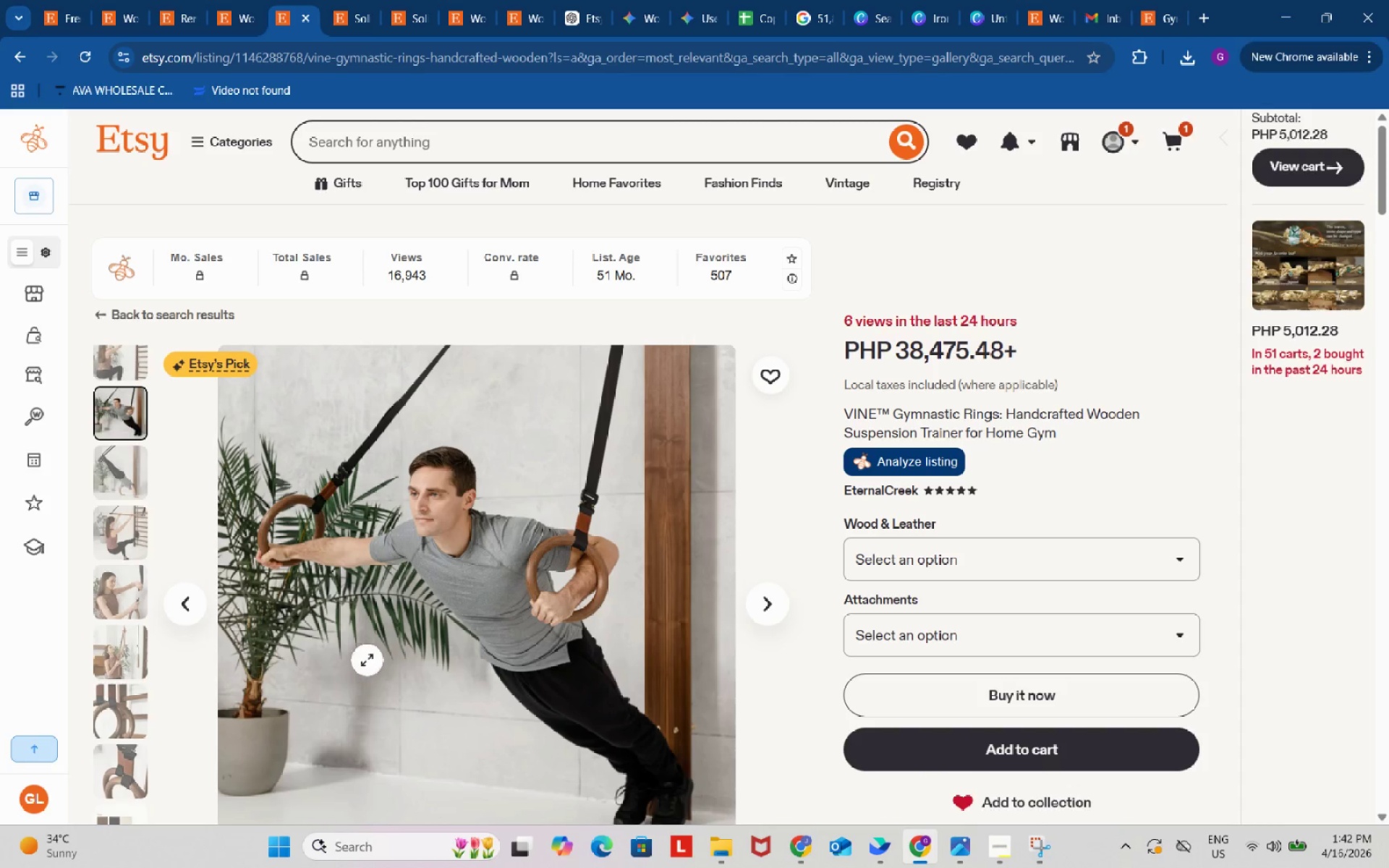 
scroll: coordinate [367, 645], scroll_direction: down, amount: 3.0
 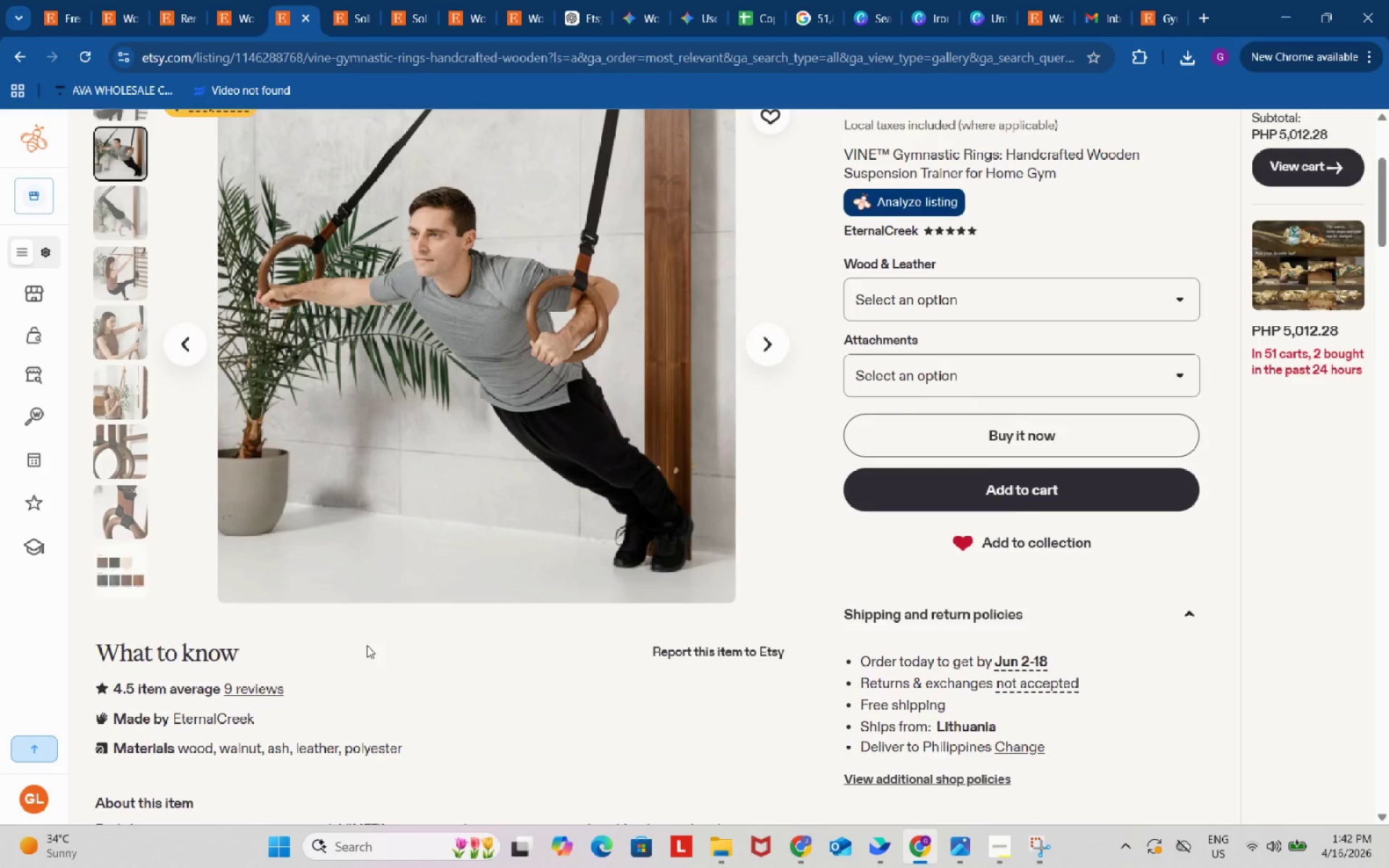 
scroll: coordinate [367, 645], scroll_direction: up, amount: 3.0
 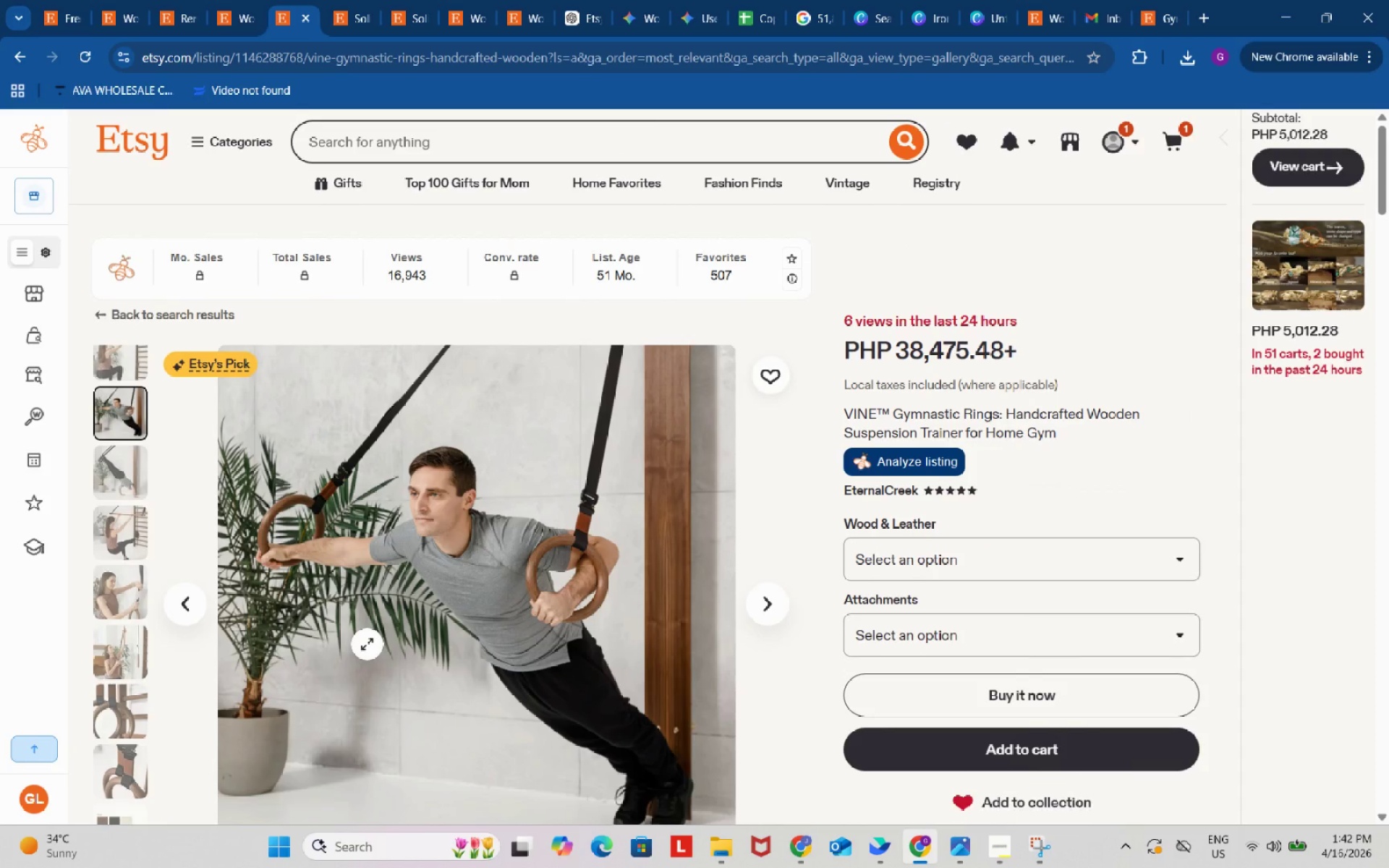 
scroll: coordinate [367, 644], scroll_direction: down, amount: 2.0
 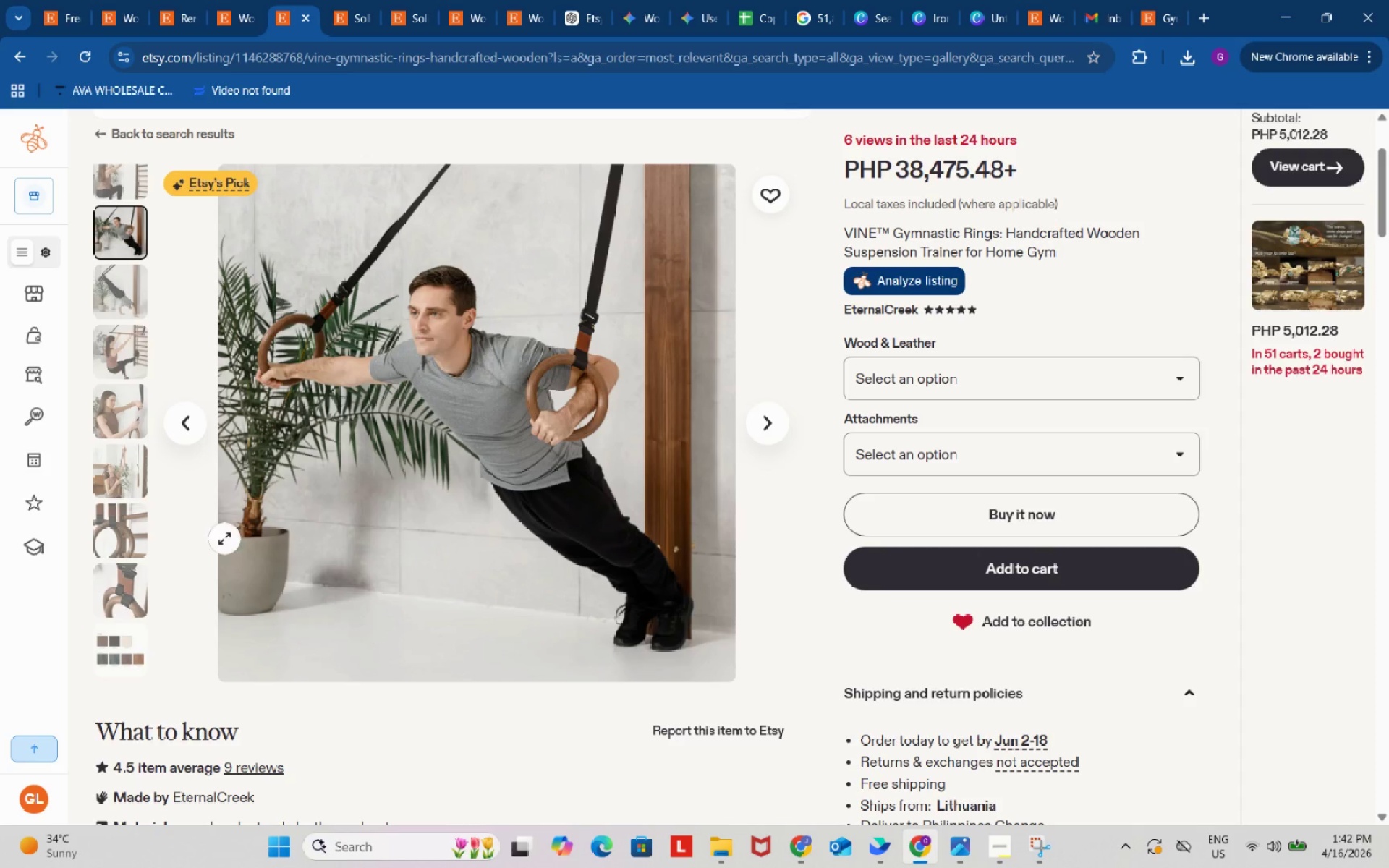 
left_click([113, 346])
 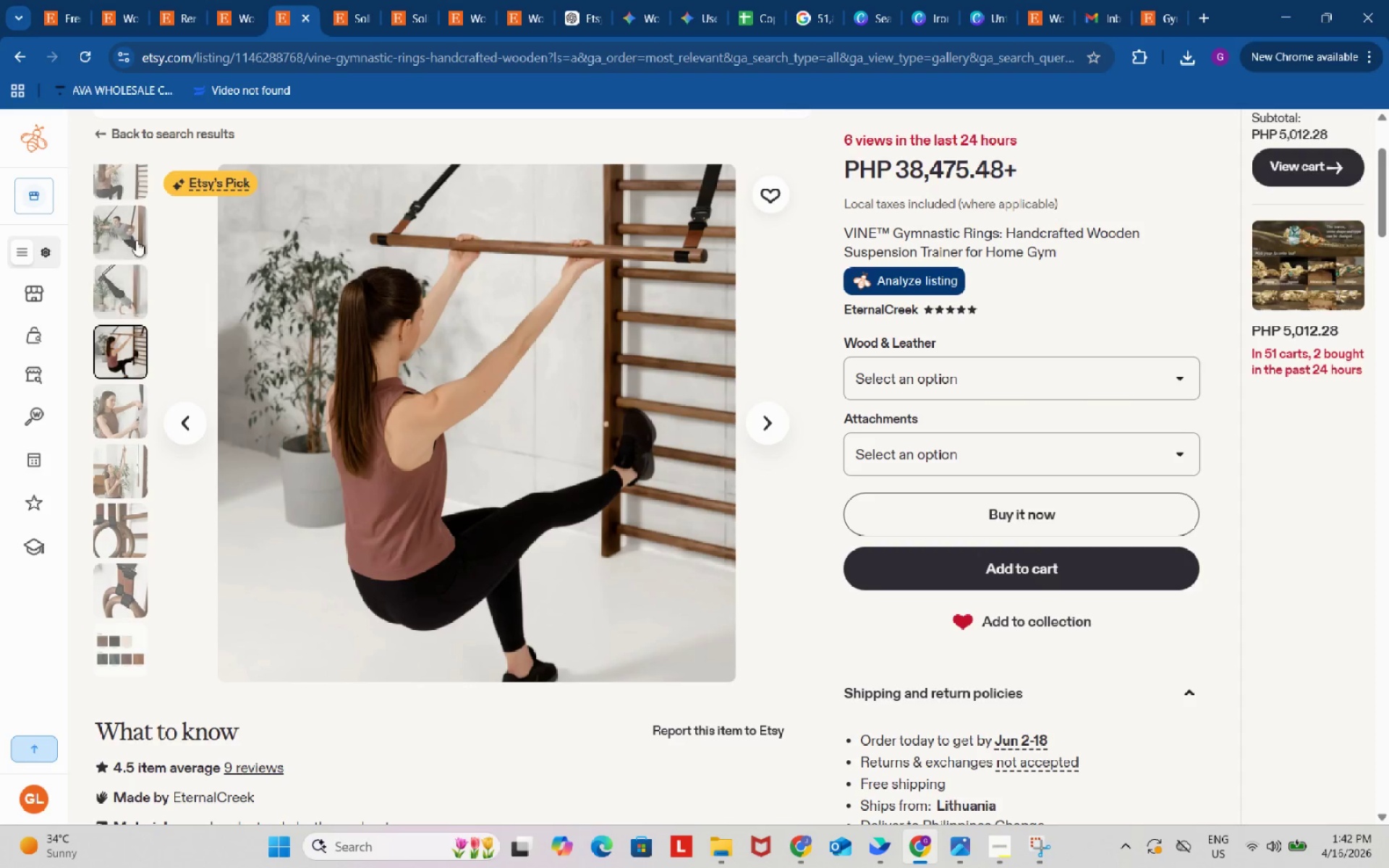 
scroll: coordinate [136, 236], scroll_direction: up, amount: 1.0
 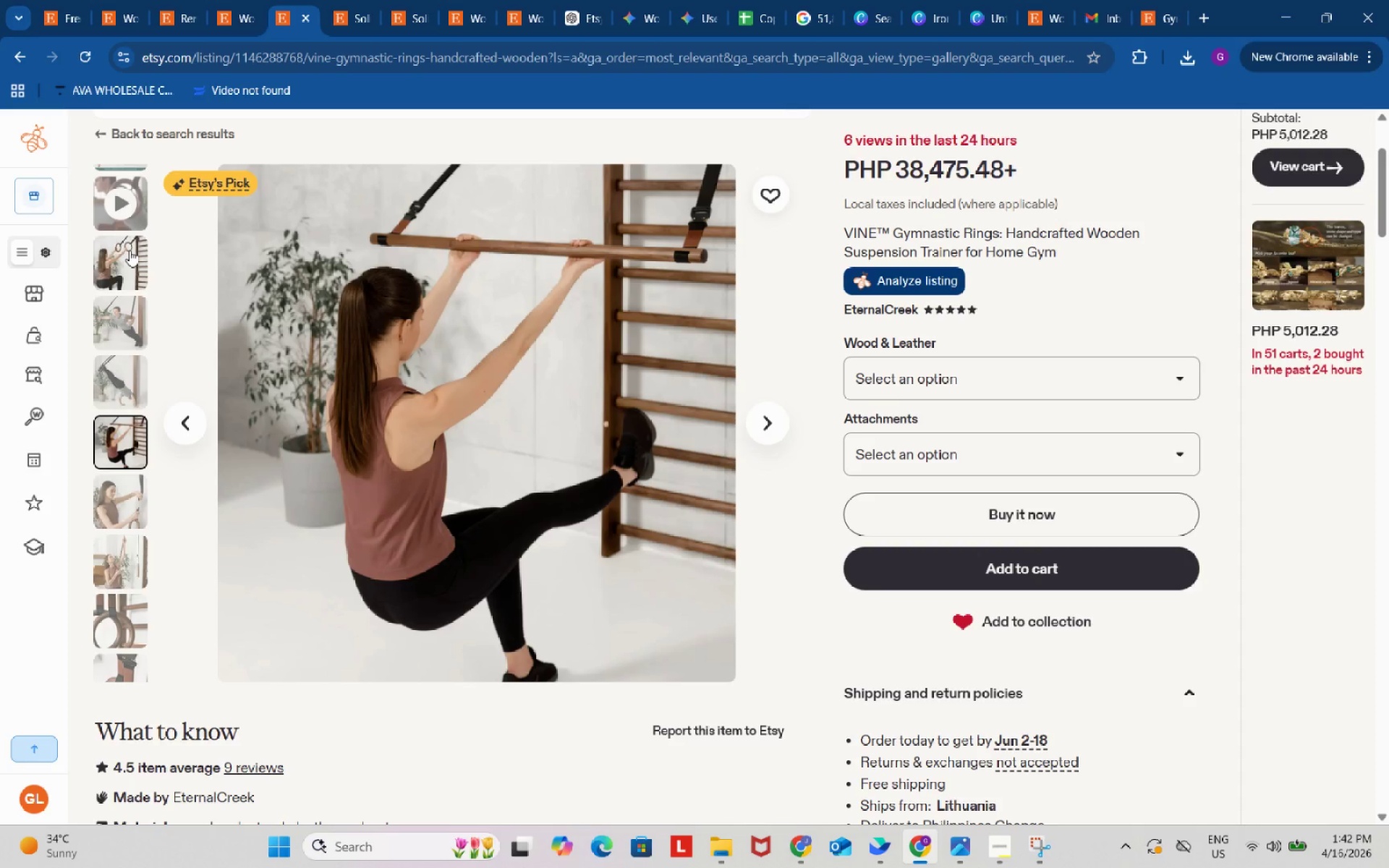 
left_click([129, 250])
 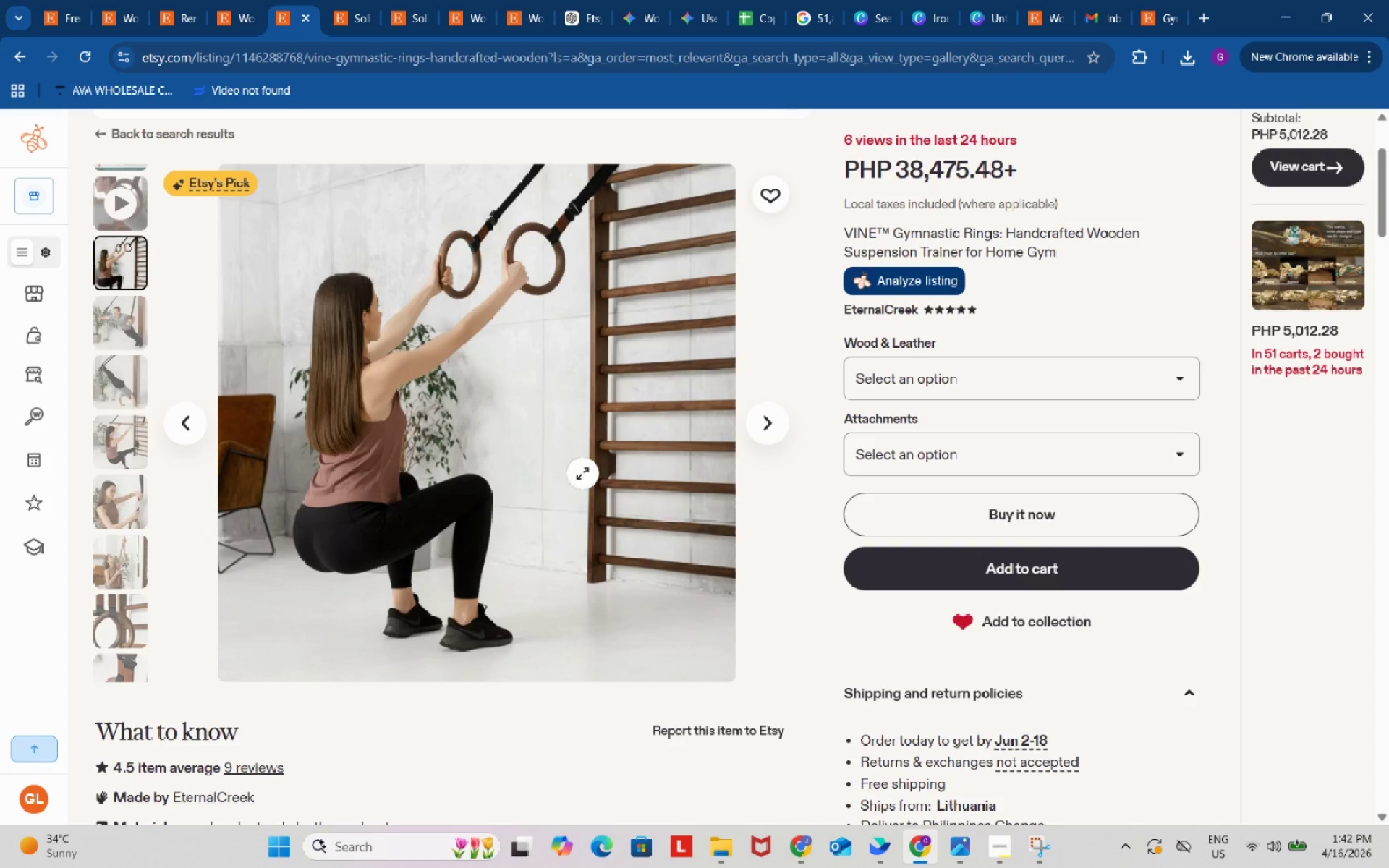 
scroll: coordinate [642, 510], scroll_direction: up, amount: 1.0
 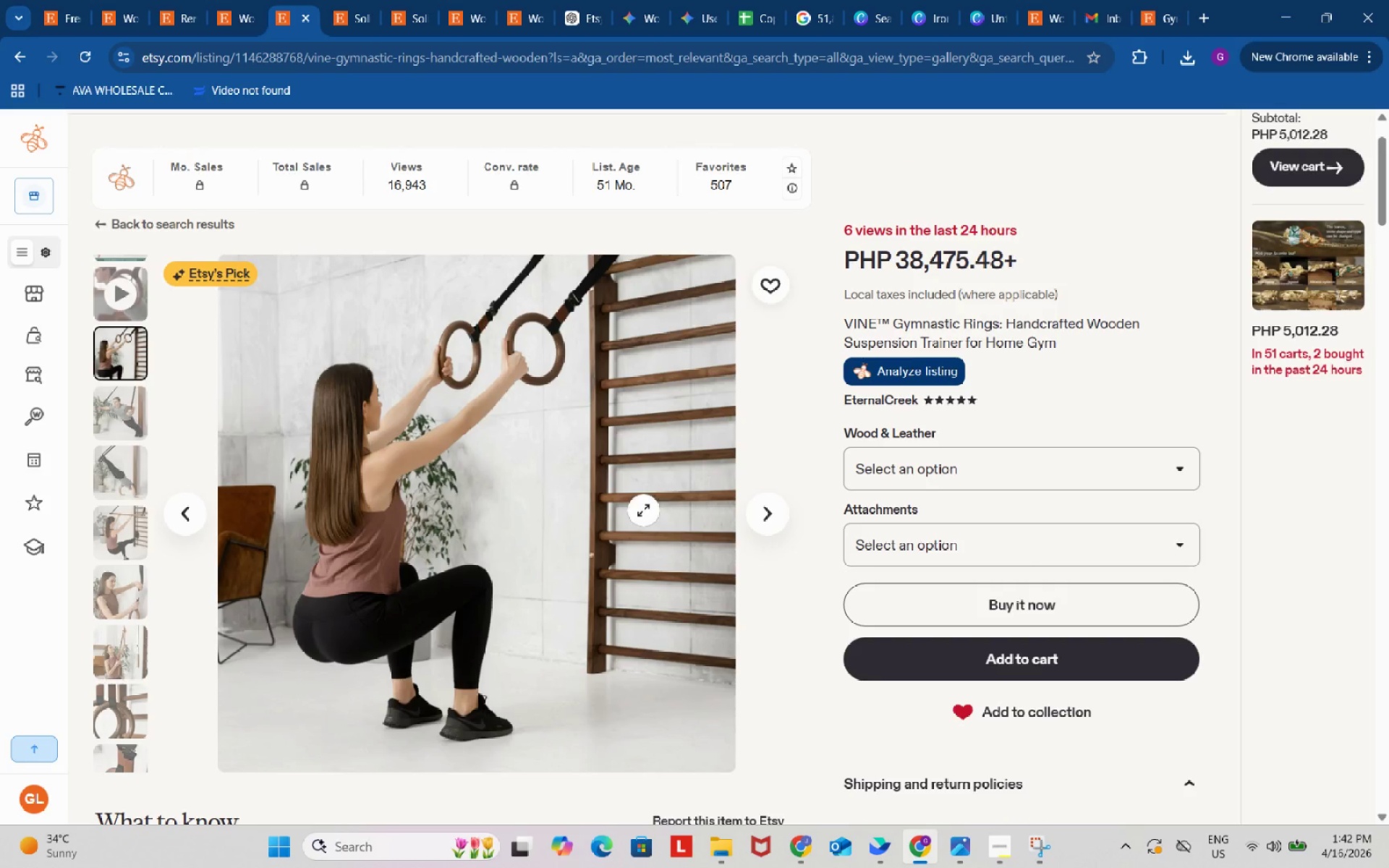 
left_click([692, 17])
 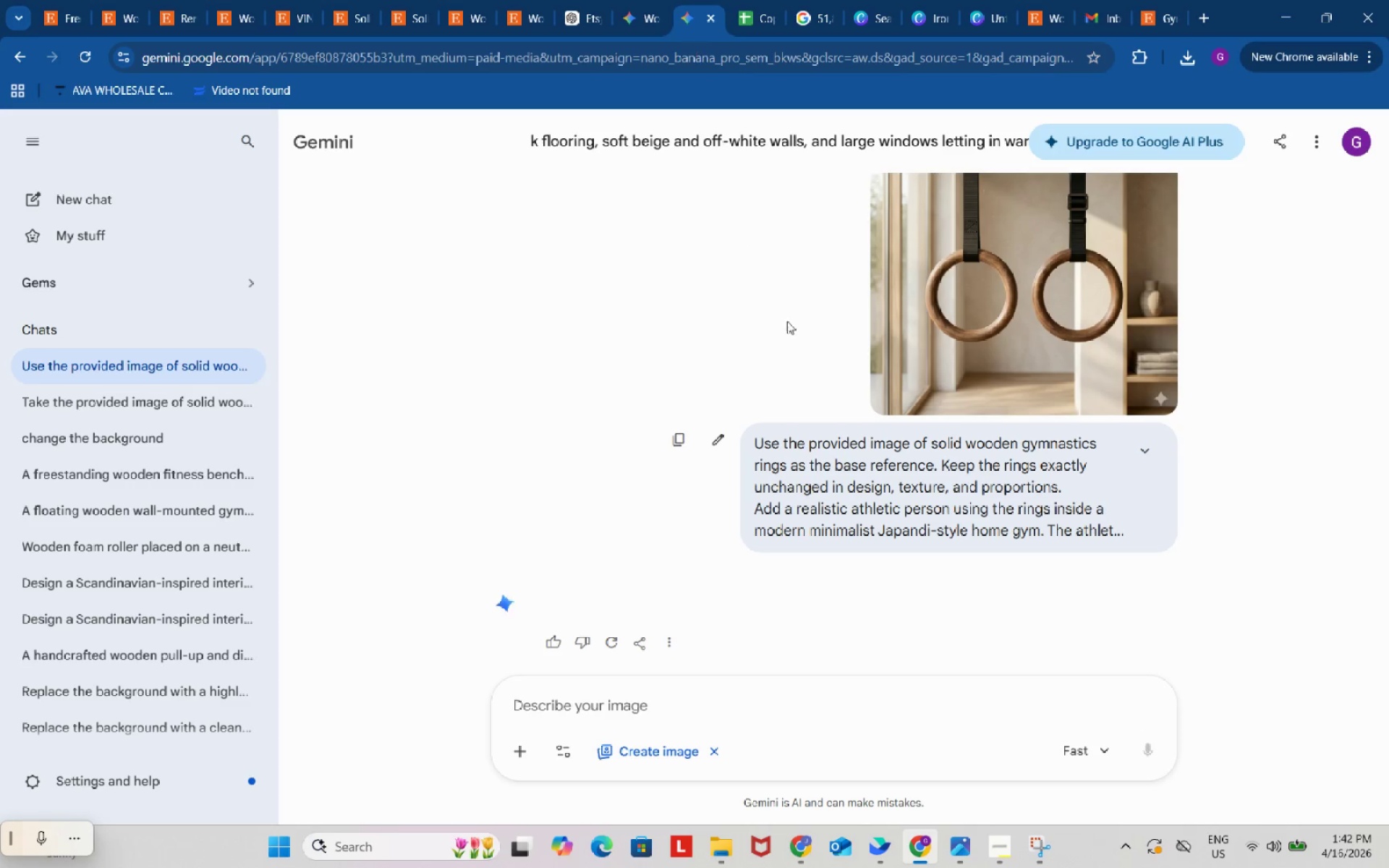 
scroll: coordinate [880, 399], scroll_direction: down, amount: 9.0
 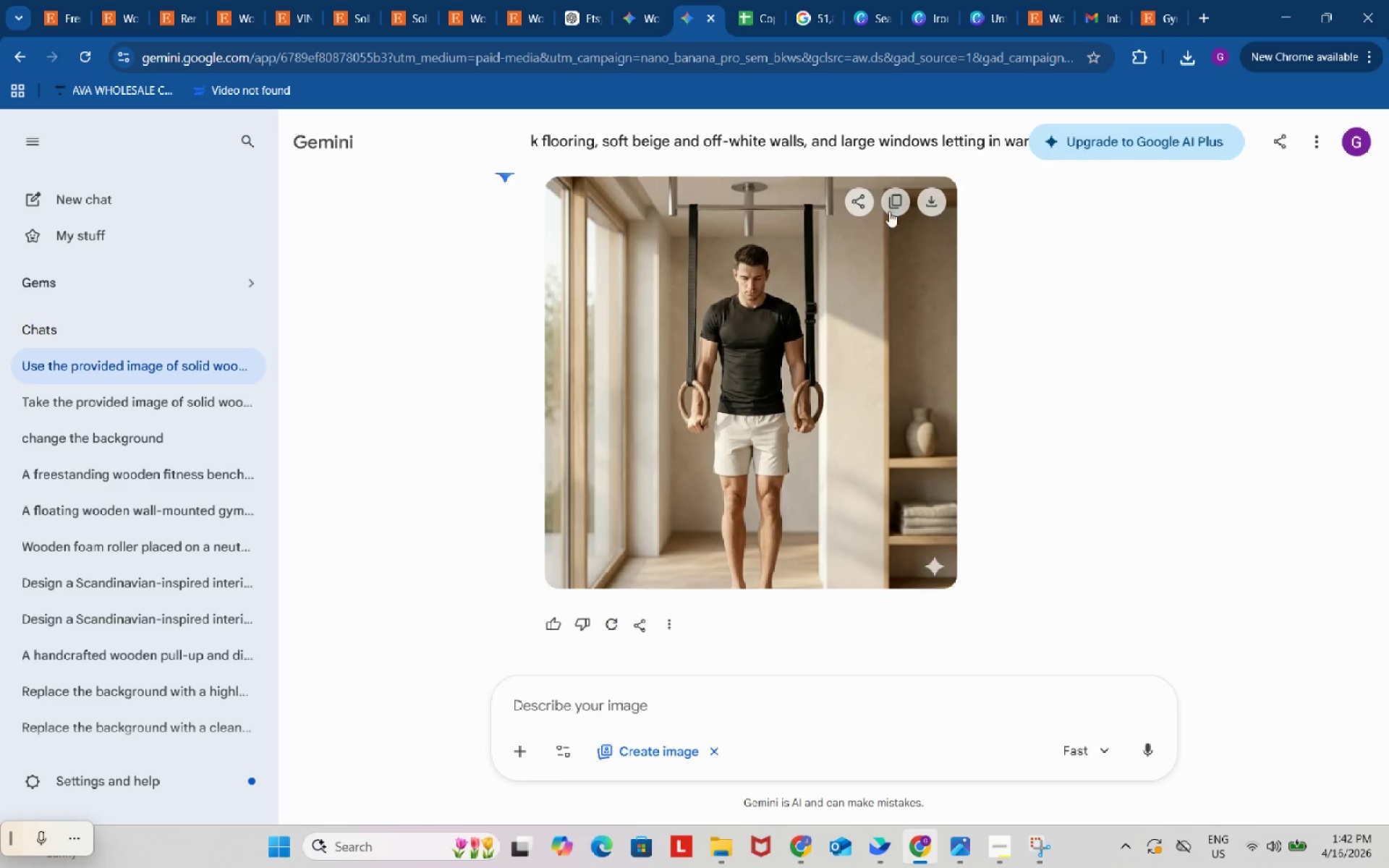 
left_click([926, 203])
 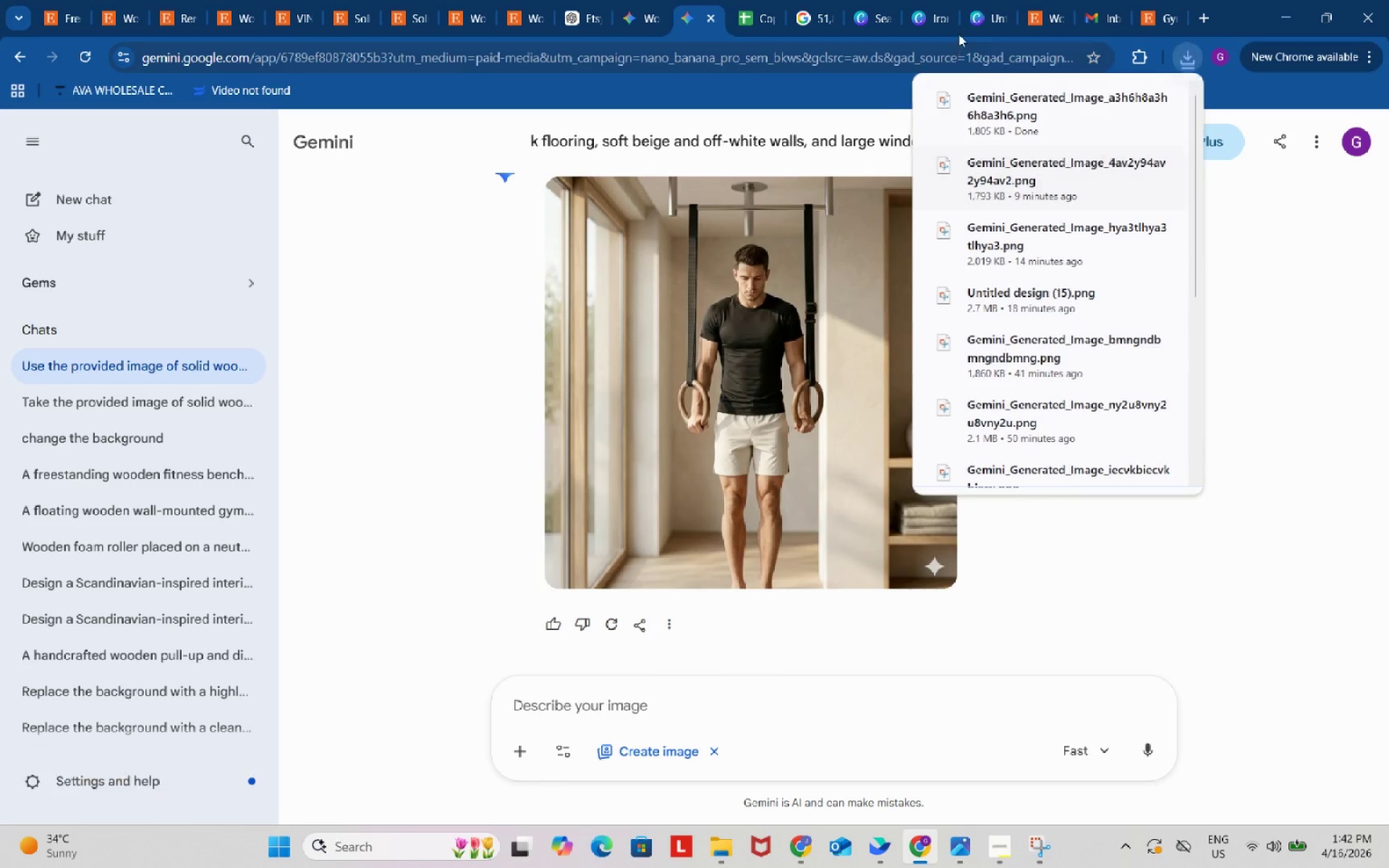 
left_click([935, 14])
 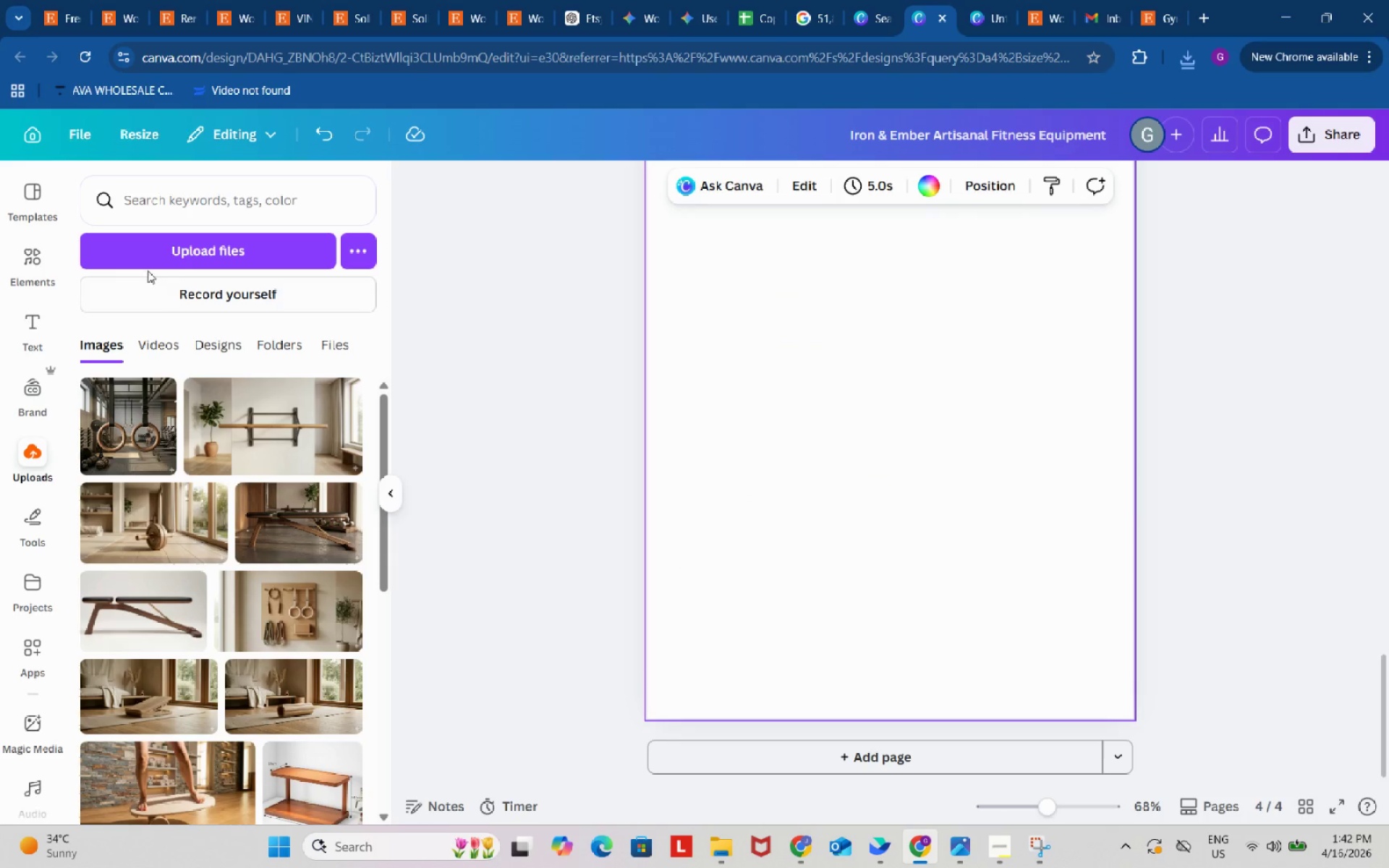 
left_click([158, 257])
 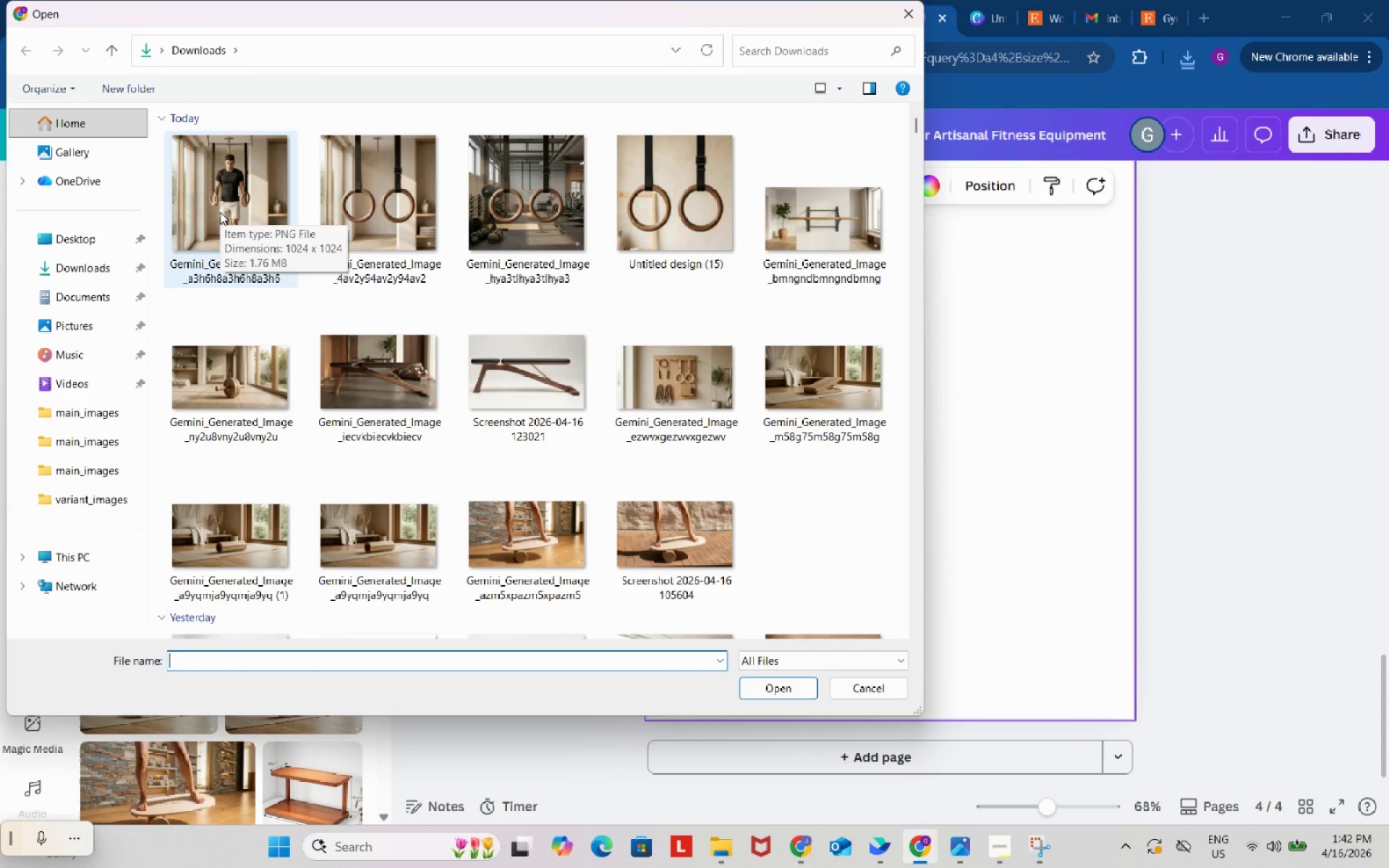 
left_click([219, 211])
 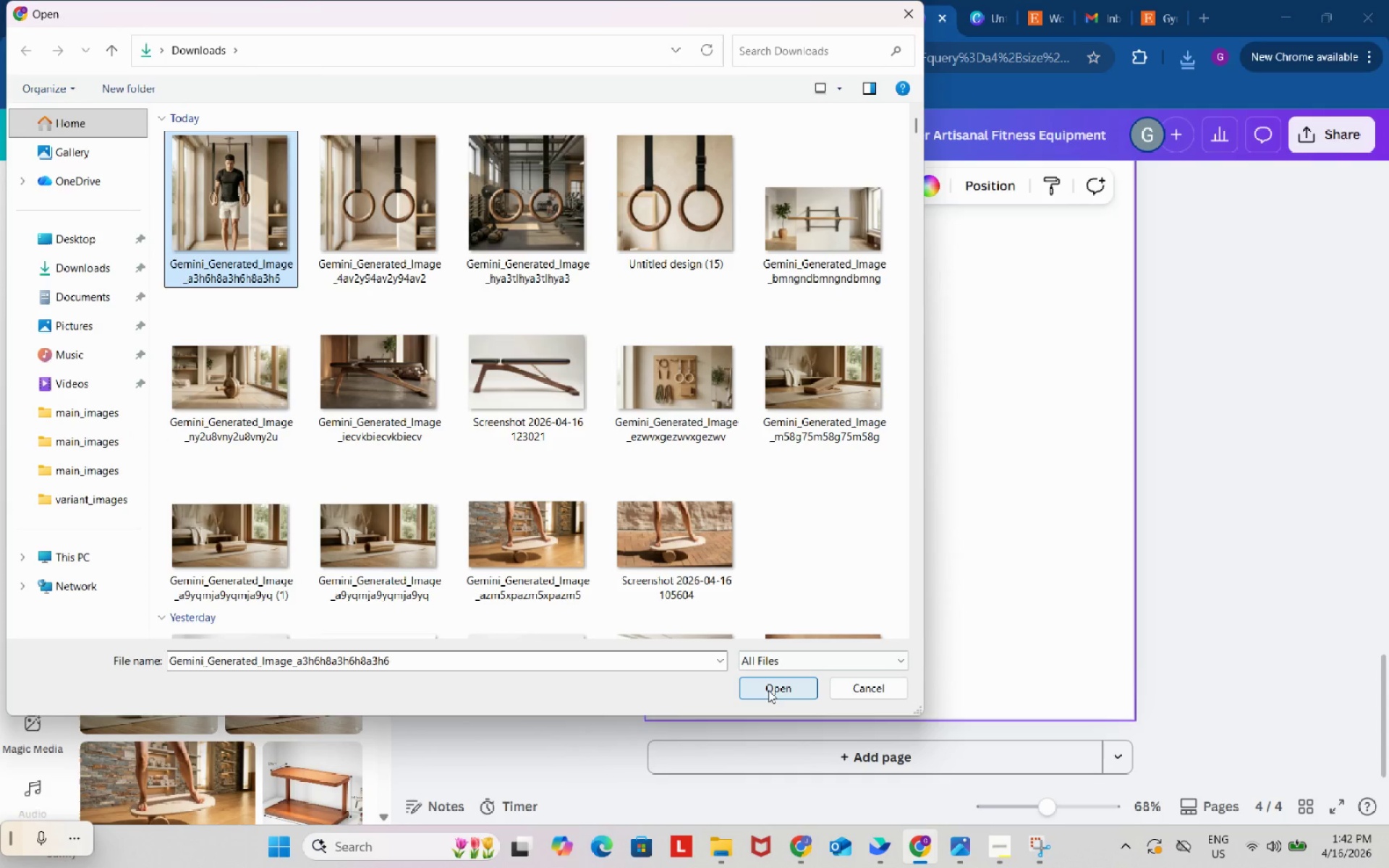 
left_click([768, 690])
 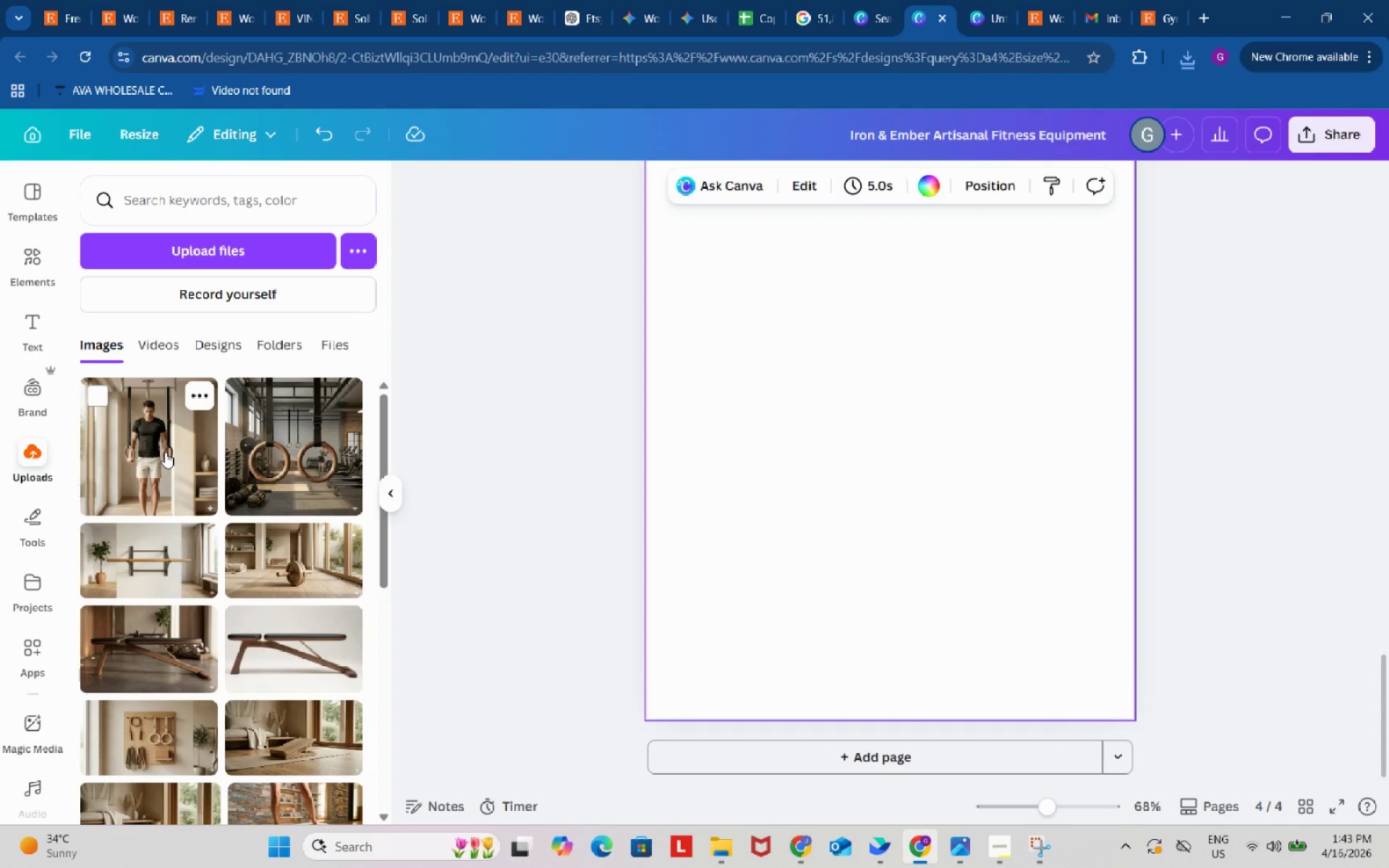 
wait(16.11)
 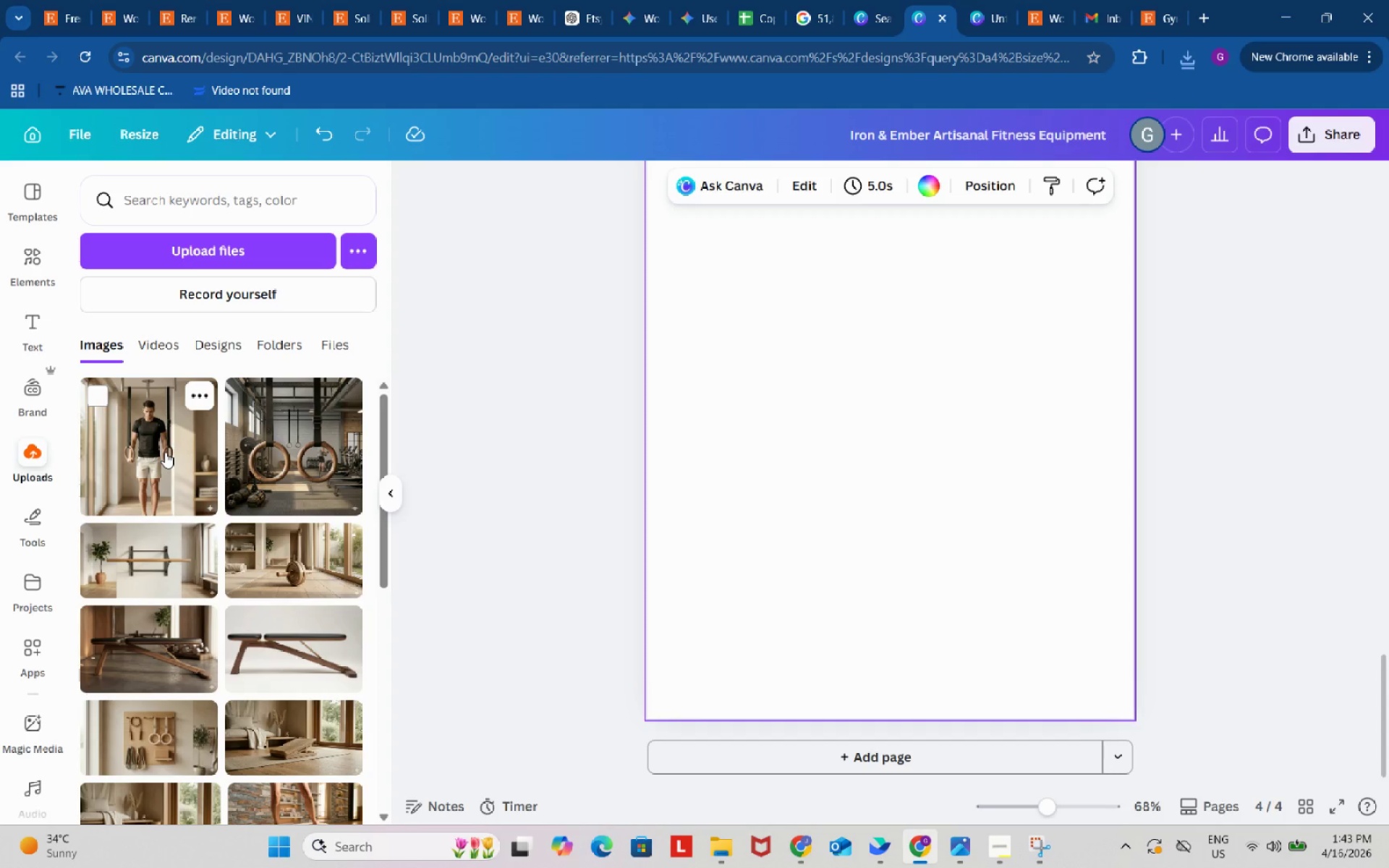 
left_click([156, 459])
 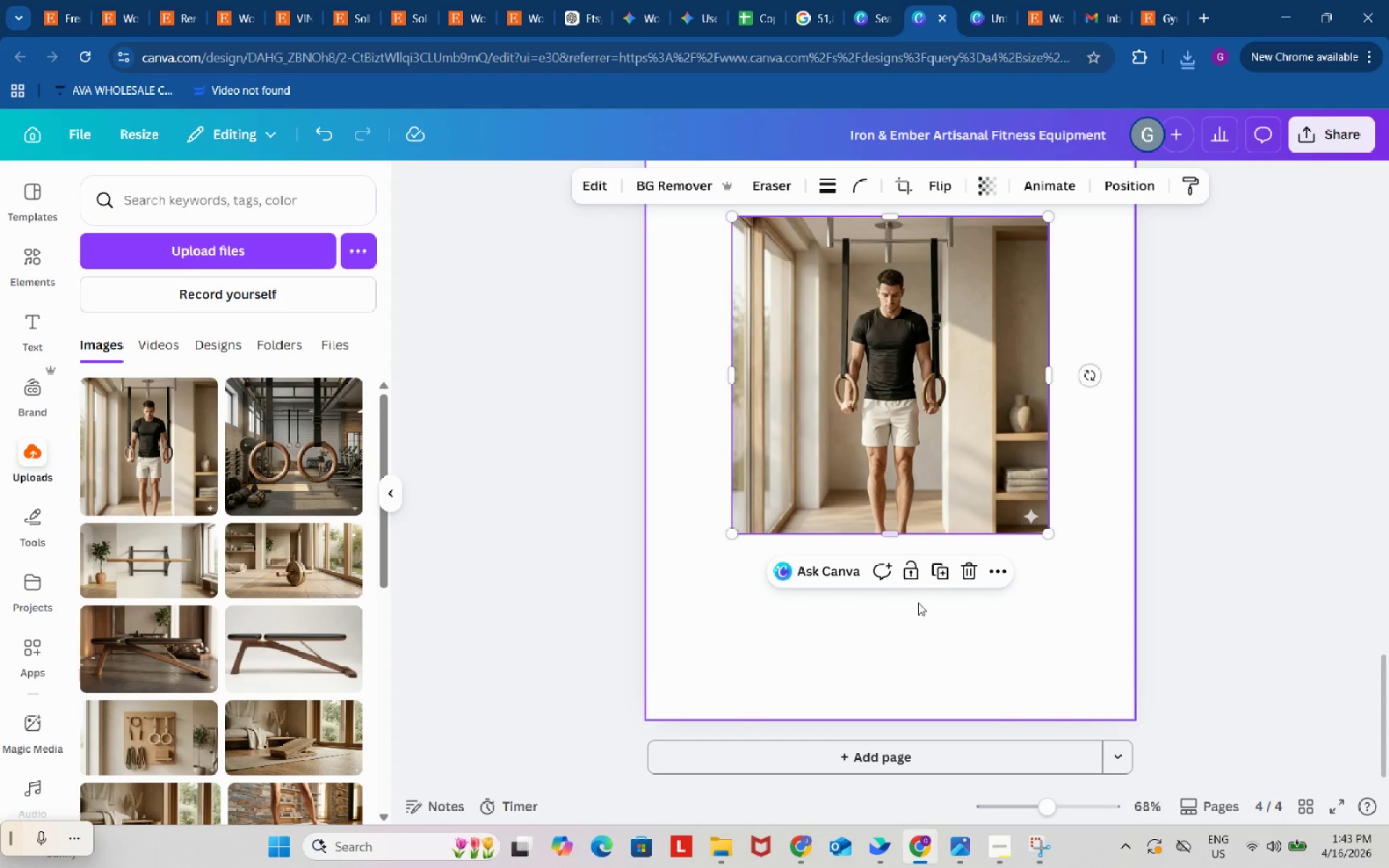 
scroll: coordinate [918, 603], scroll_direction: up, amount: 1.0
 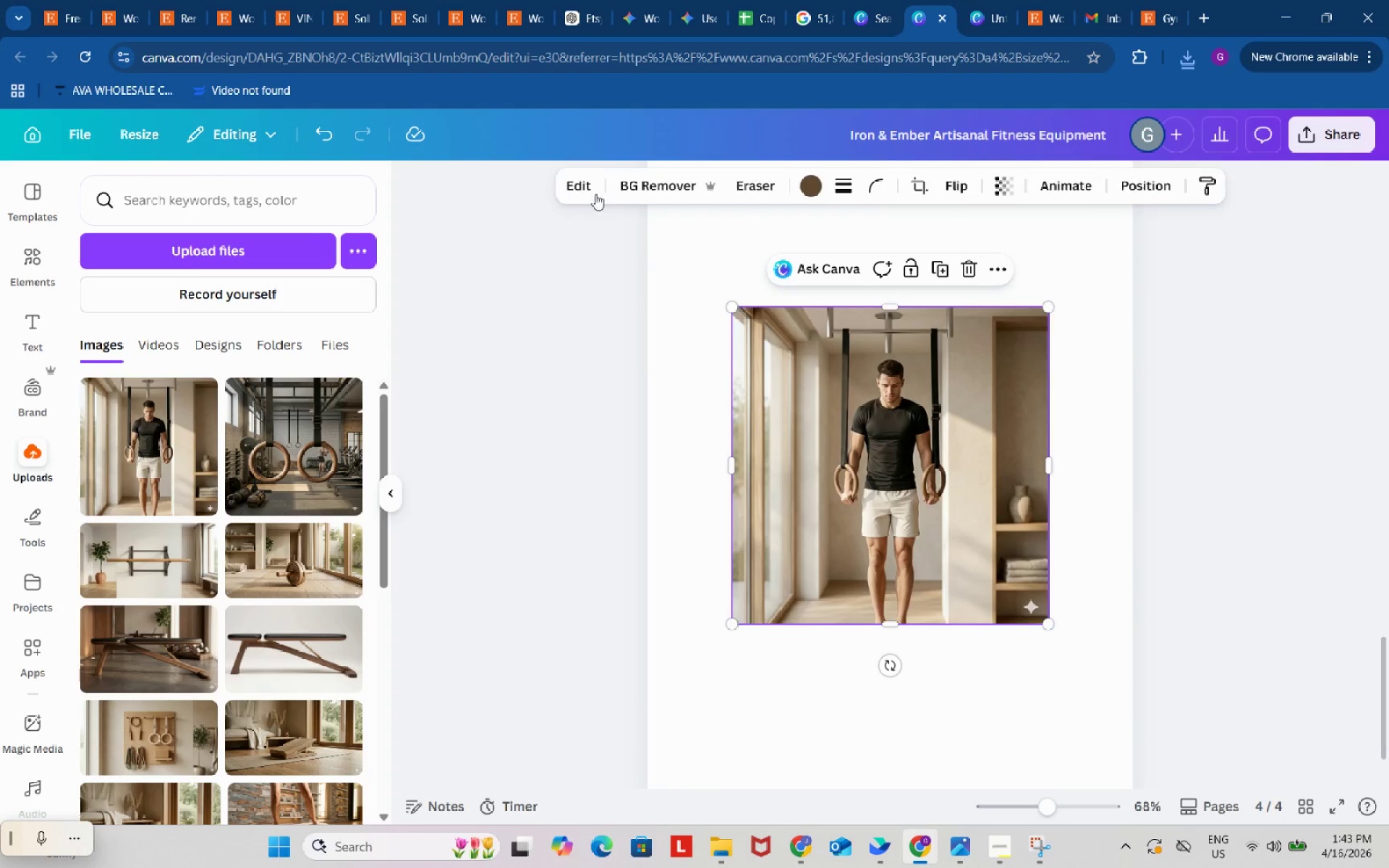 
left_click([579, 186])
 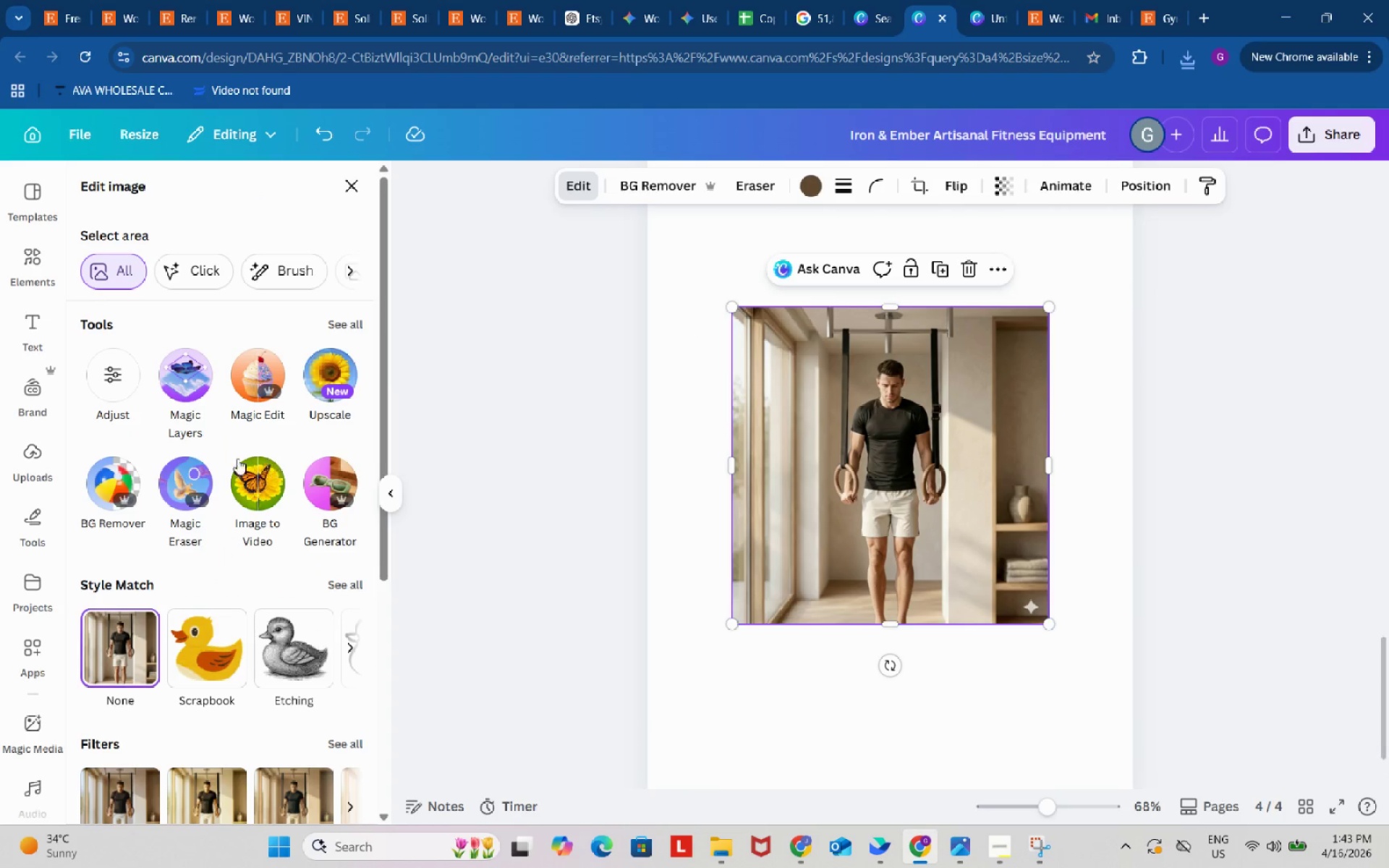 
left_click([176, 478])
 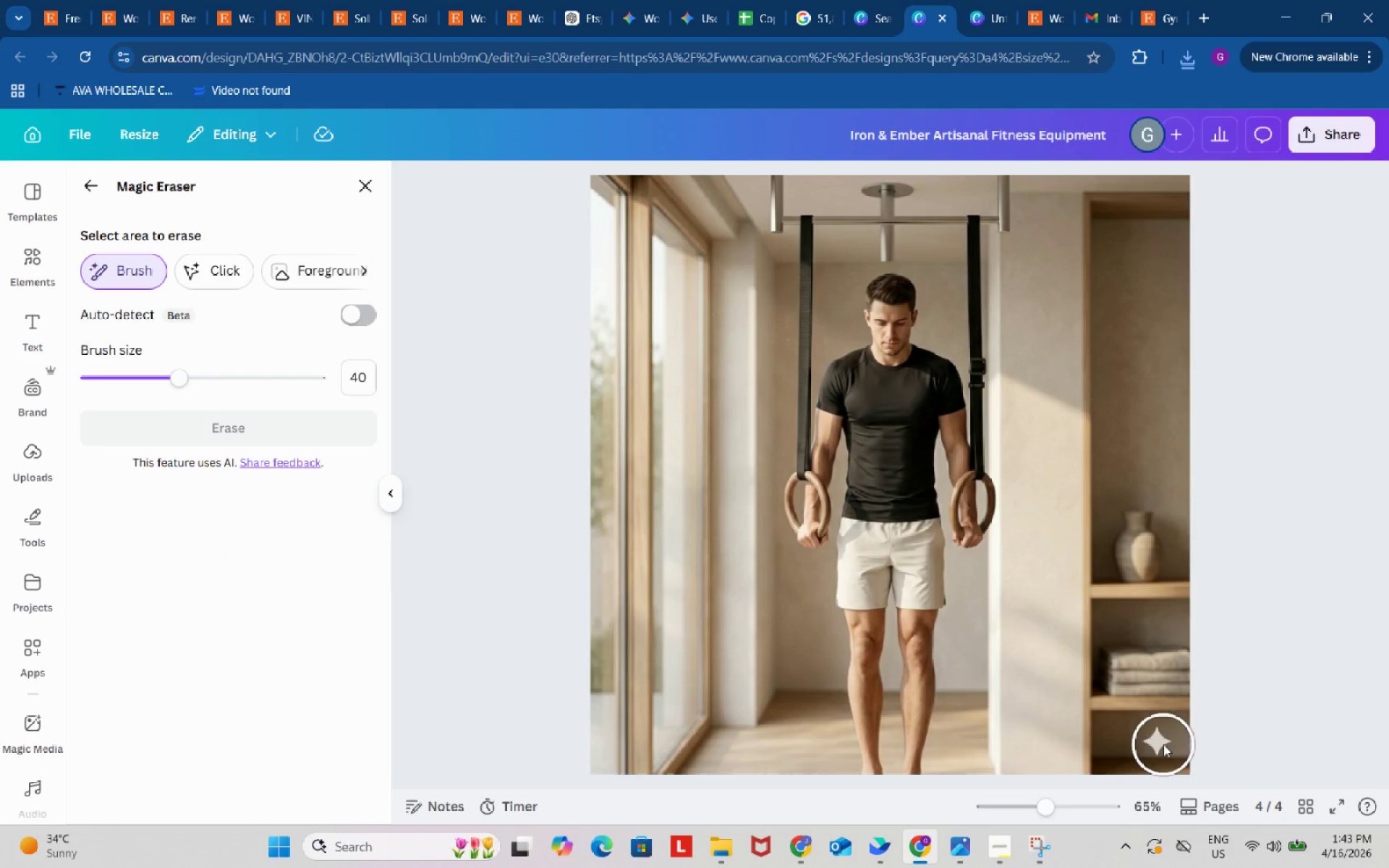 
left_click([1161, 744])
 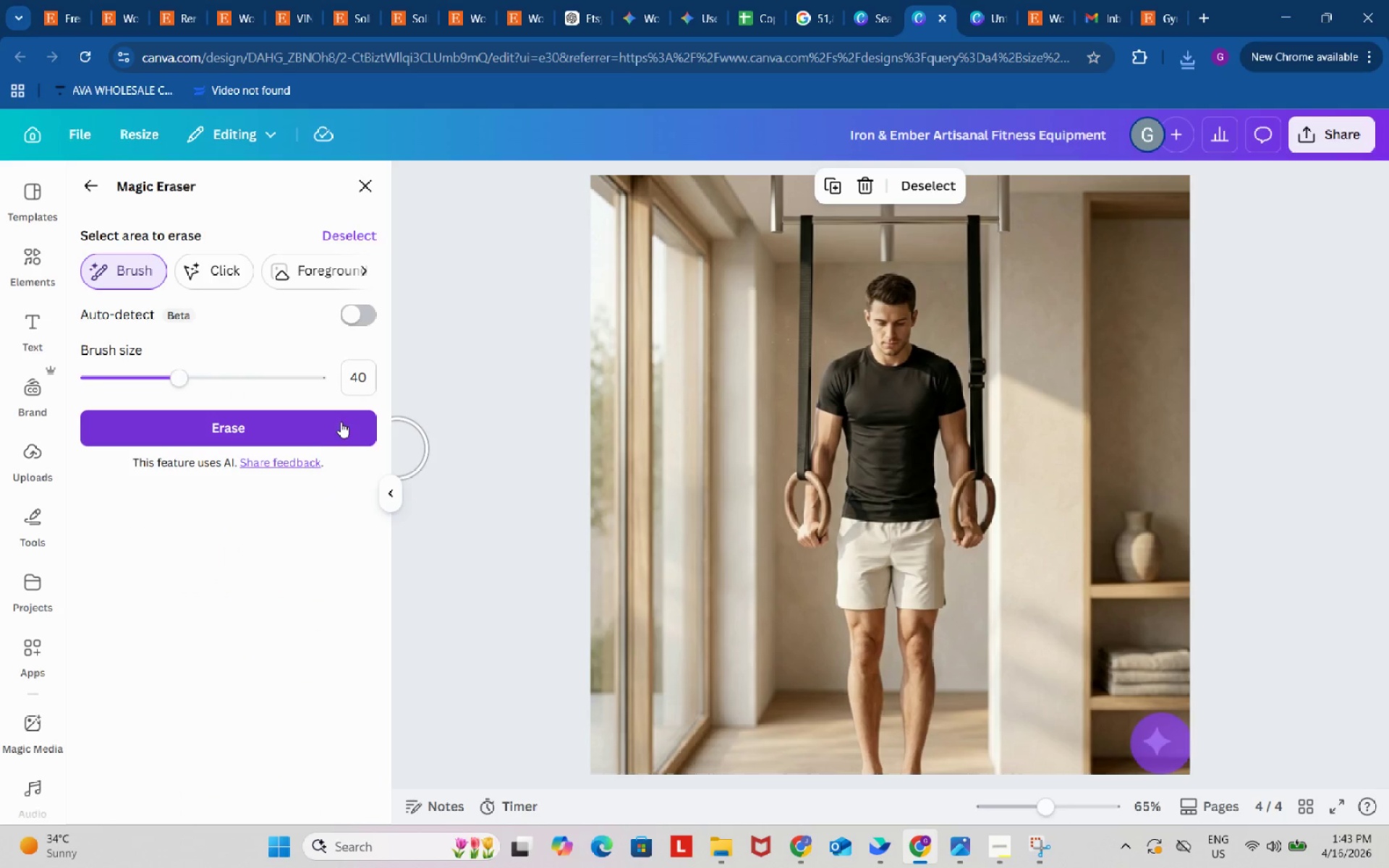 
left_click([333, 418])
 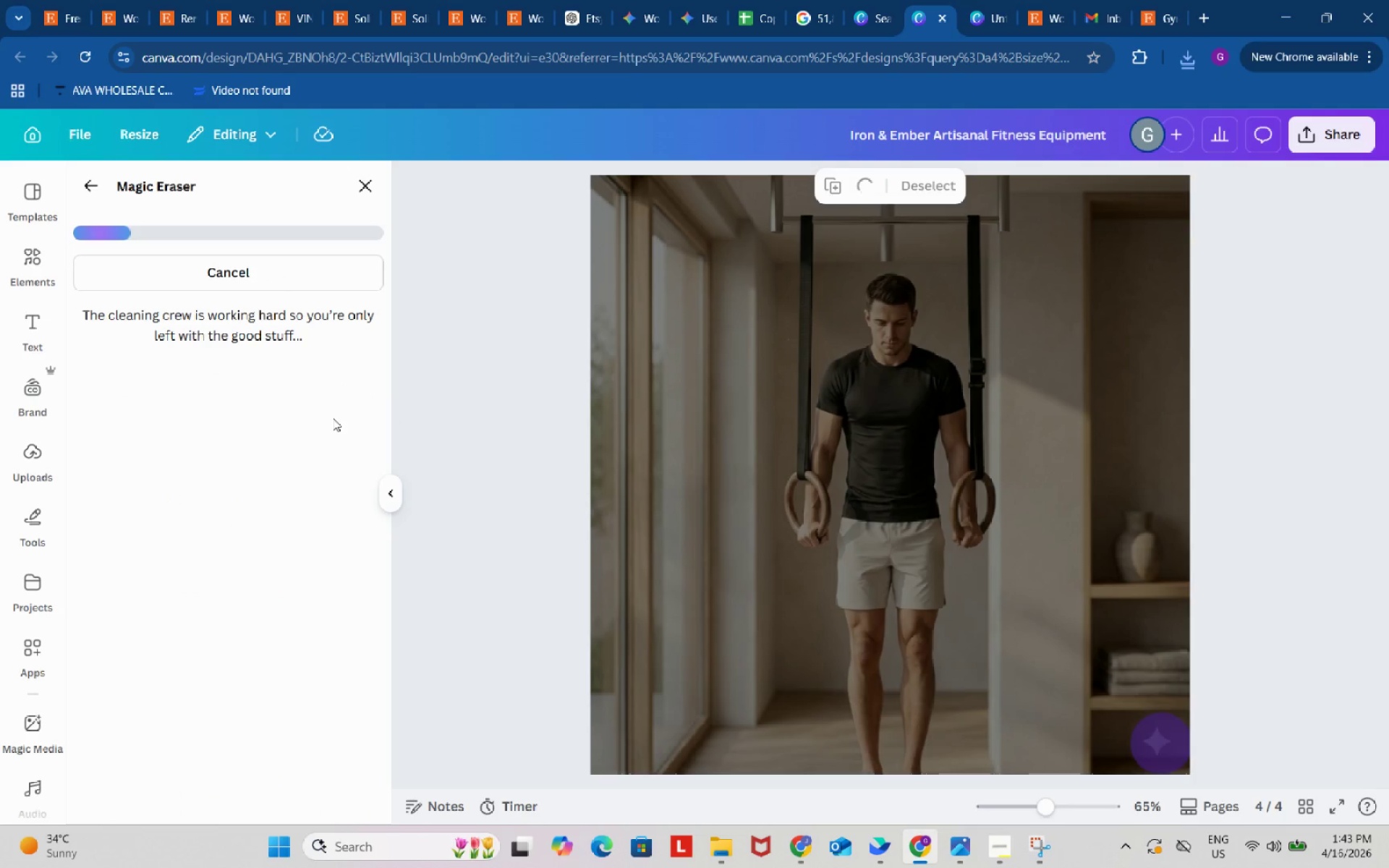 
left_click([369, 181])
 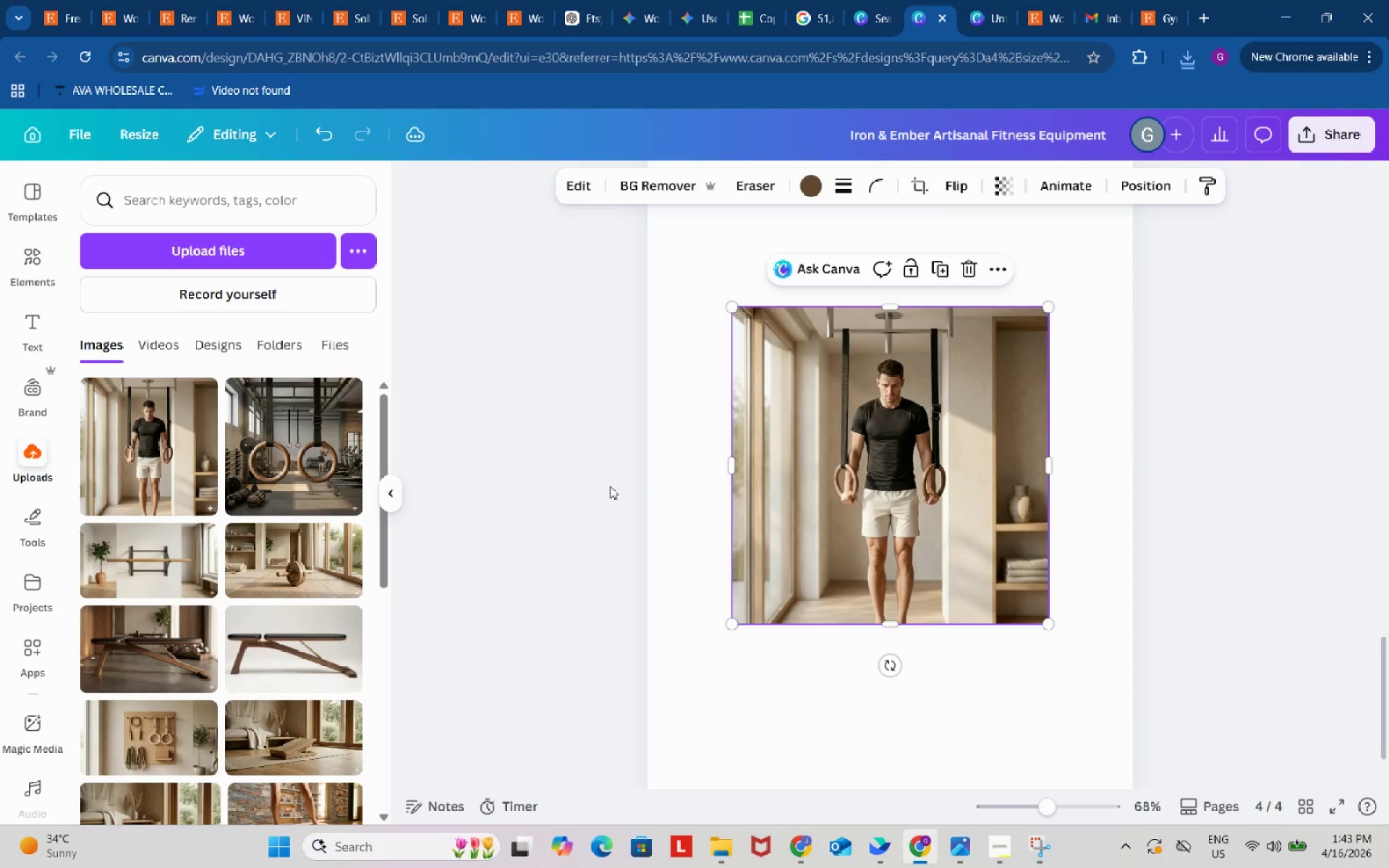 
scroll: coordinate [610, 486], scroll_direction: up, amount: 10.0
 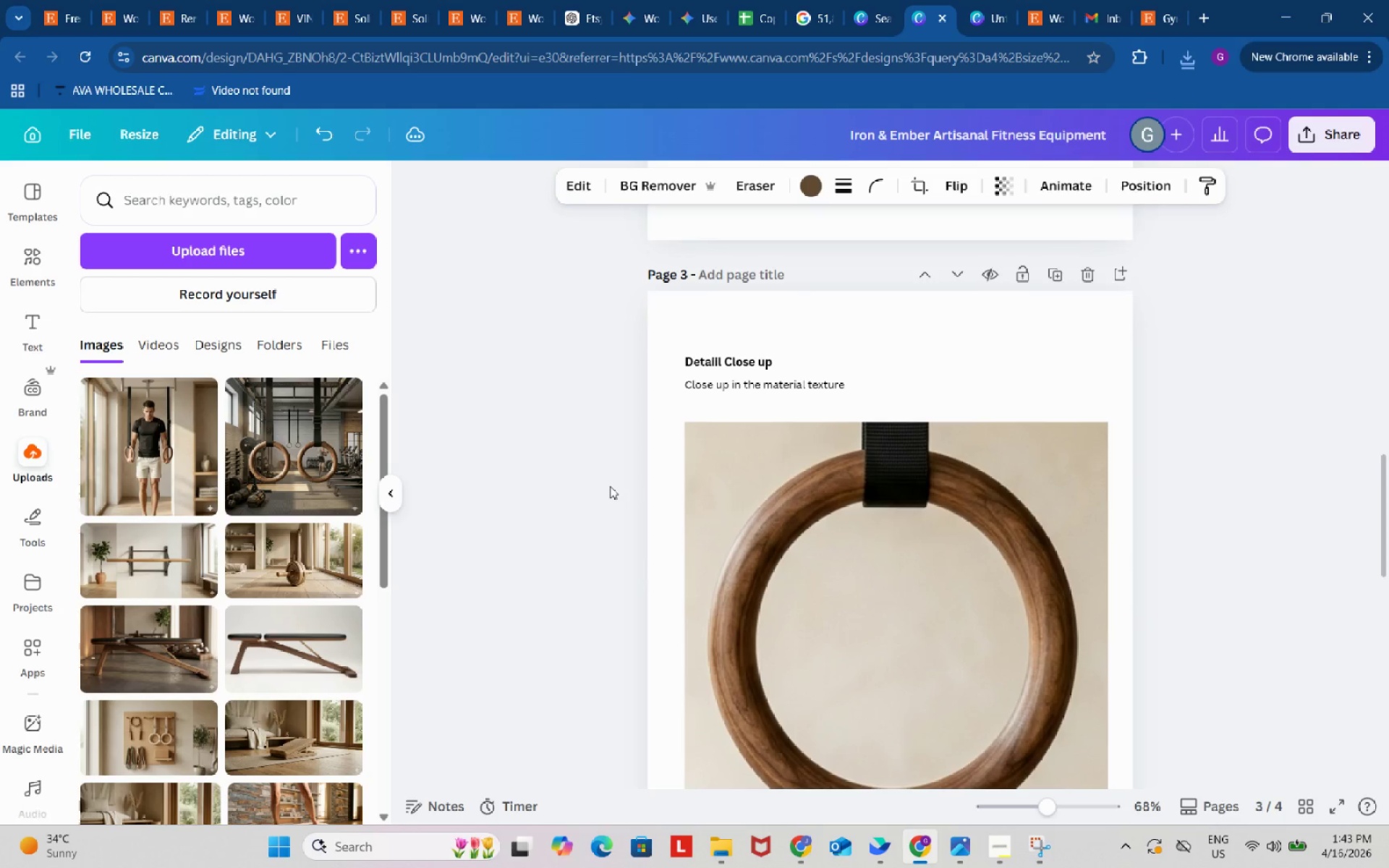 
scroll: coordinate [610, 486], scroll_direction: down, amount: 1.0
 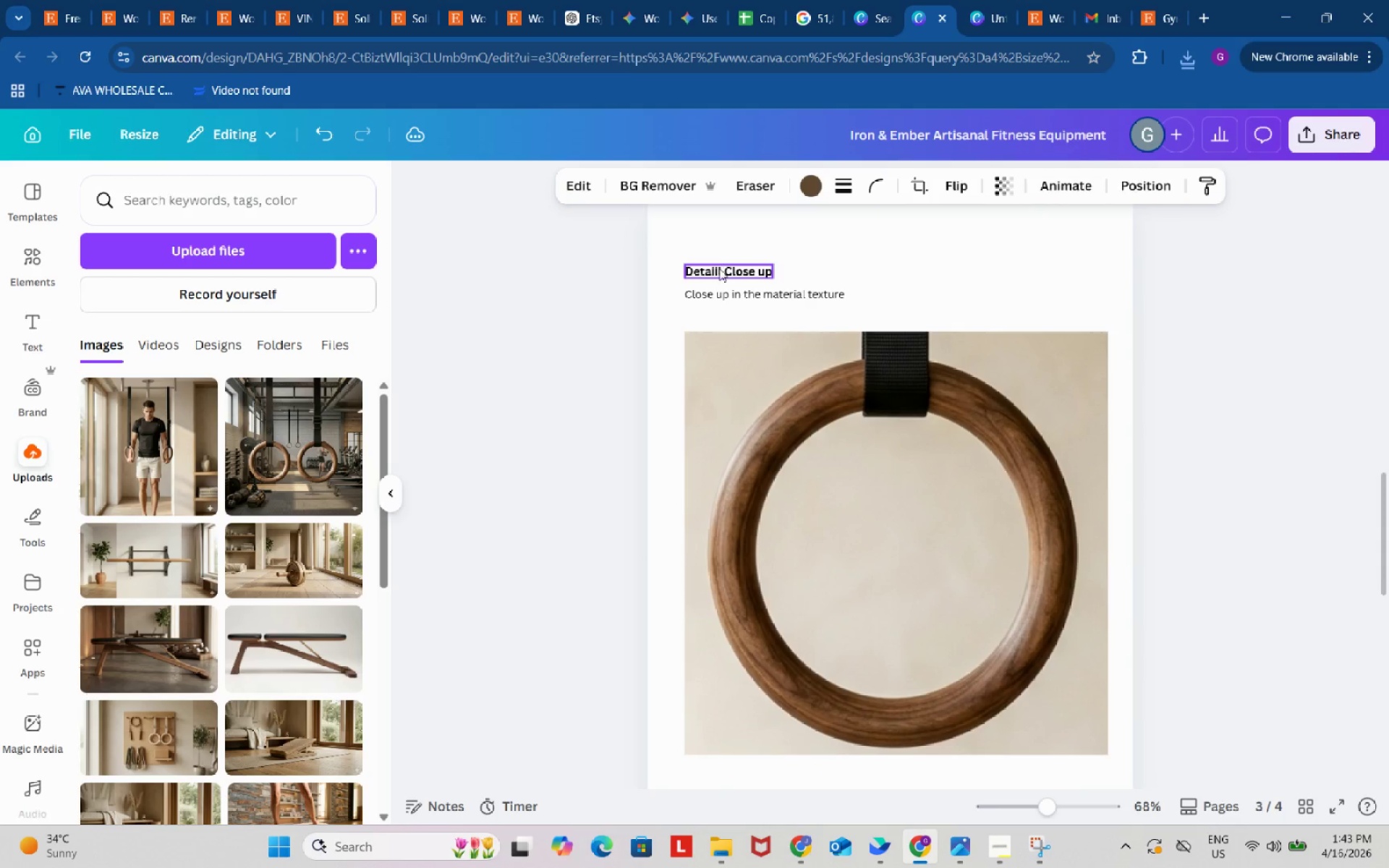 
left_click([715, 271])
 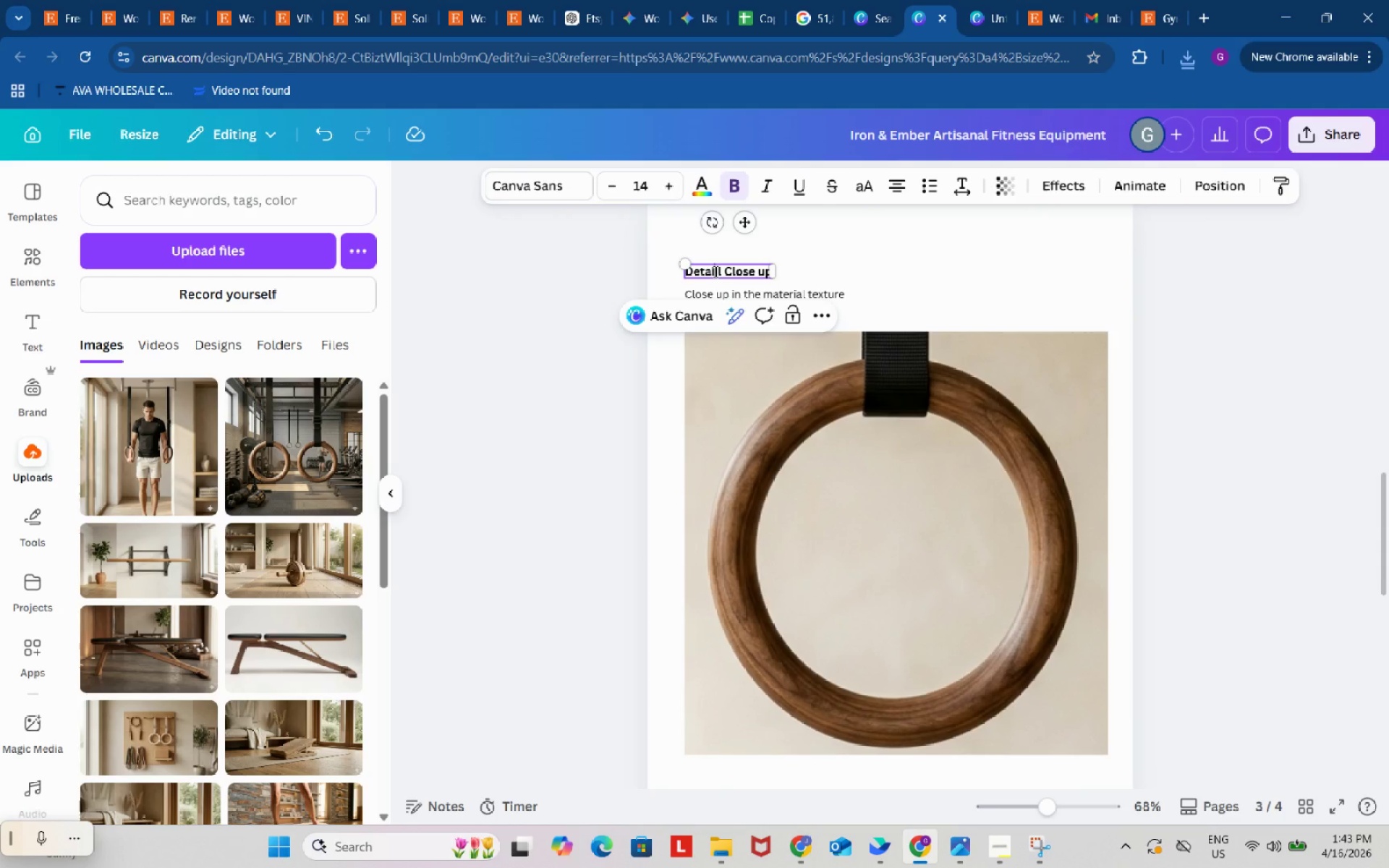 
left_click([714, 271])
 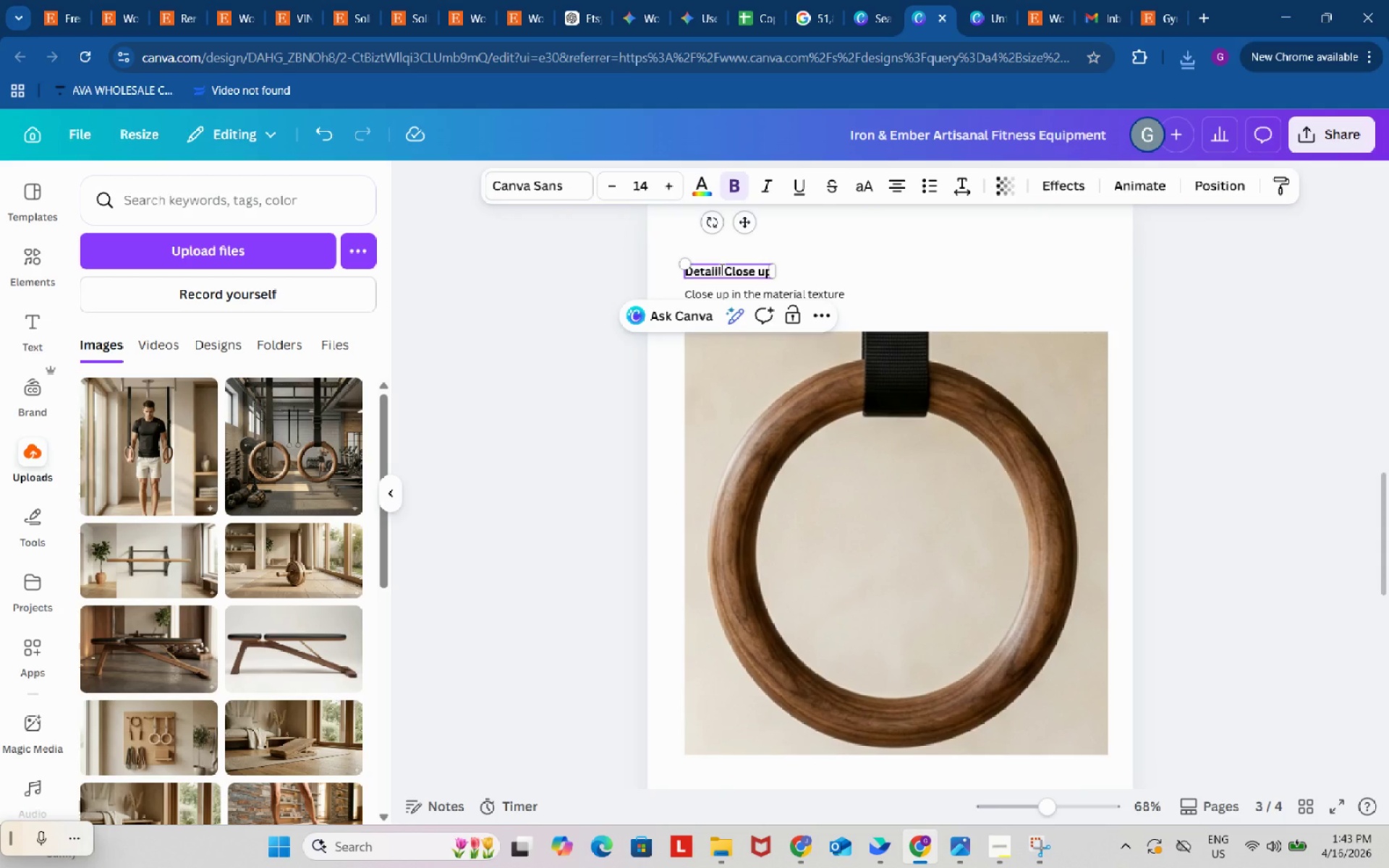 
key(Backspace)
 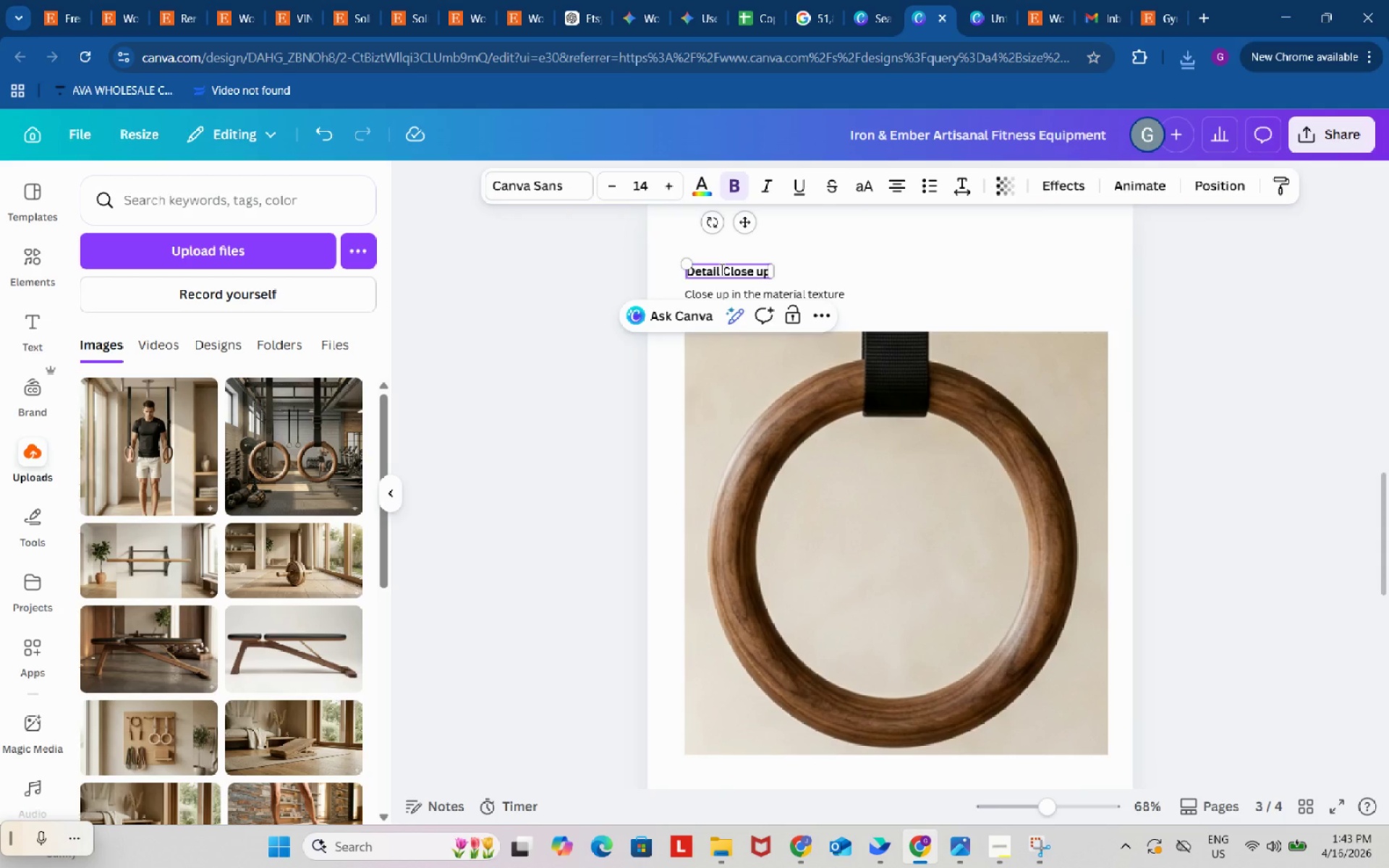 
key(I)
 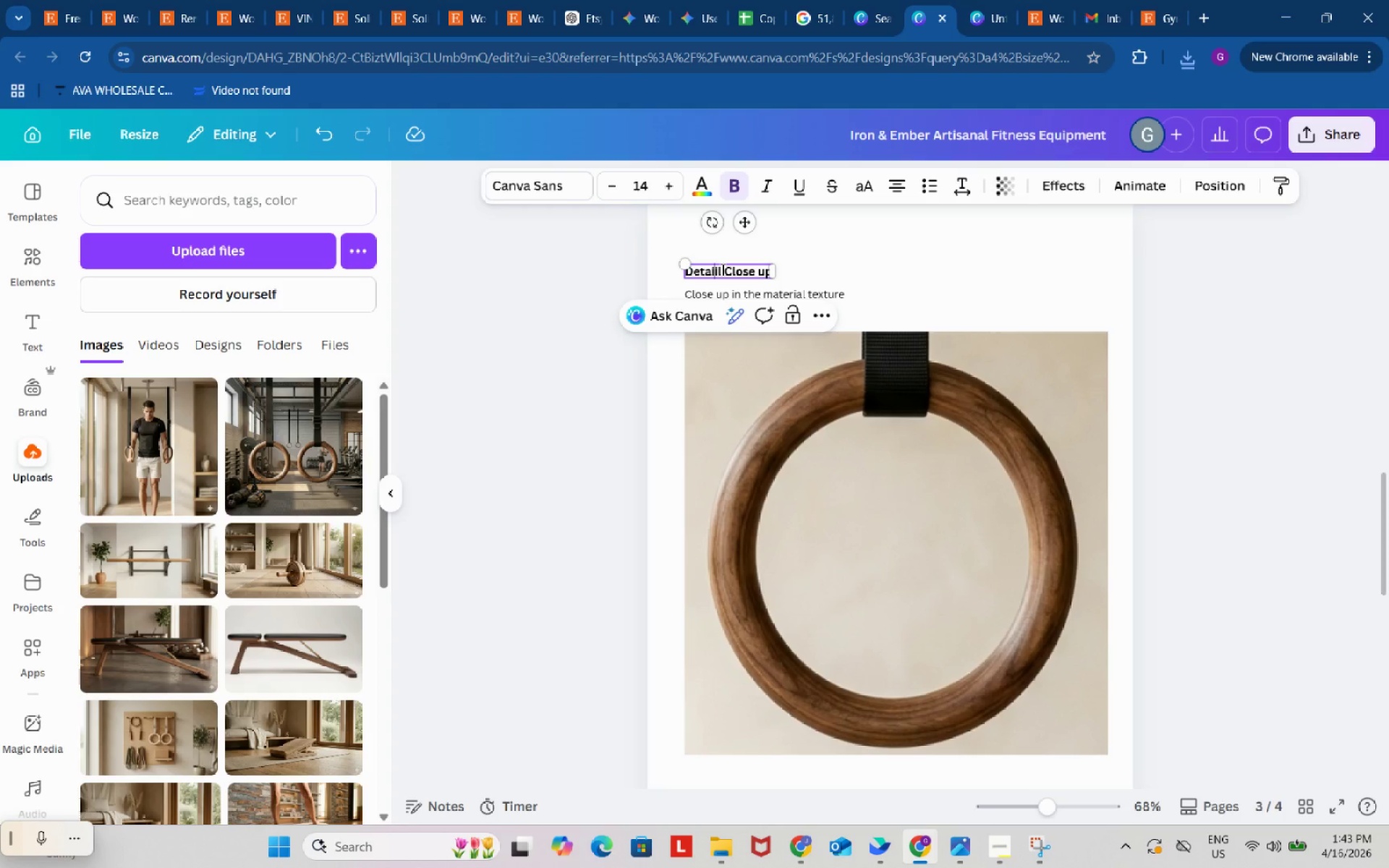 
key(CapsLock)
 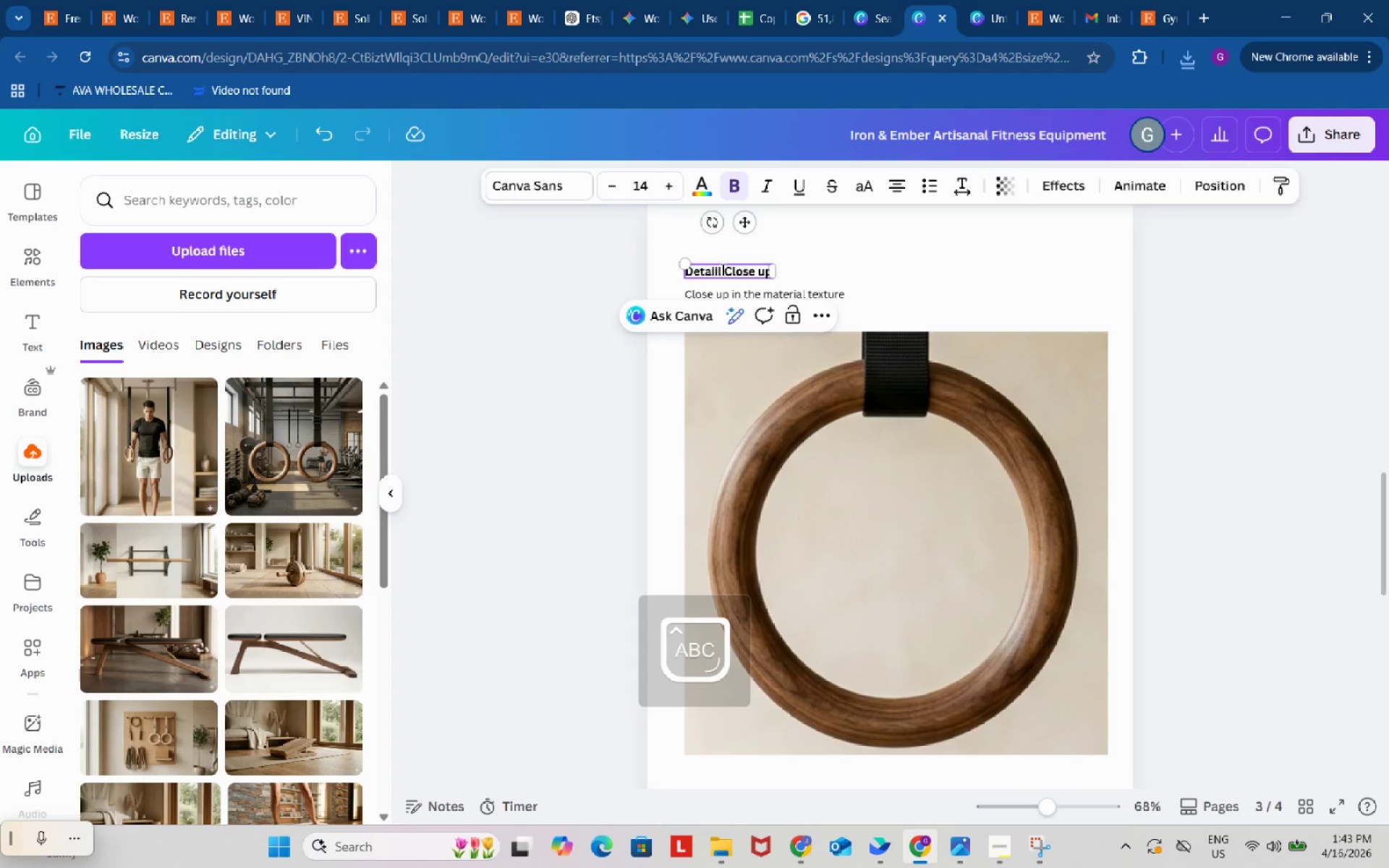 
key(CapsLock)
 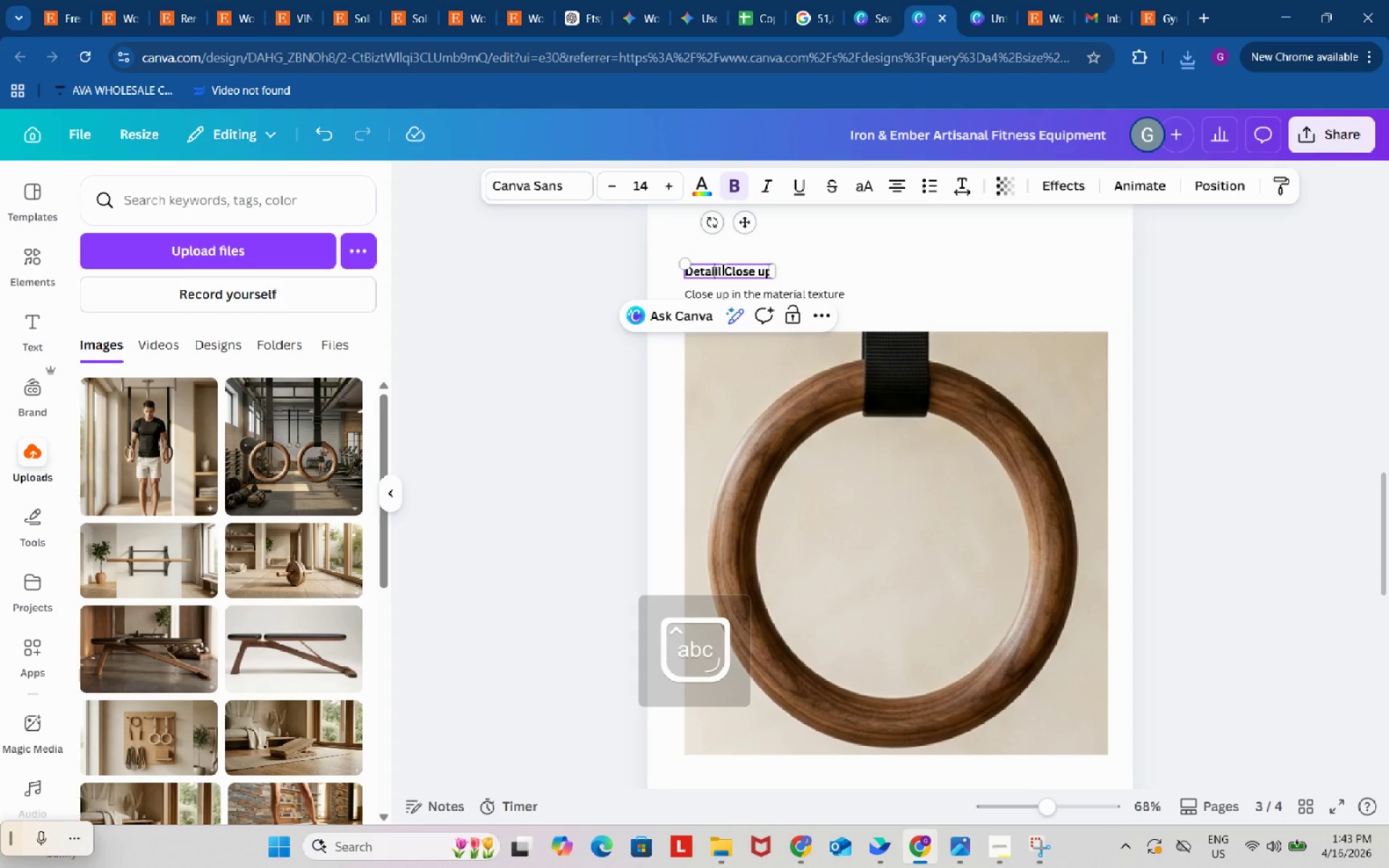 
key(Backspace)
 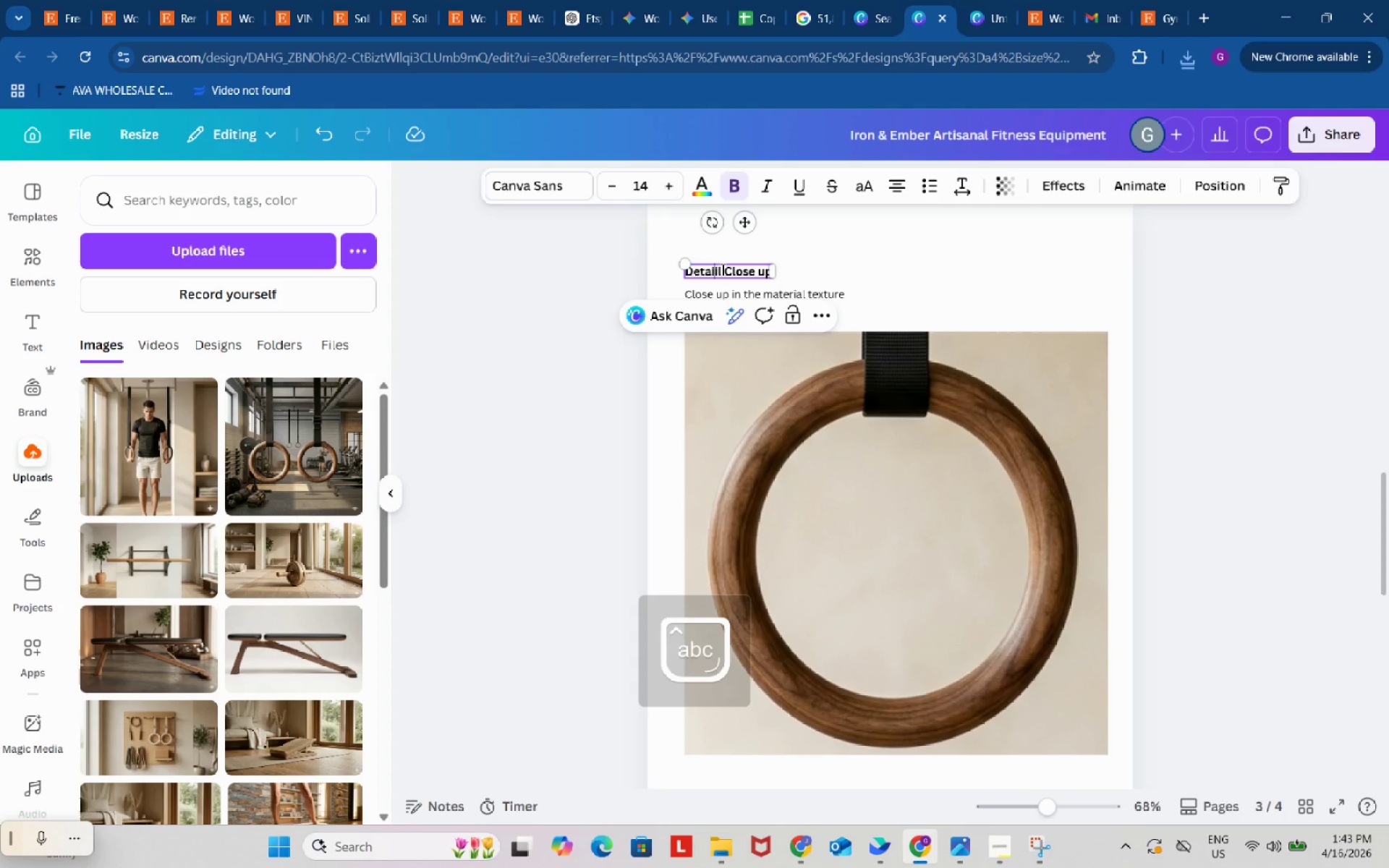 
key(I)
 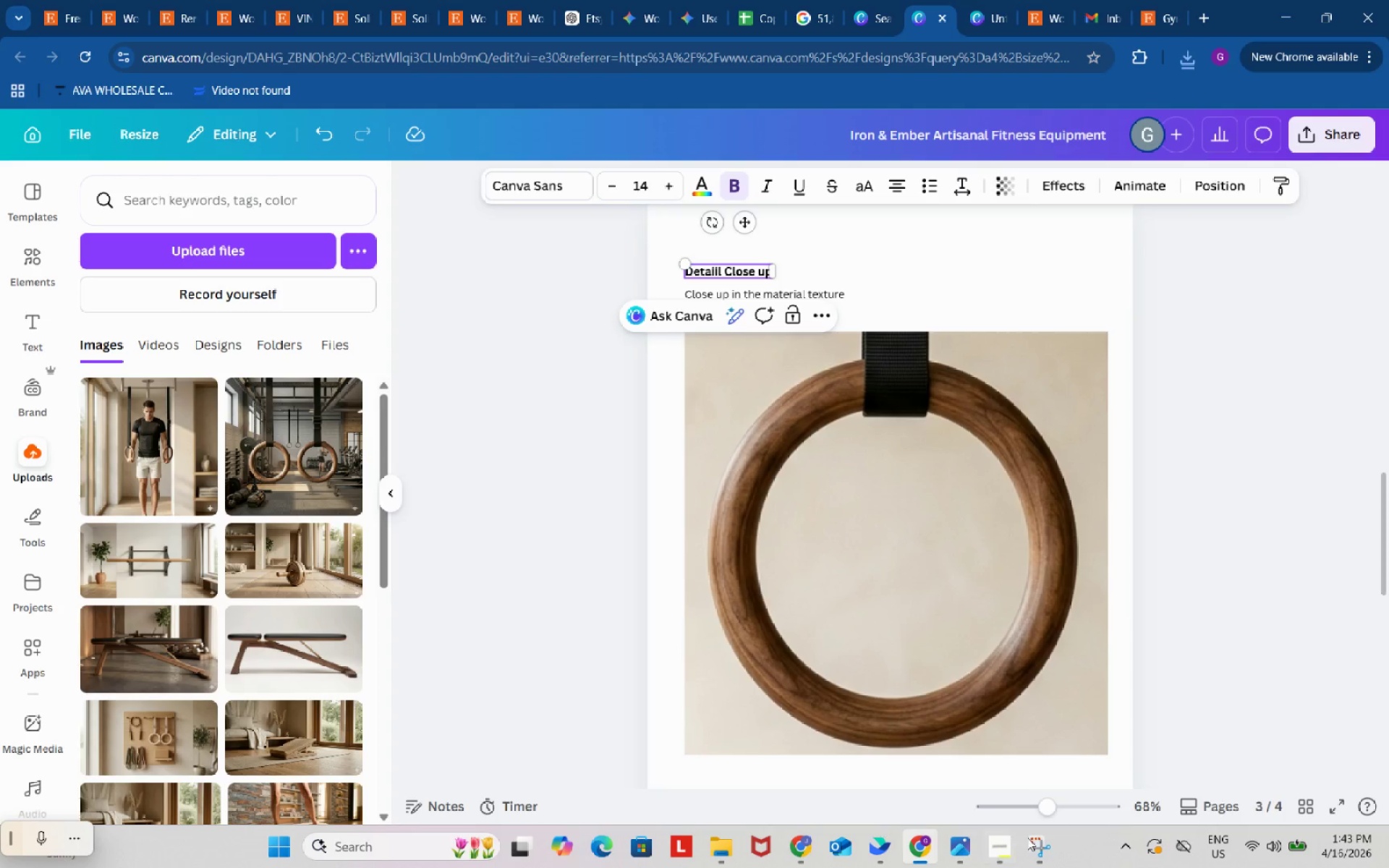 
left_click_drag(start_coordinate=[1050, 805], to_coordinate=[1082, 804])
 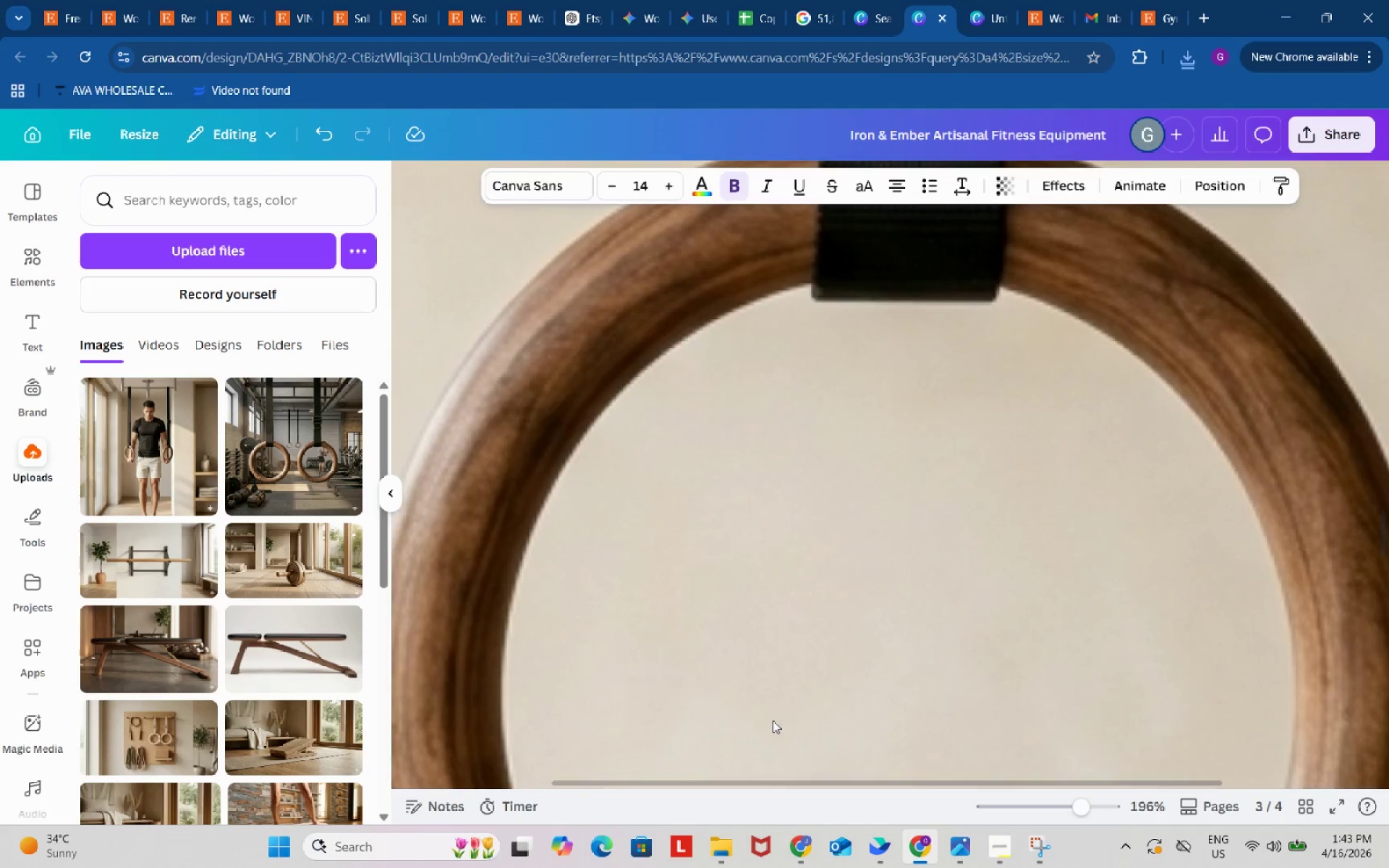 
scroll: coordinate [772, 720], scroll_direction: up, amount: 6.0
 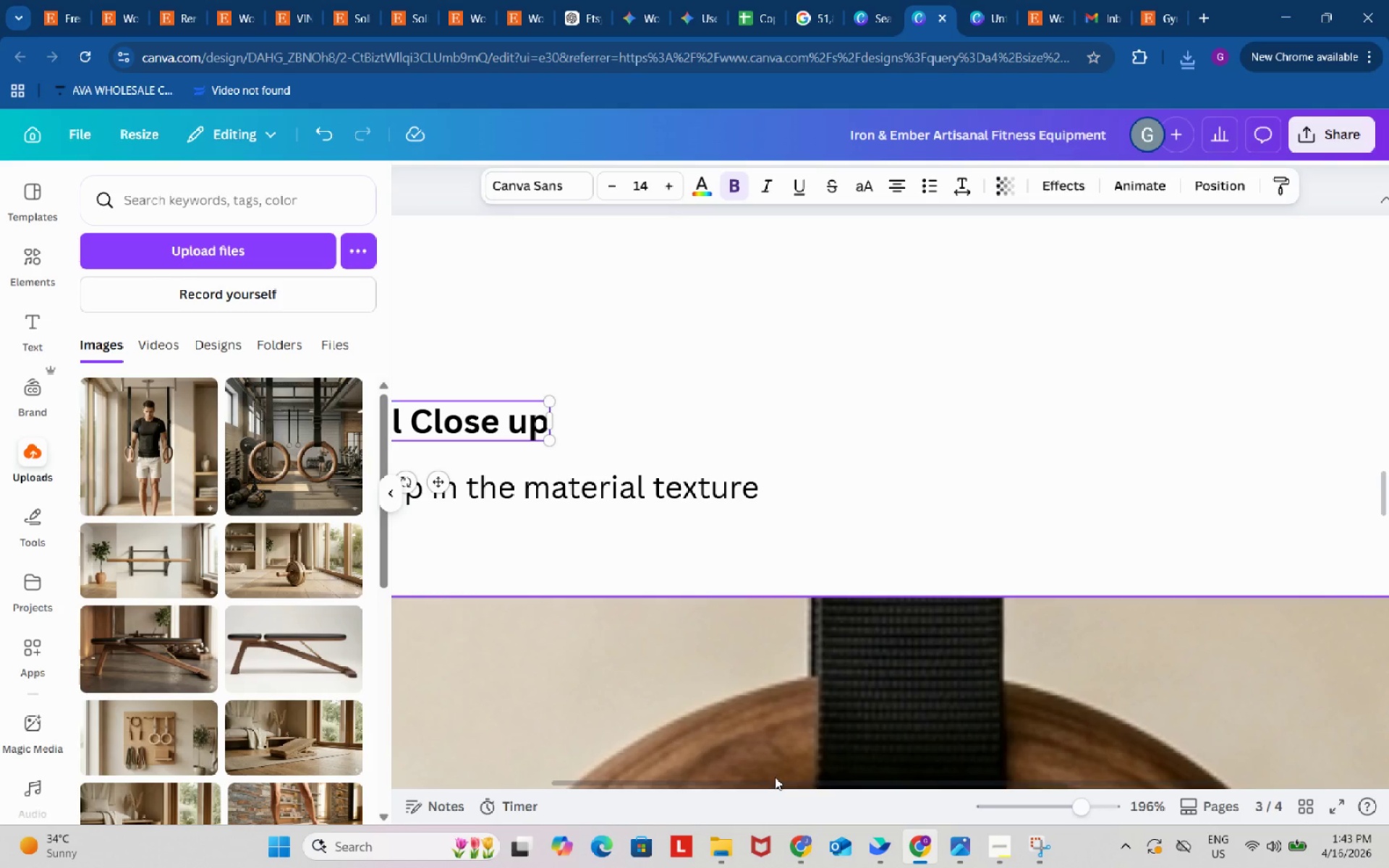 
left_click_drag(start_coordinate=[774, 785], to_coordinate=[618, 785])
 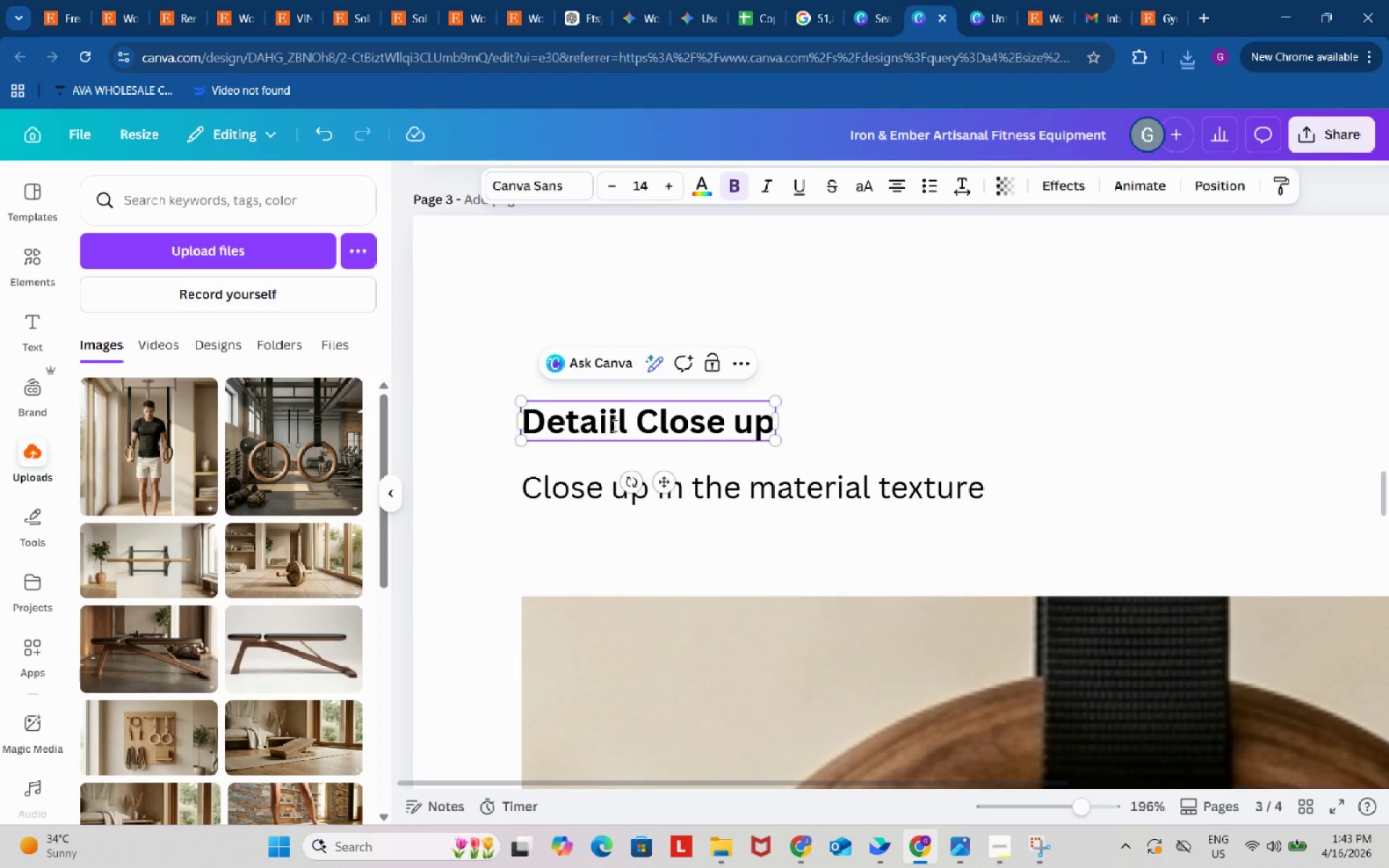 
left_click([619, 427])
 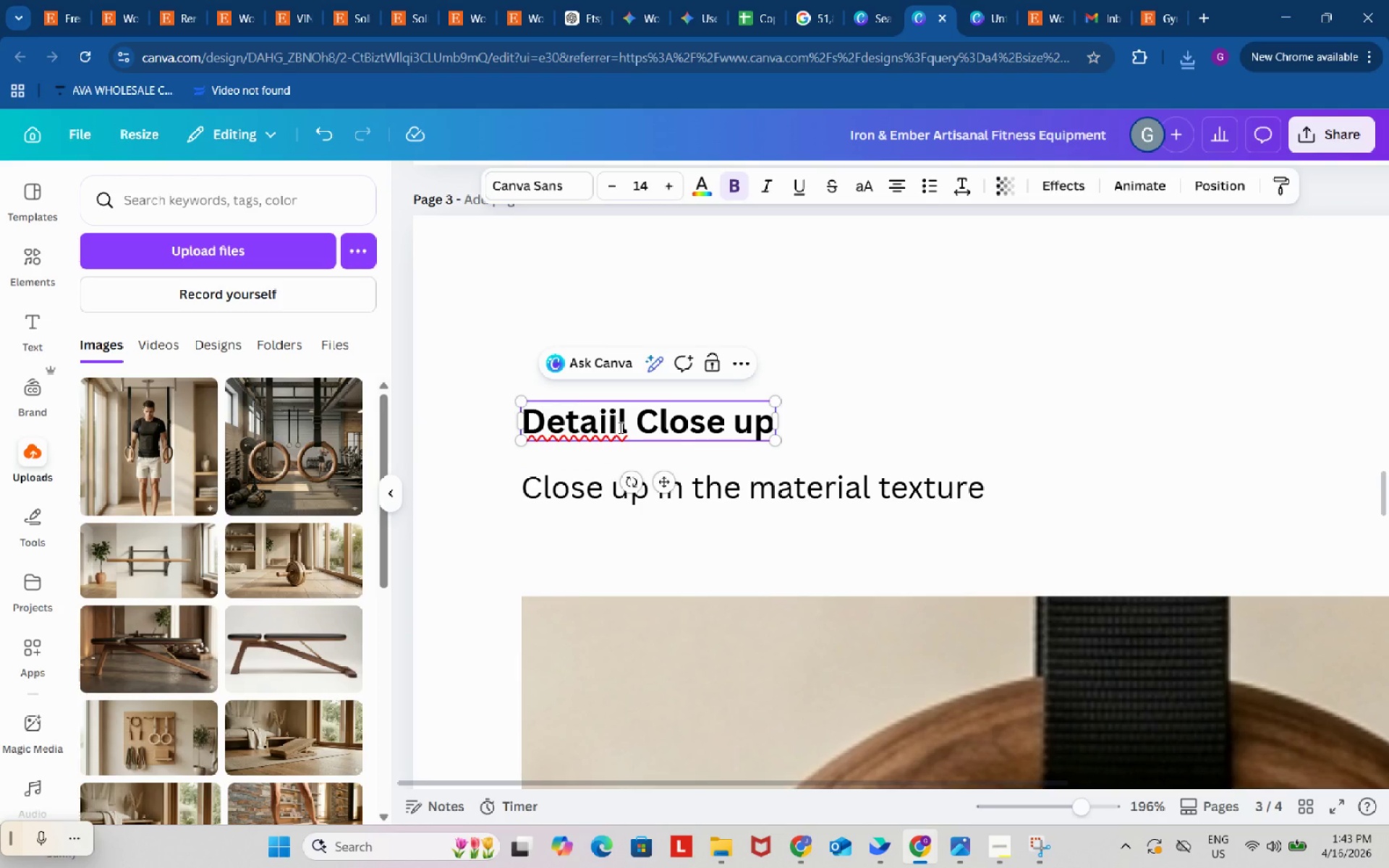 
key(Backspace)
 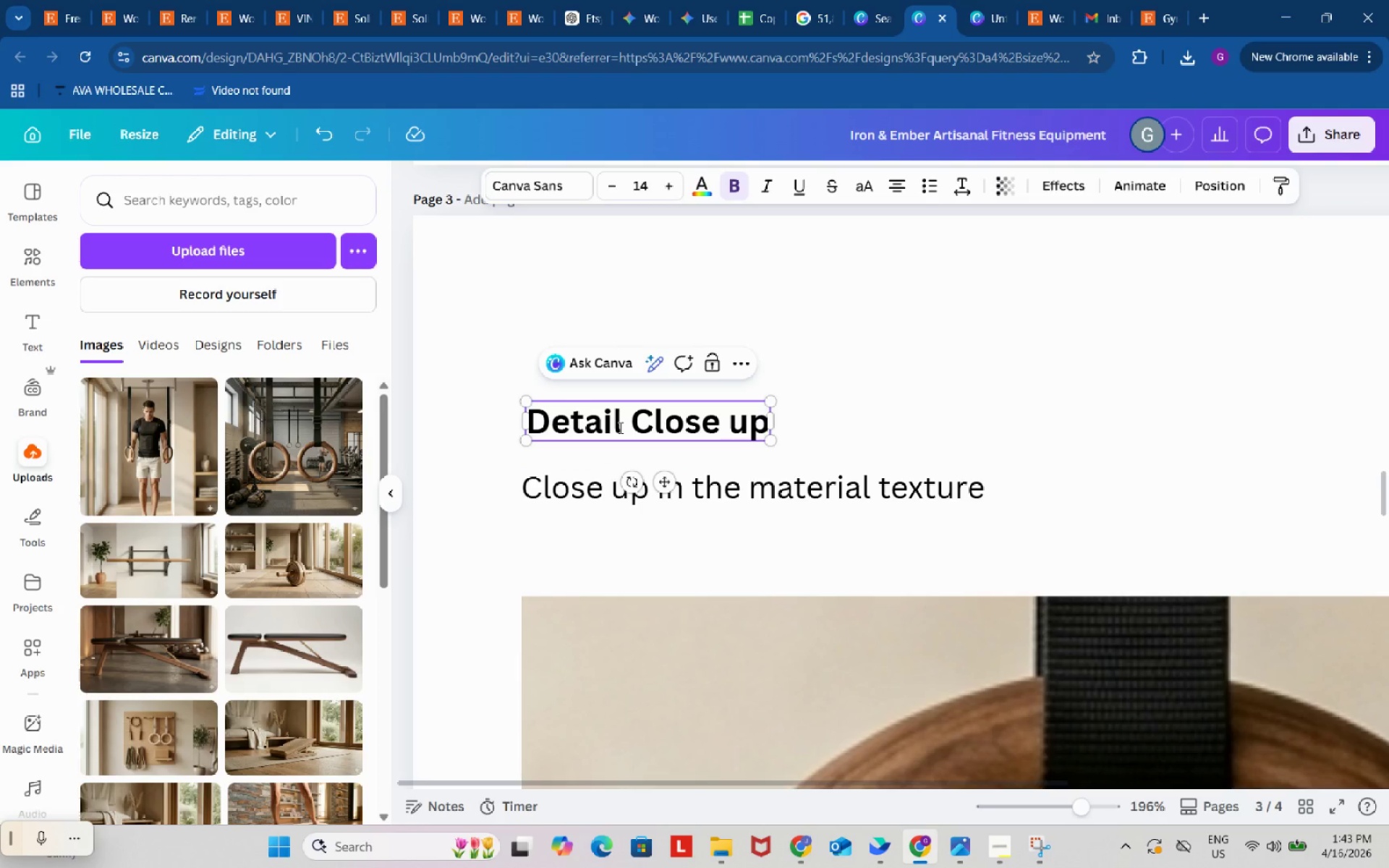 
key(ArrowRight)
 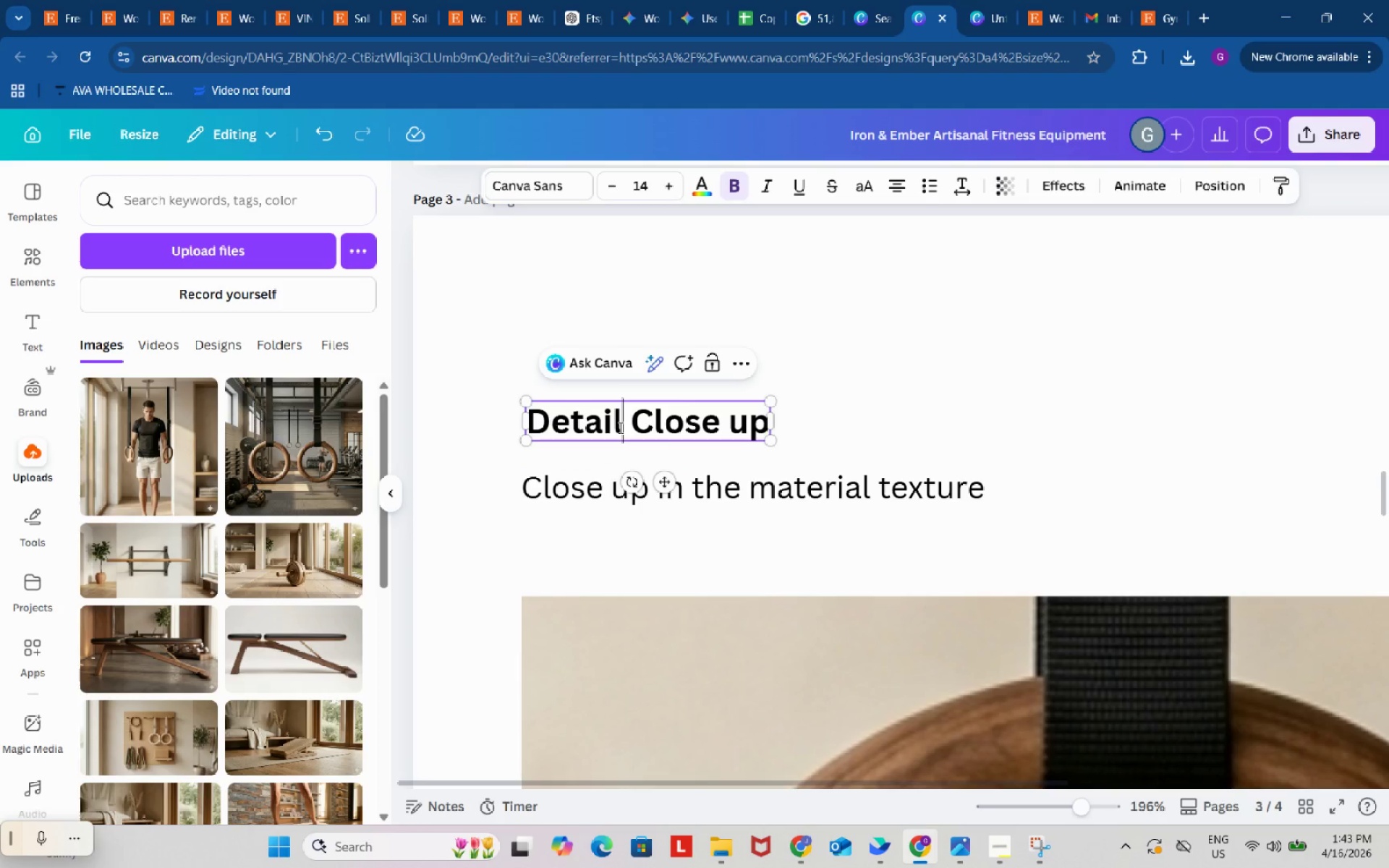 
type(ed)
 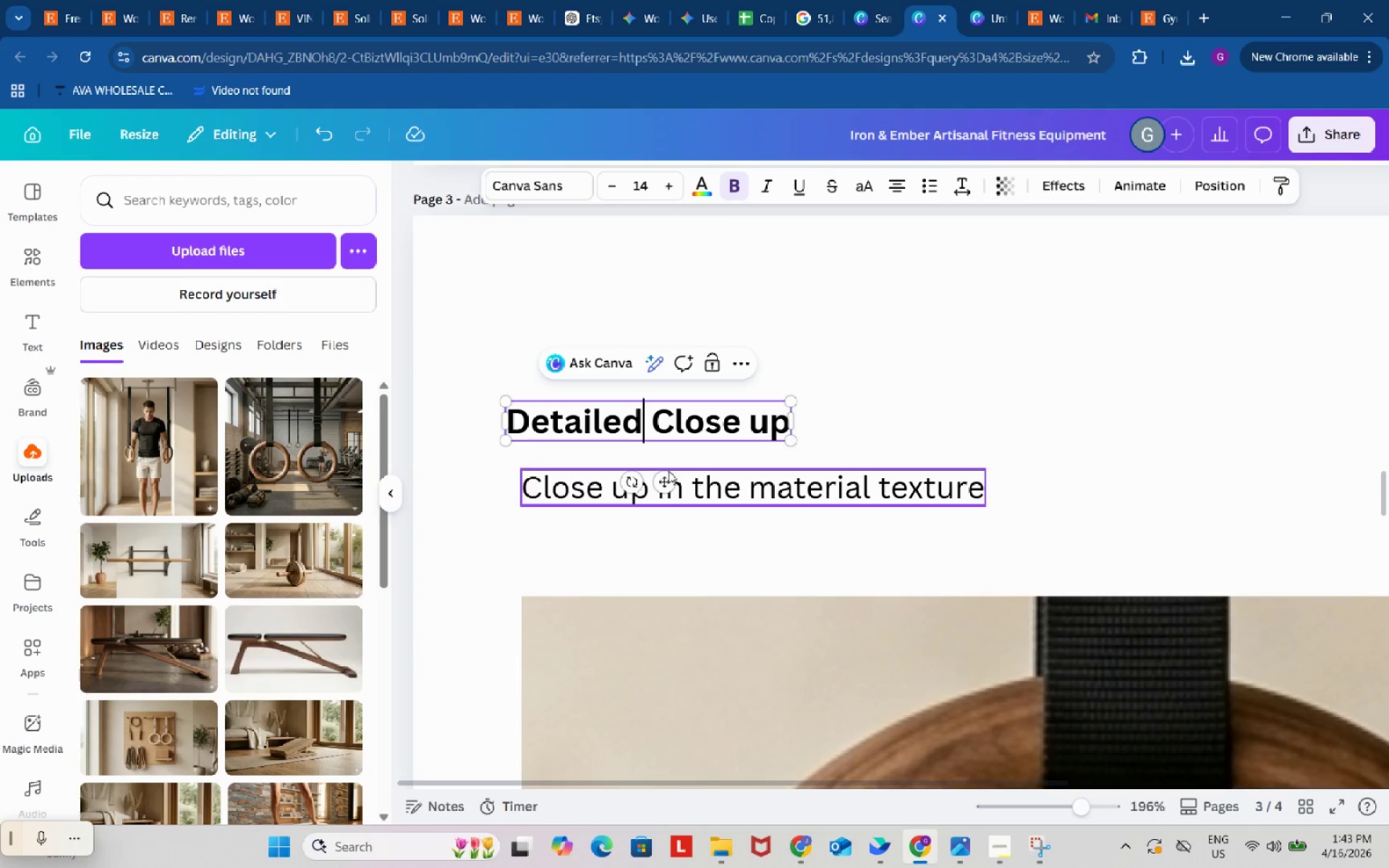 
left_click_drag(start_coordinate=[667, 474], to_coordinate=[683, 474])
 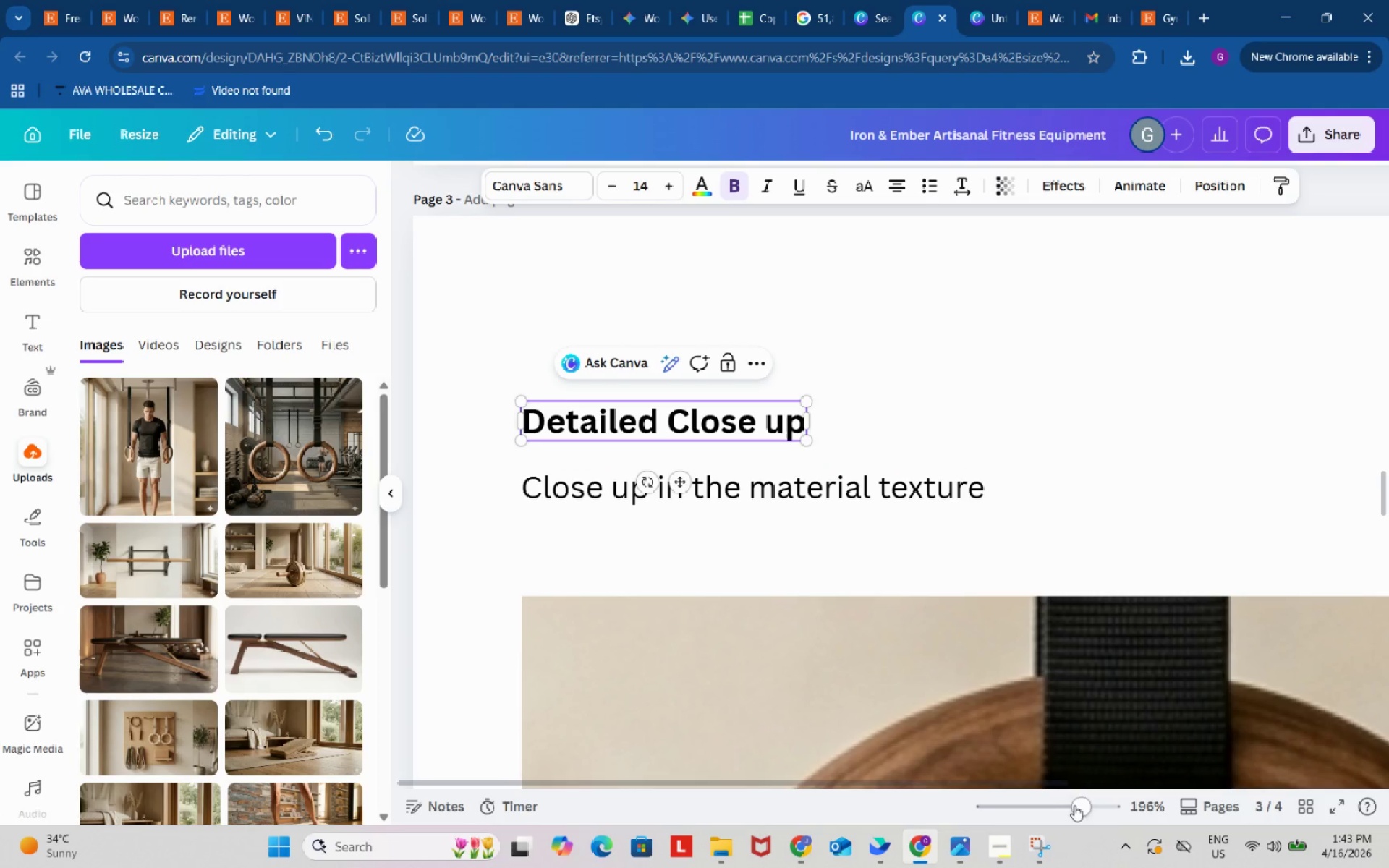 
left_click_drag(start_coordinate=[1076, 805], to_coordinate=[1044, 797])
 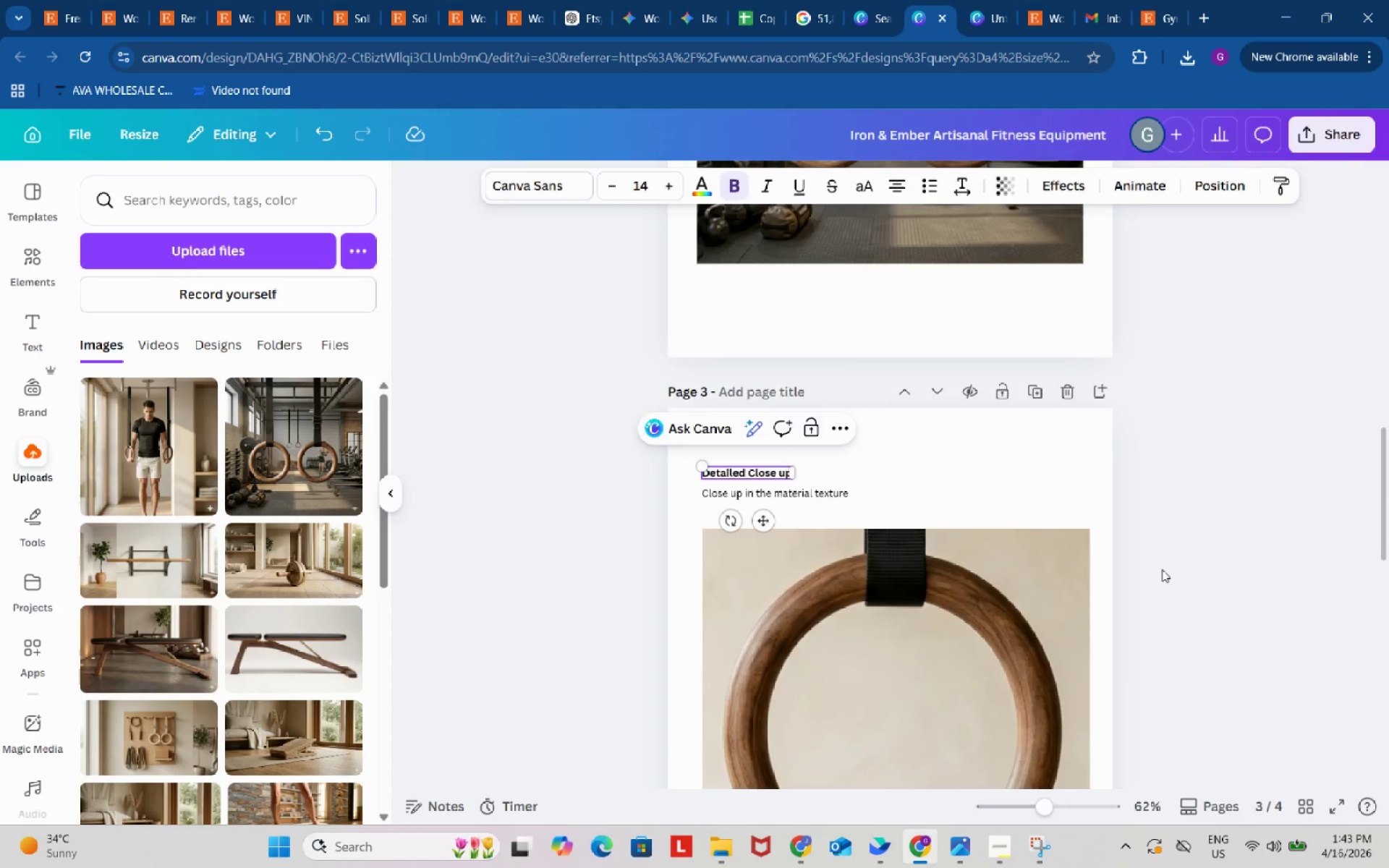 
scroll: coordinate [1162, 569], scroll_direction: down, amount: 8.0
 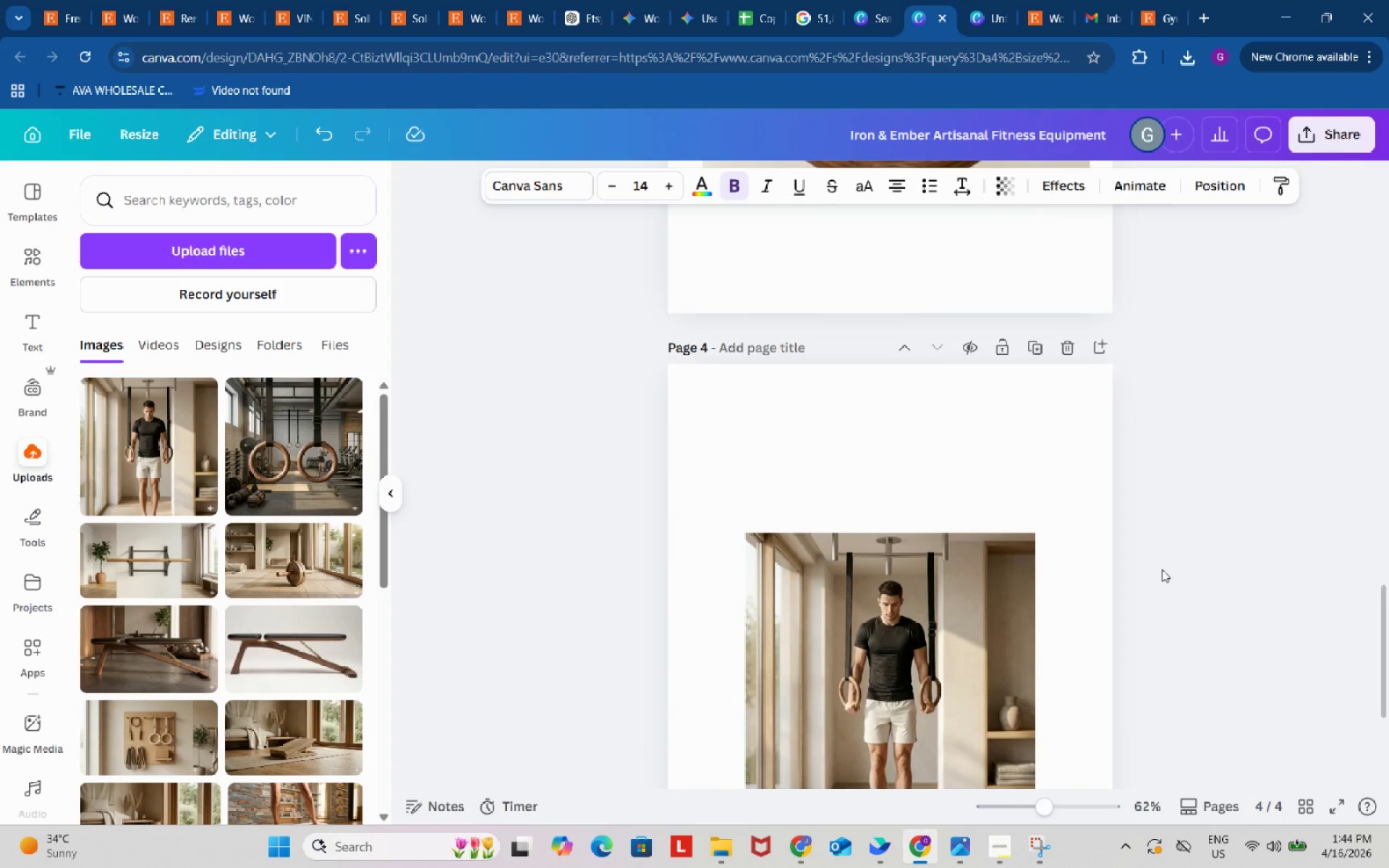 
scroll: coordinate [1176, 565], scroll_direction: up, amount: 8.0
 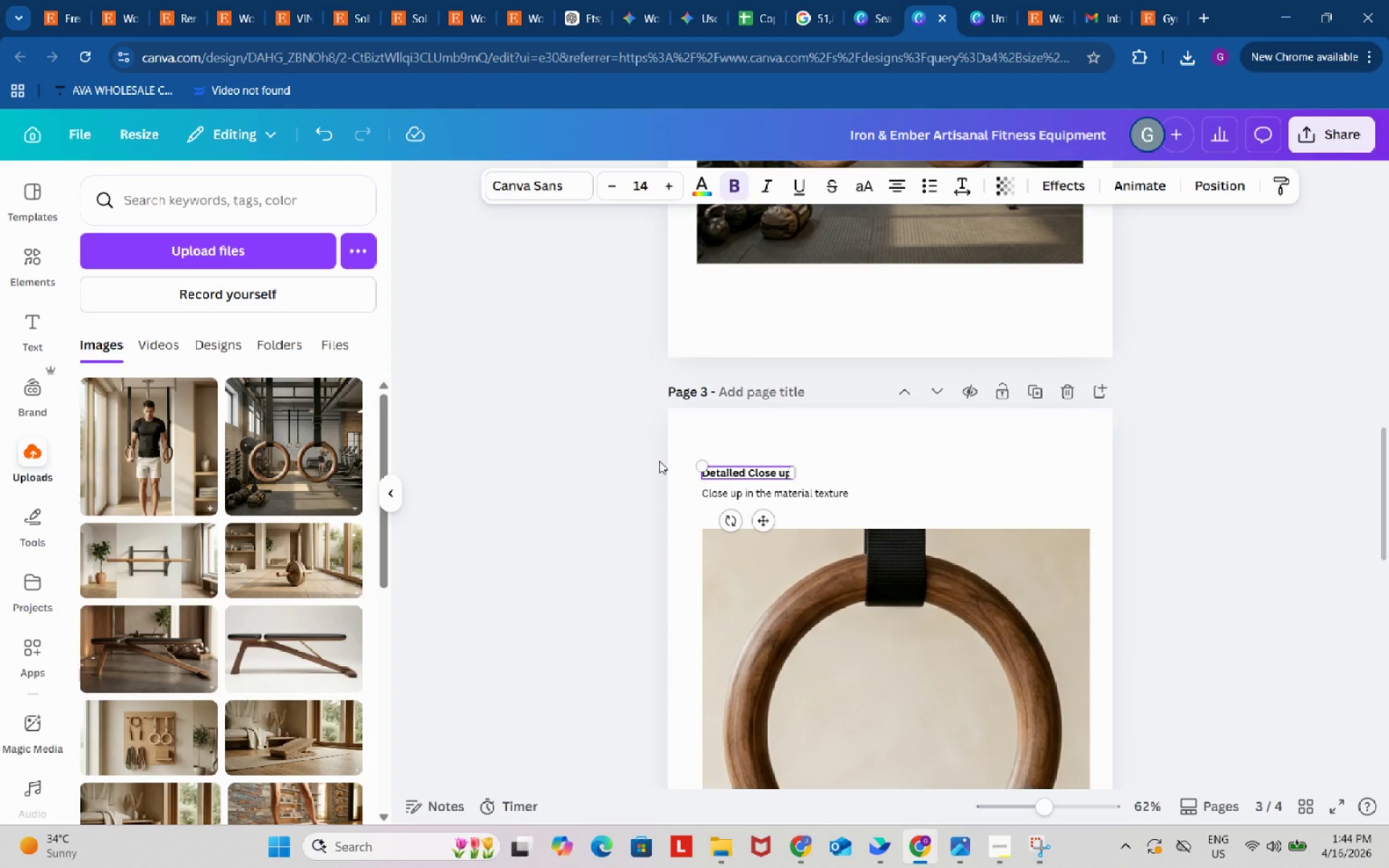 
left_click([637, 447])
 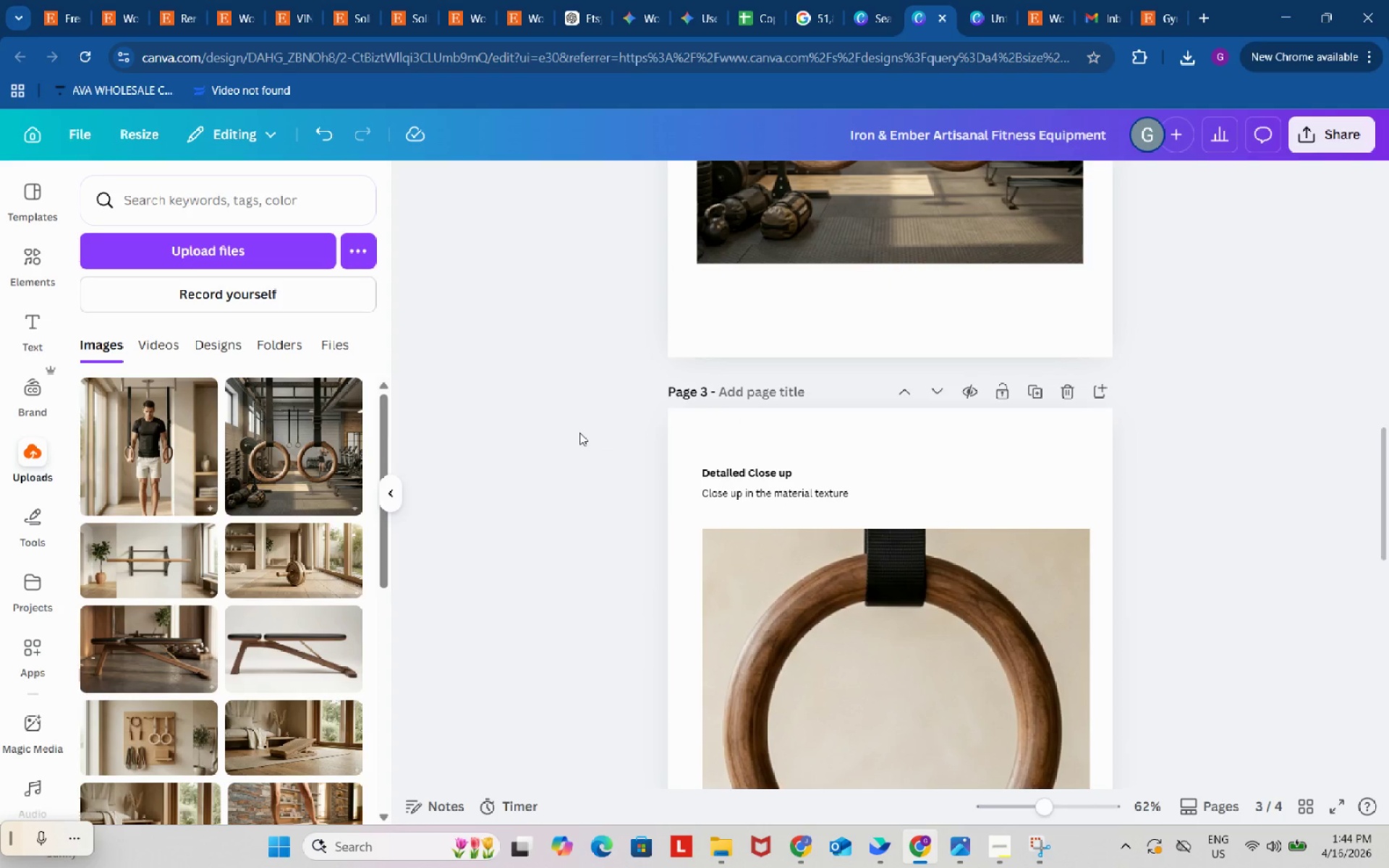 
left_click_drag(start_coordinate=[579, 433], to_coordinate=[890, 506])
 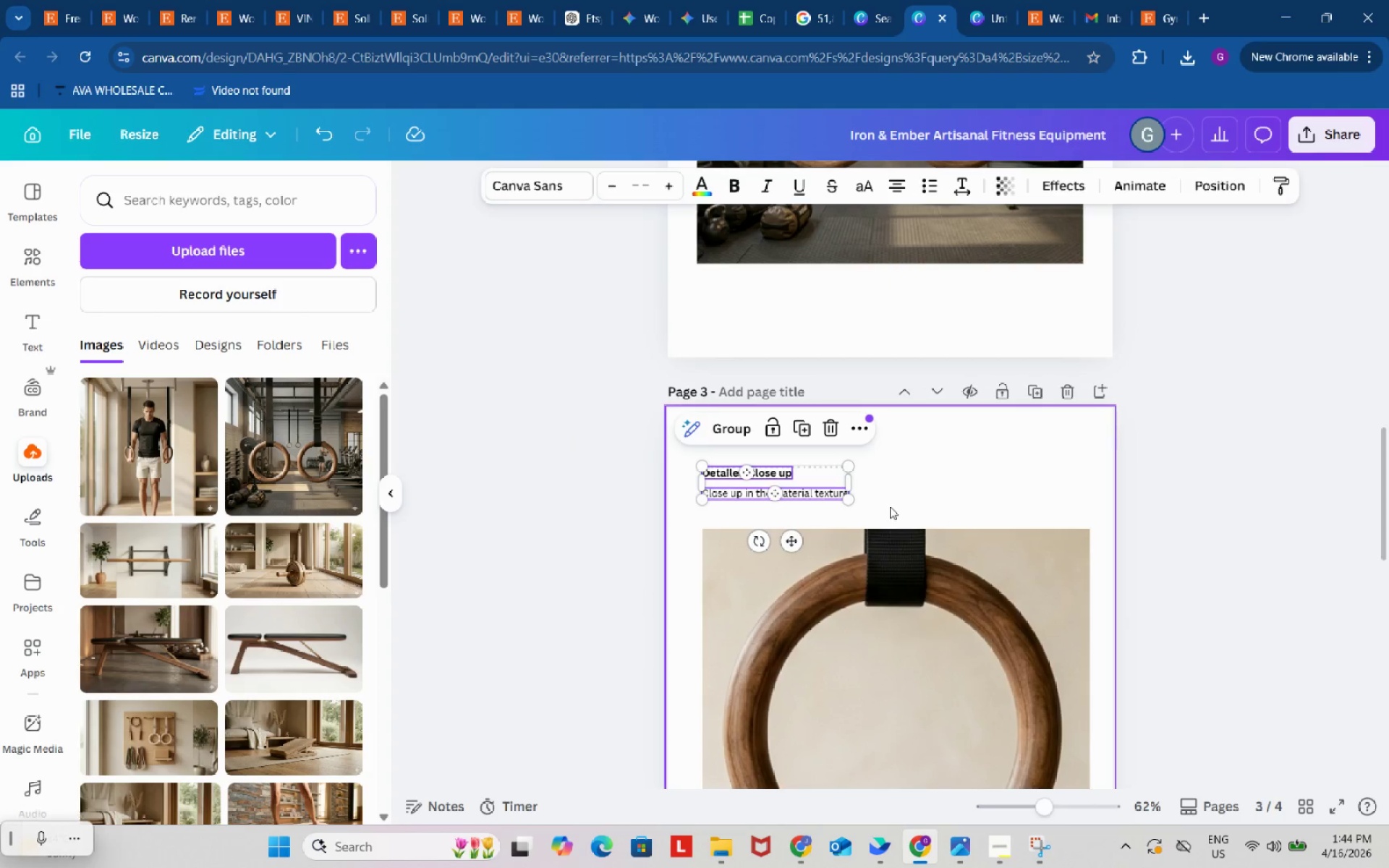 
key(Control+C)
 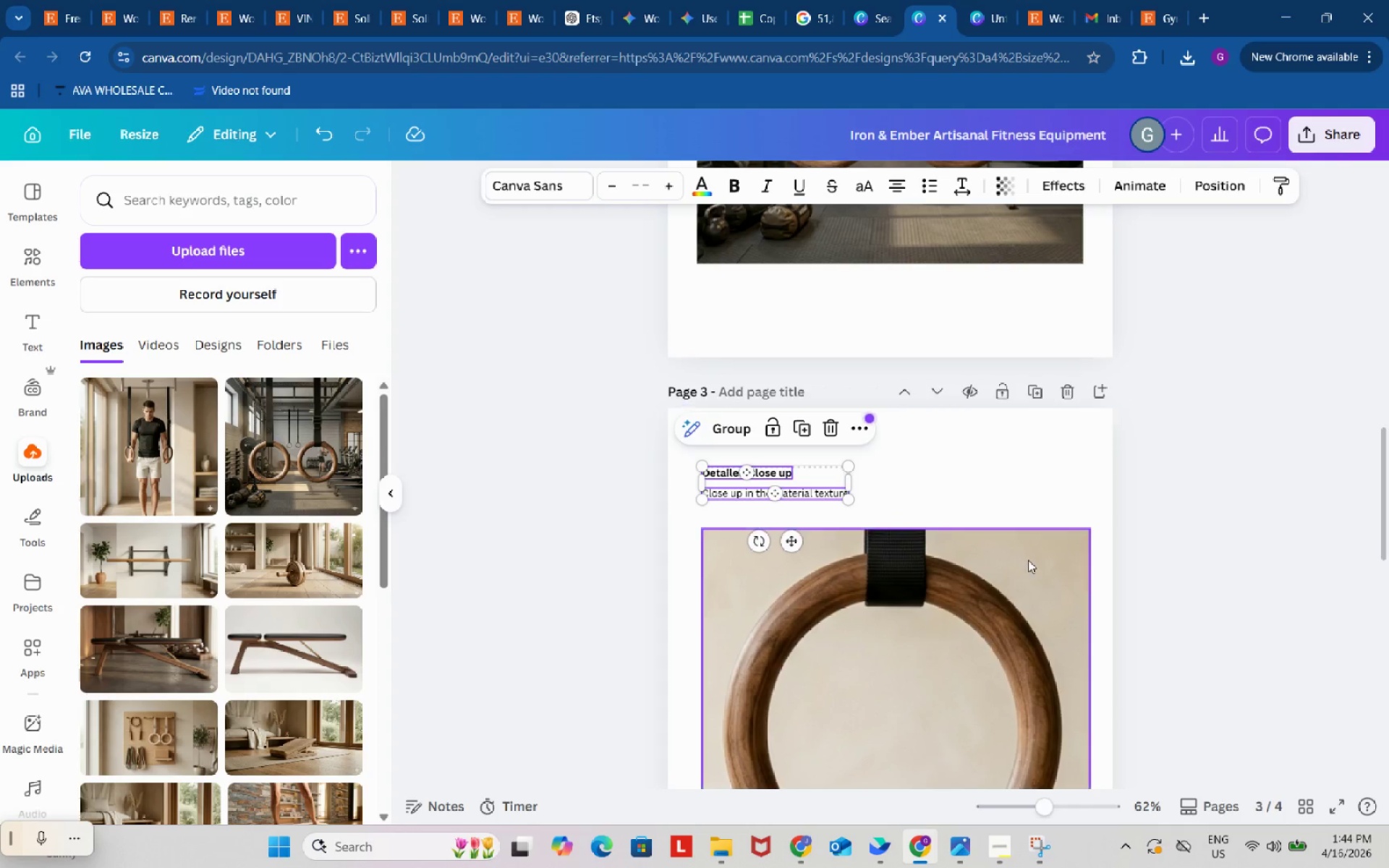 
scroll: coordinate [1028, 560], scroll_direction: down, amount: 9.0
 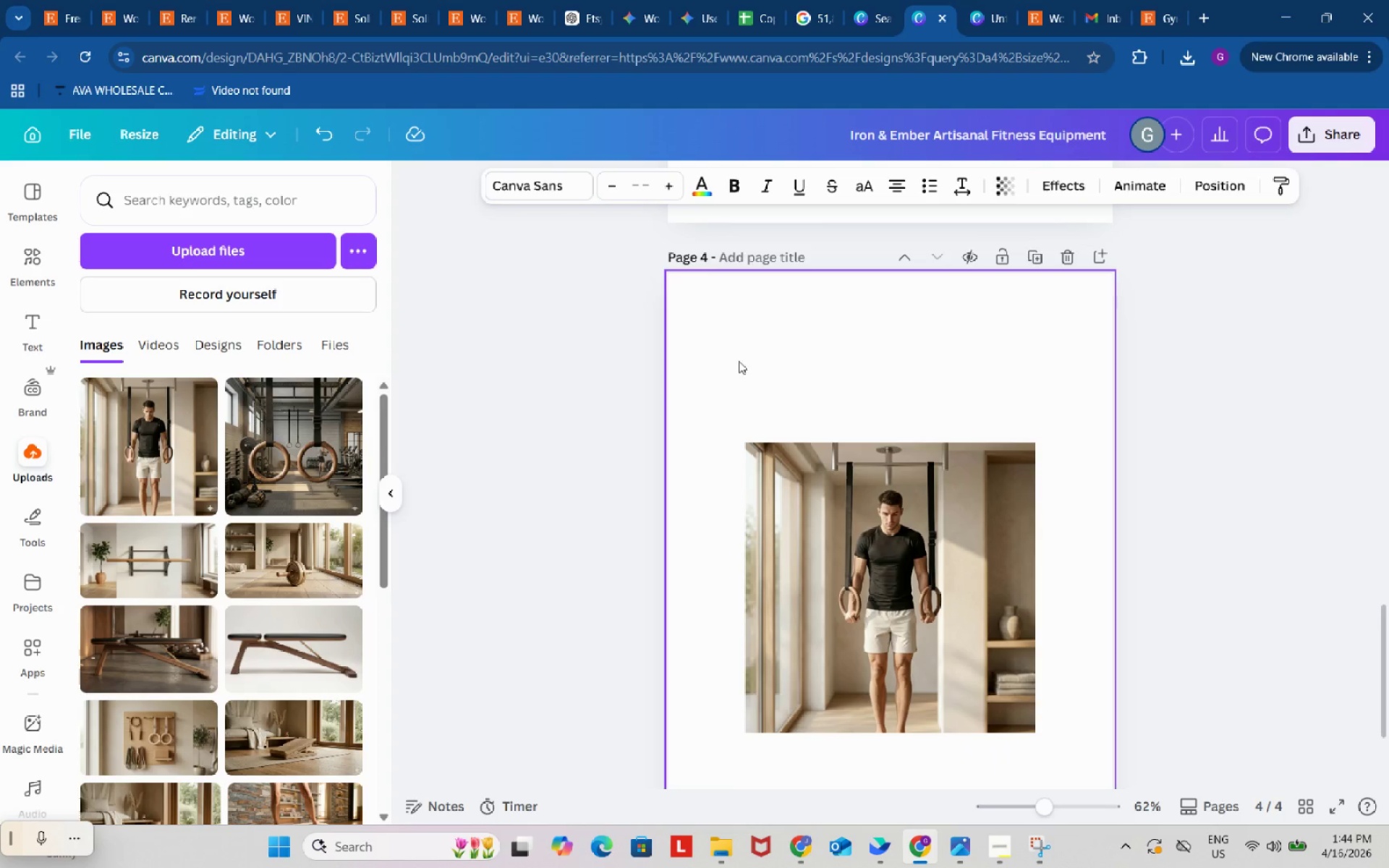 
left_click([735, 353])
 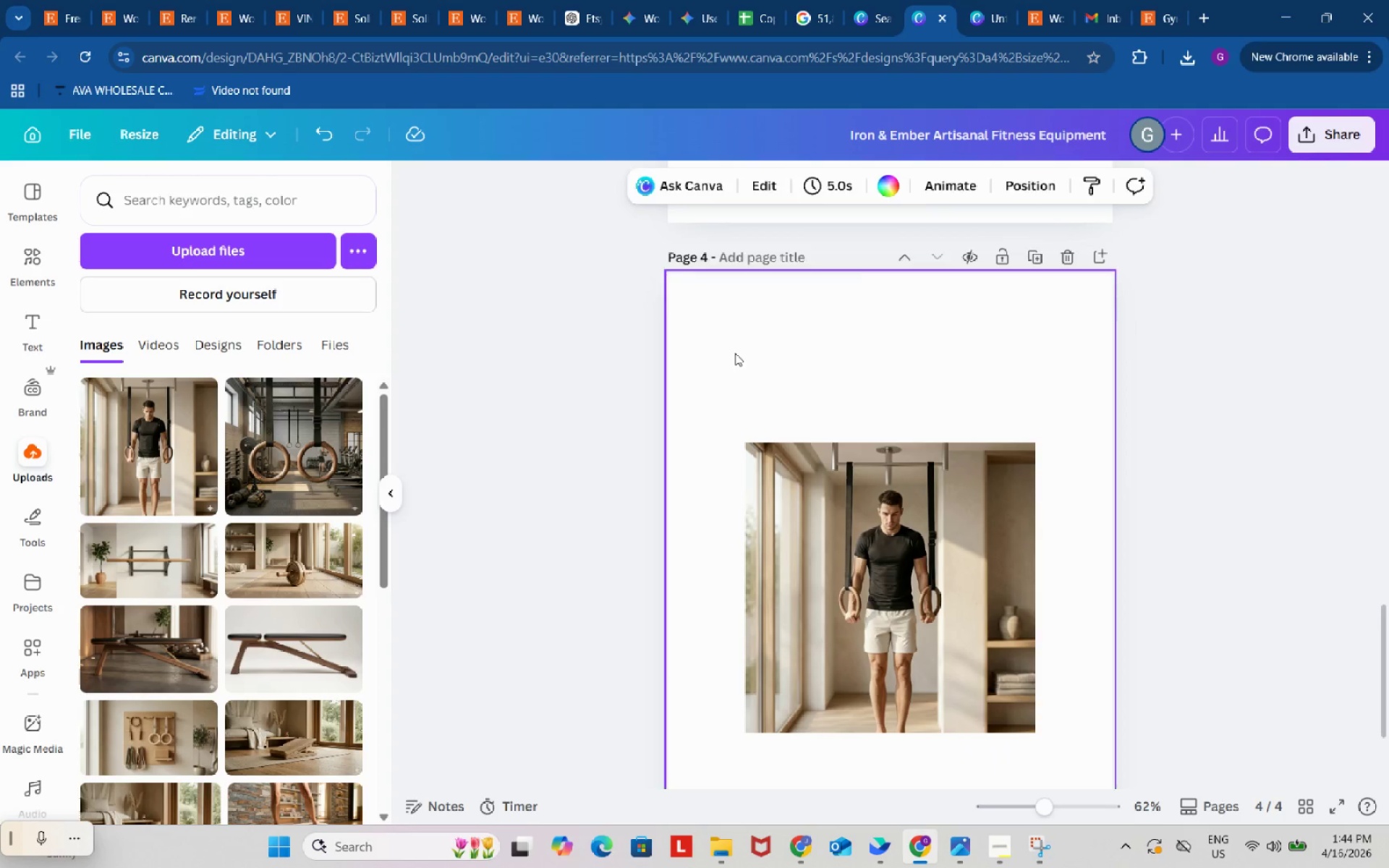 
key(Control+ControlLeft)
 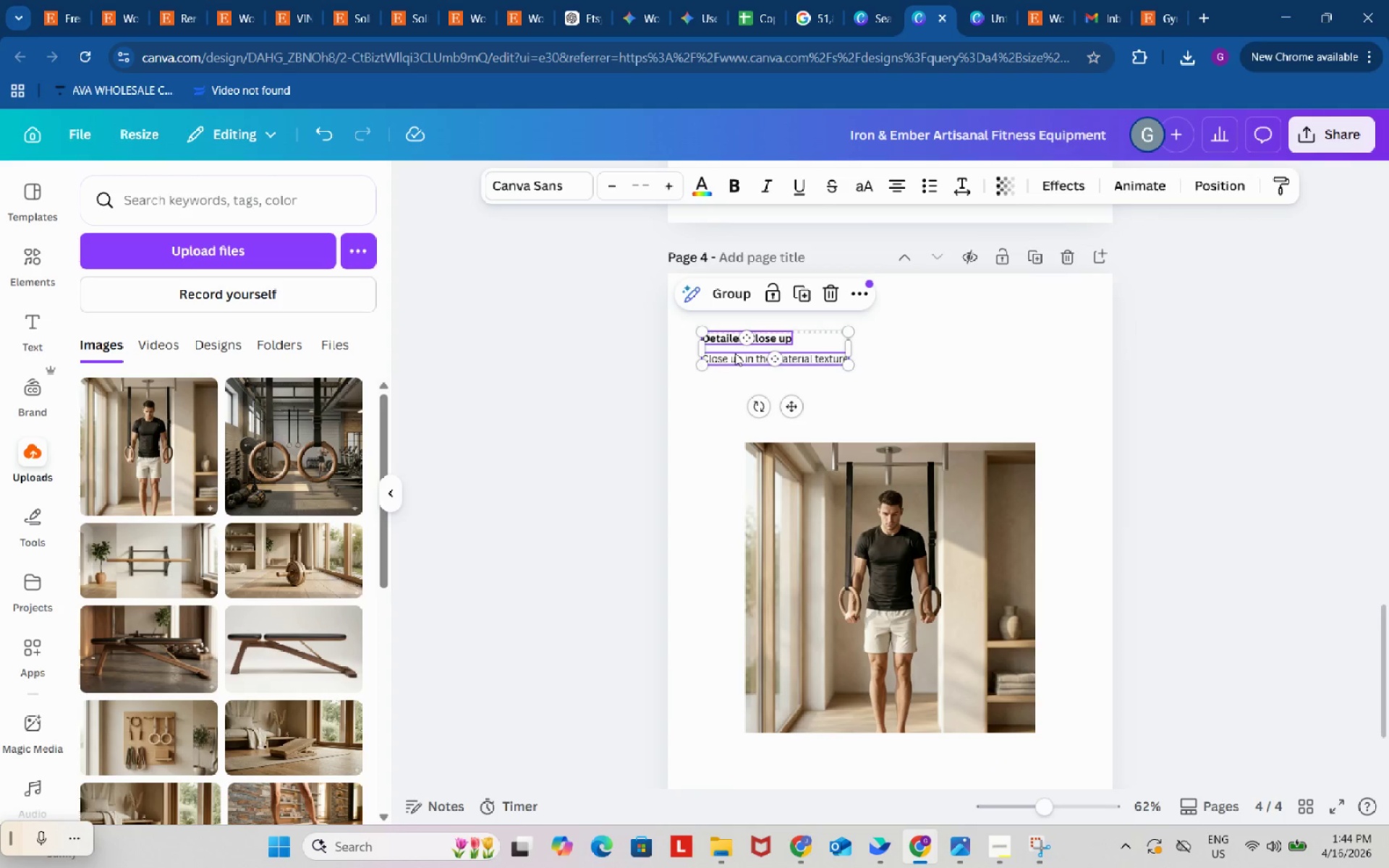 
key(Control+V)
 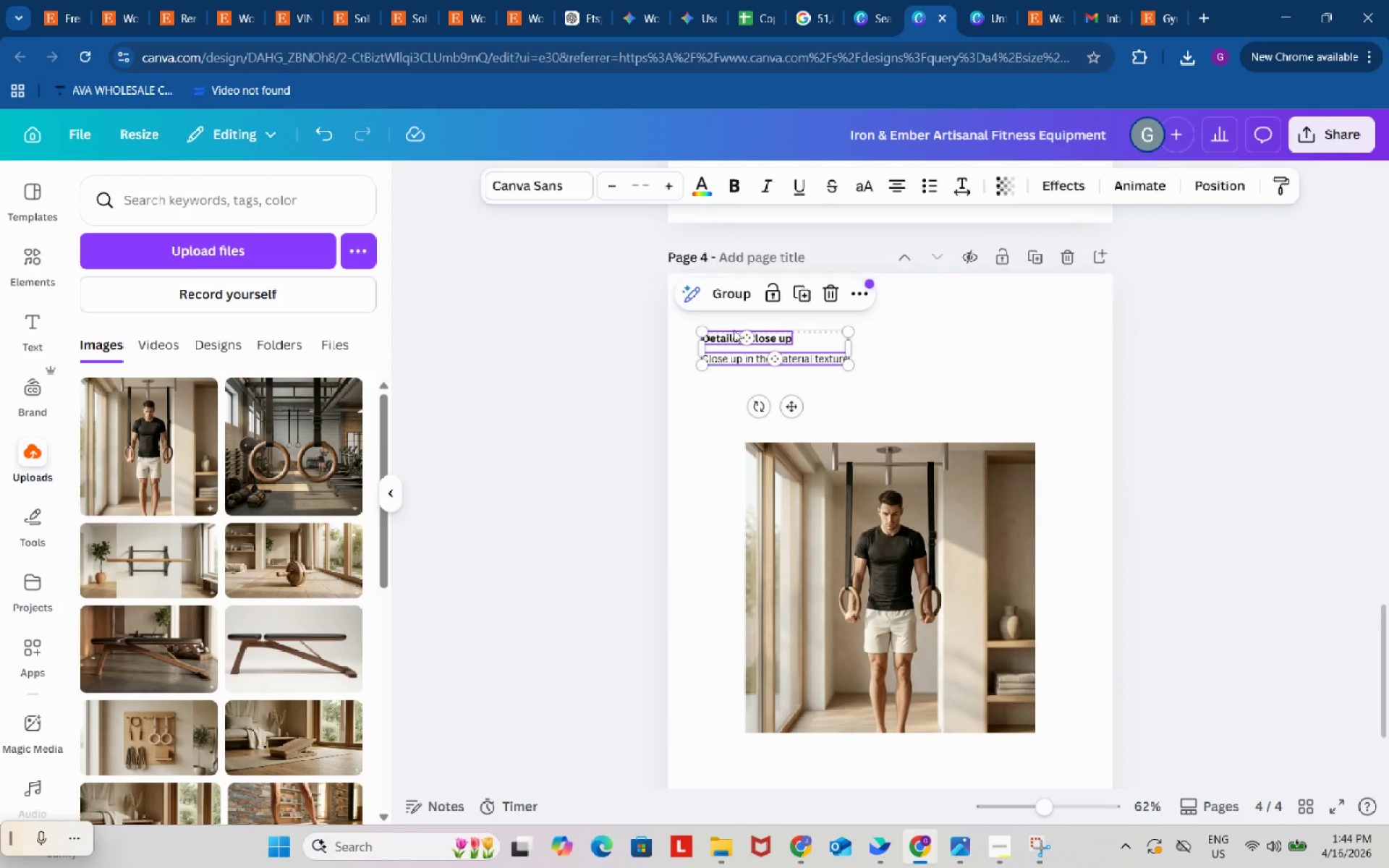 
left_click([734, 330])
 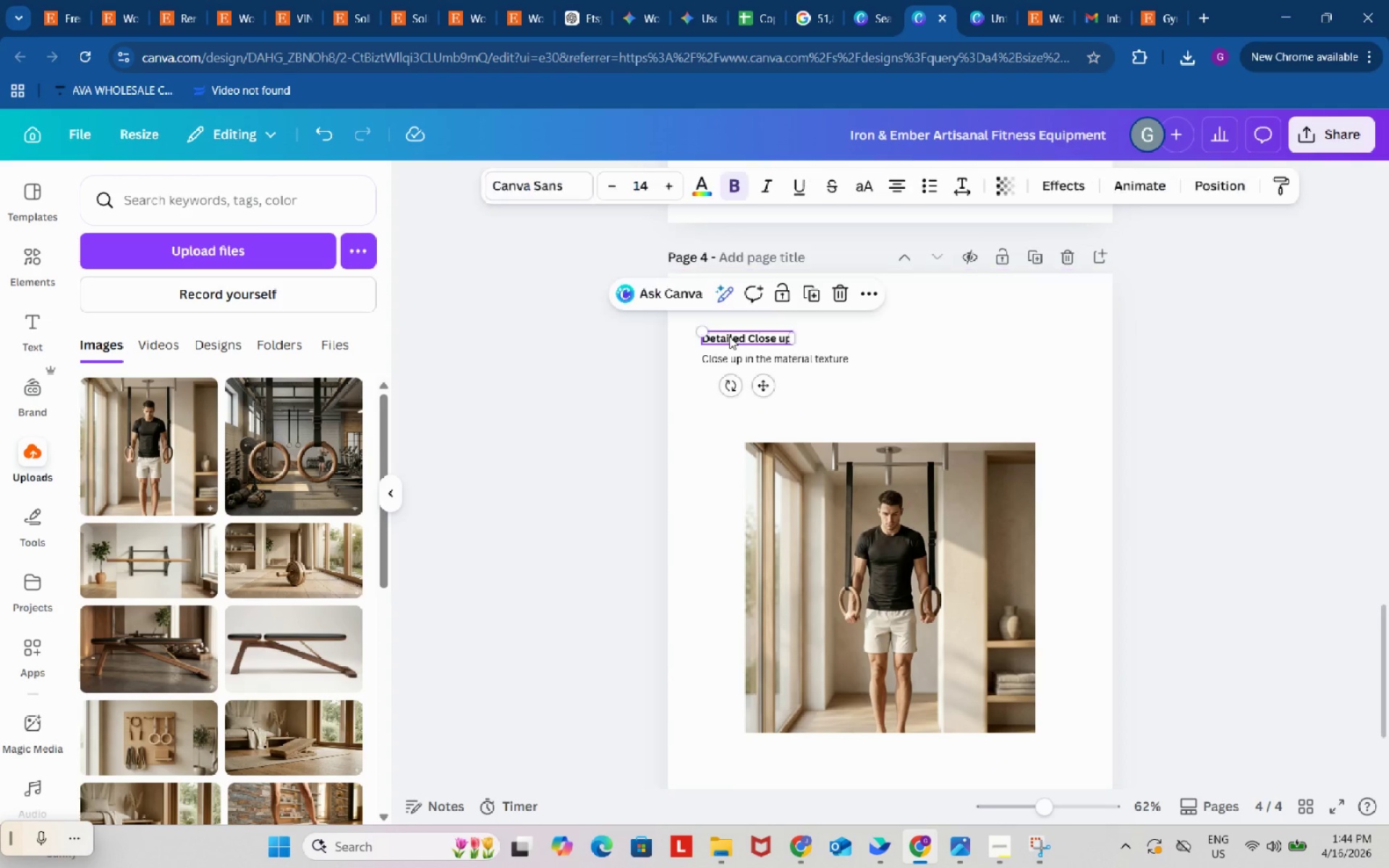 
double_click([729, 336])
 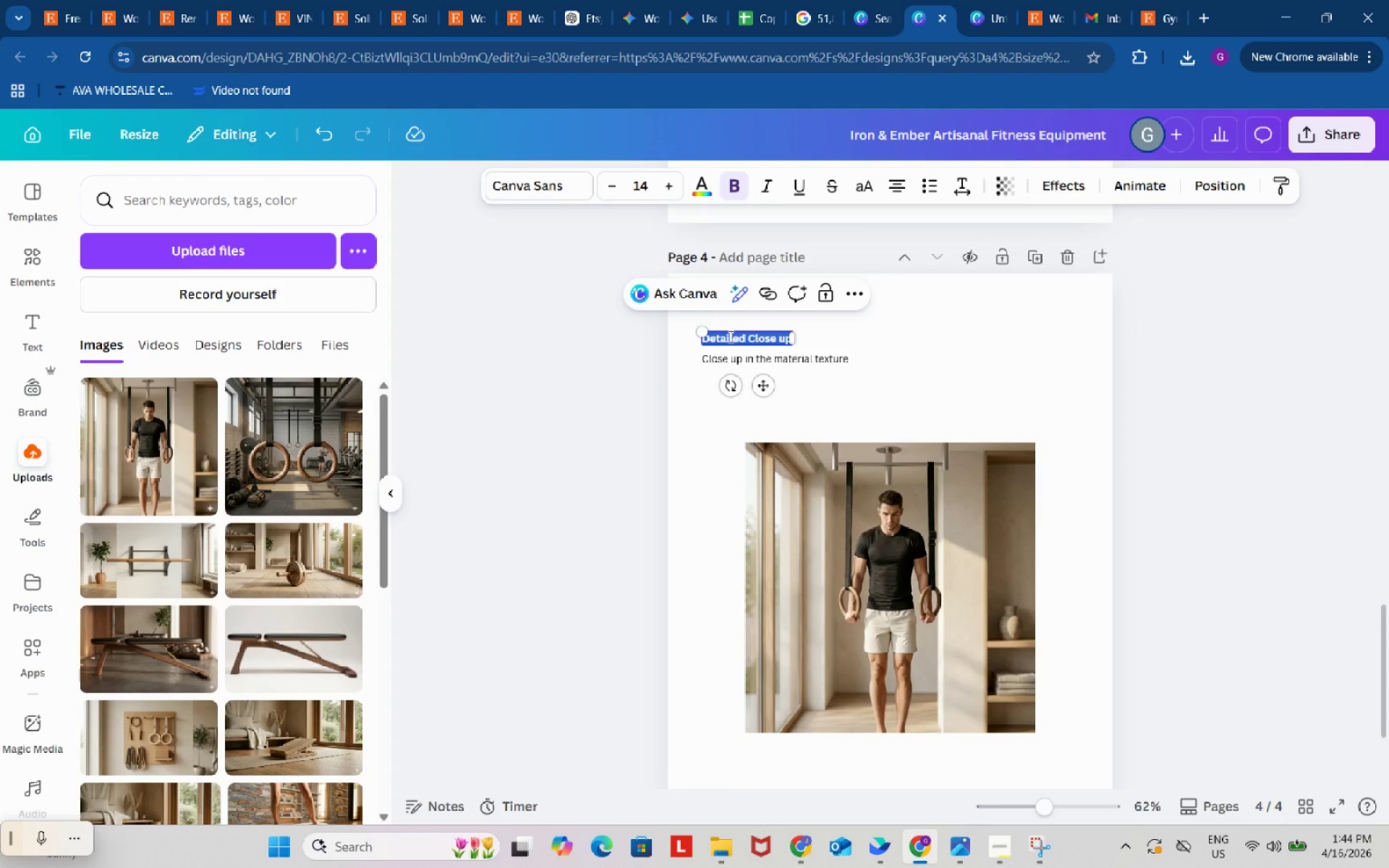 
type(In use action shot)
 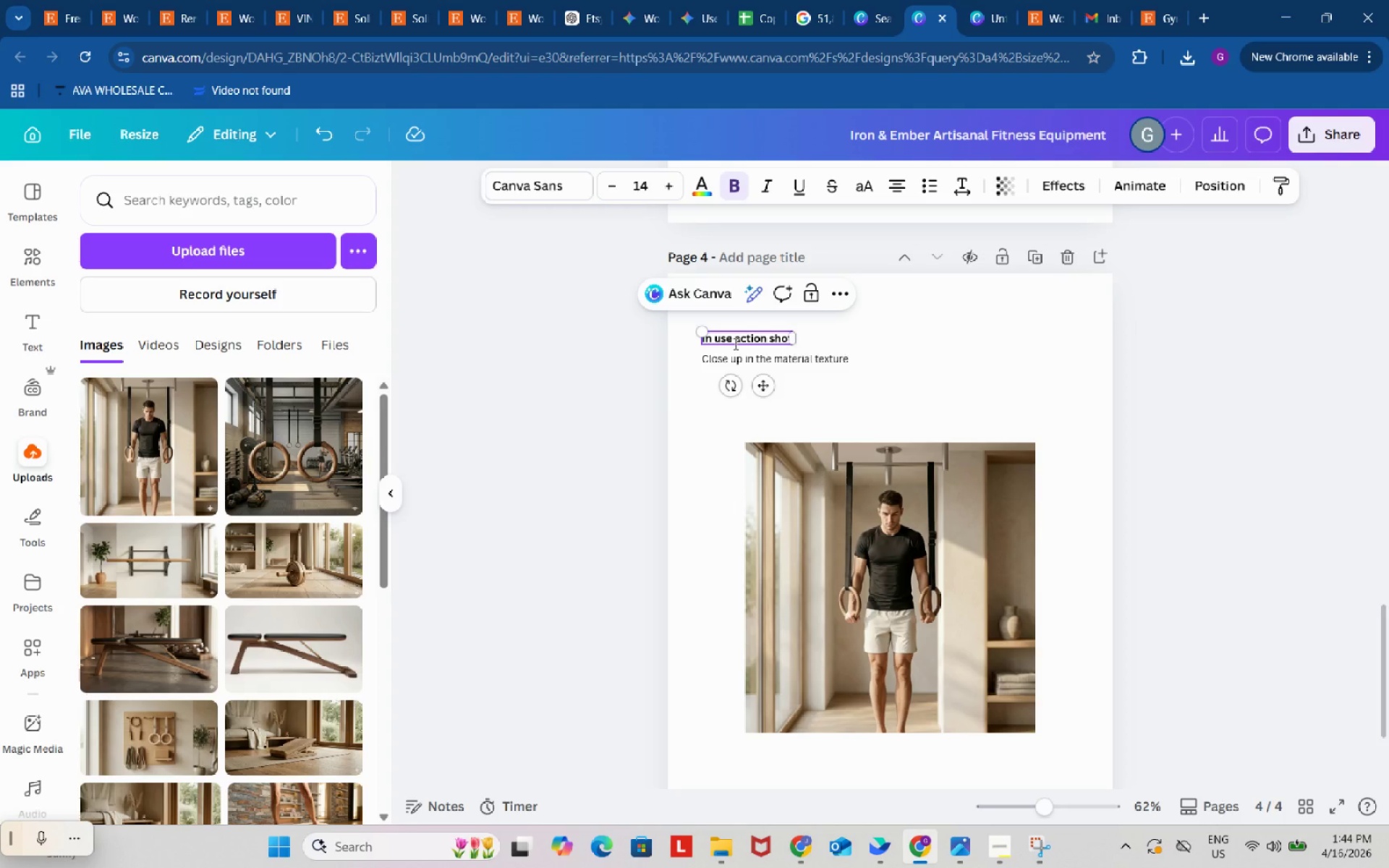 
double_click([780, 356])
 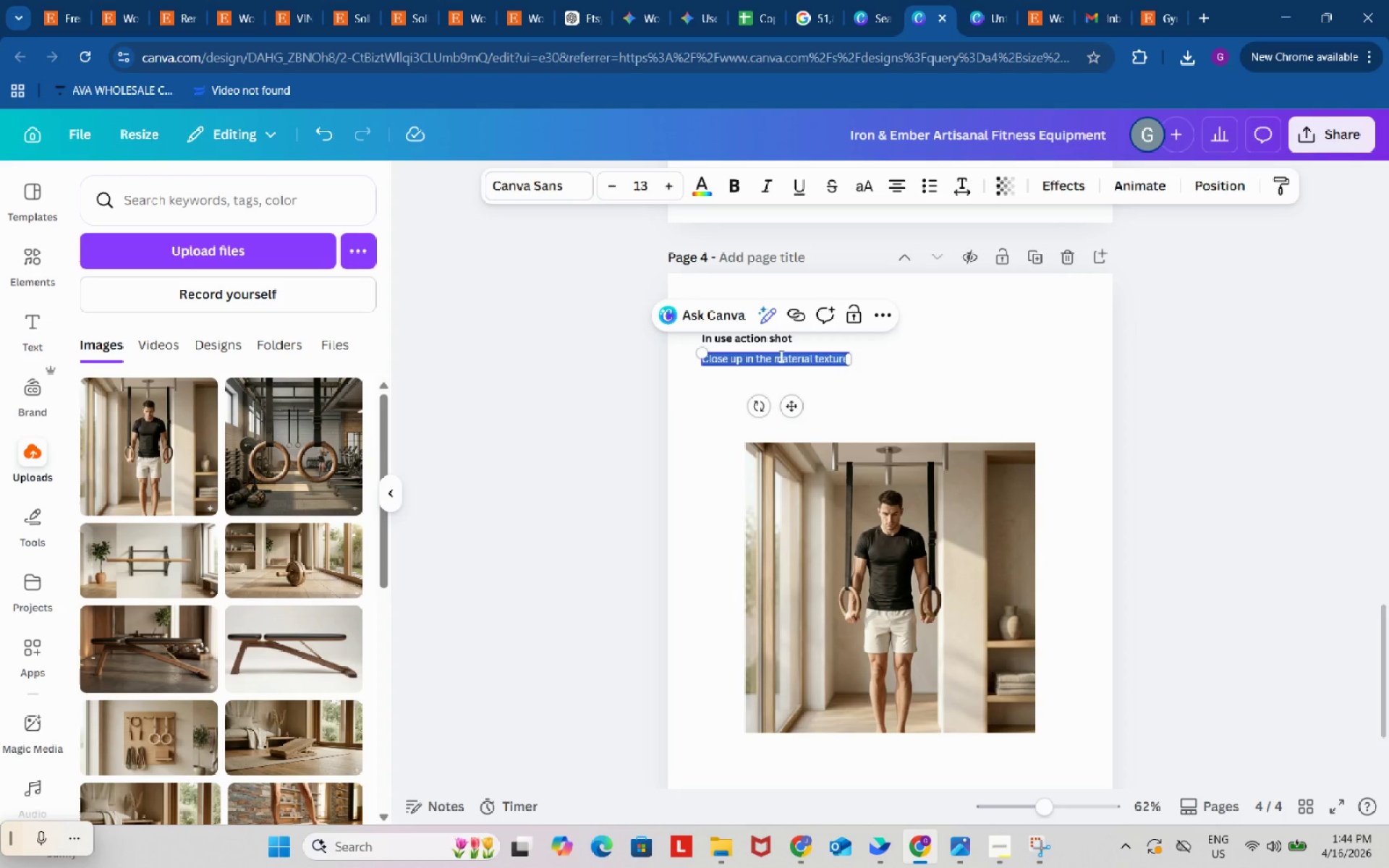 
type(Product being used in work out)
 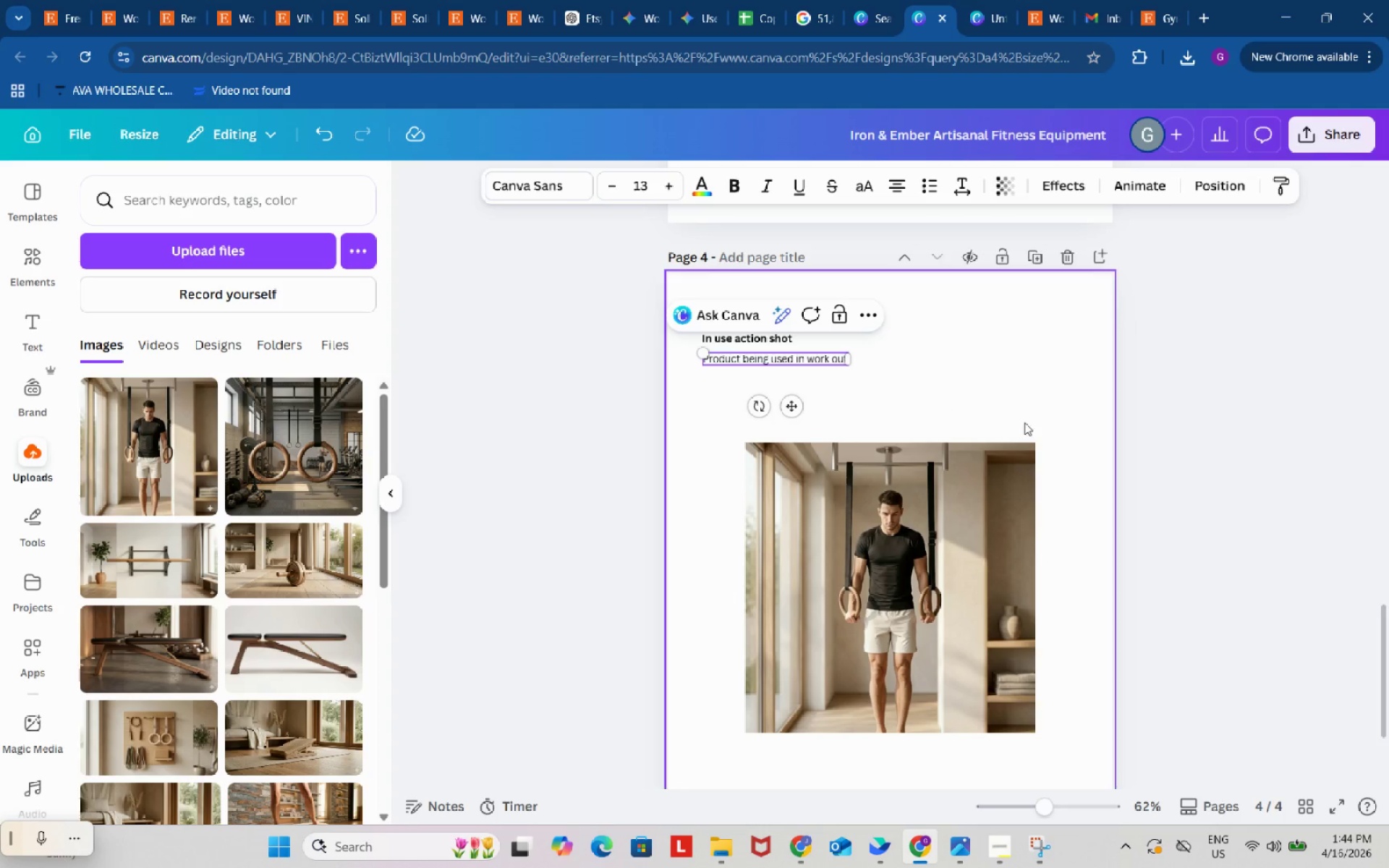 
left_click([1299, 430])
 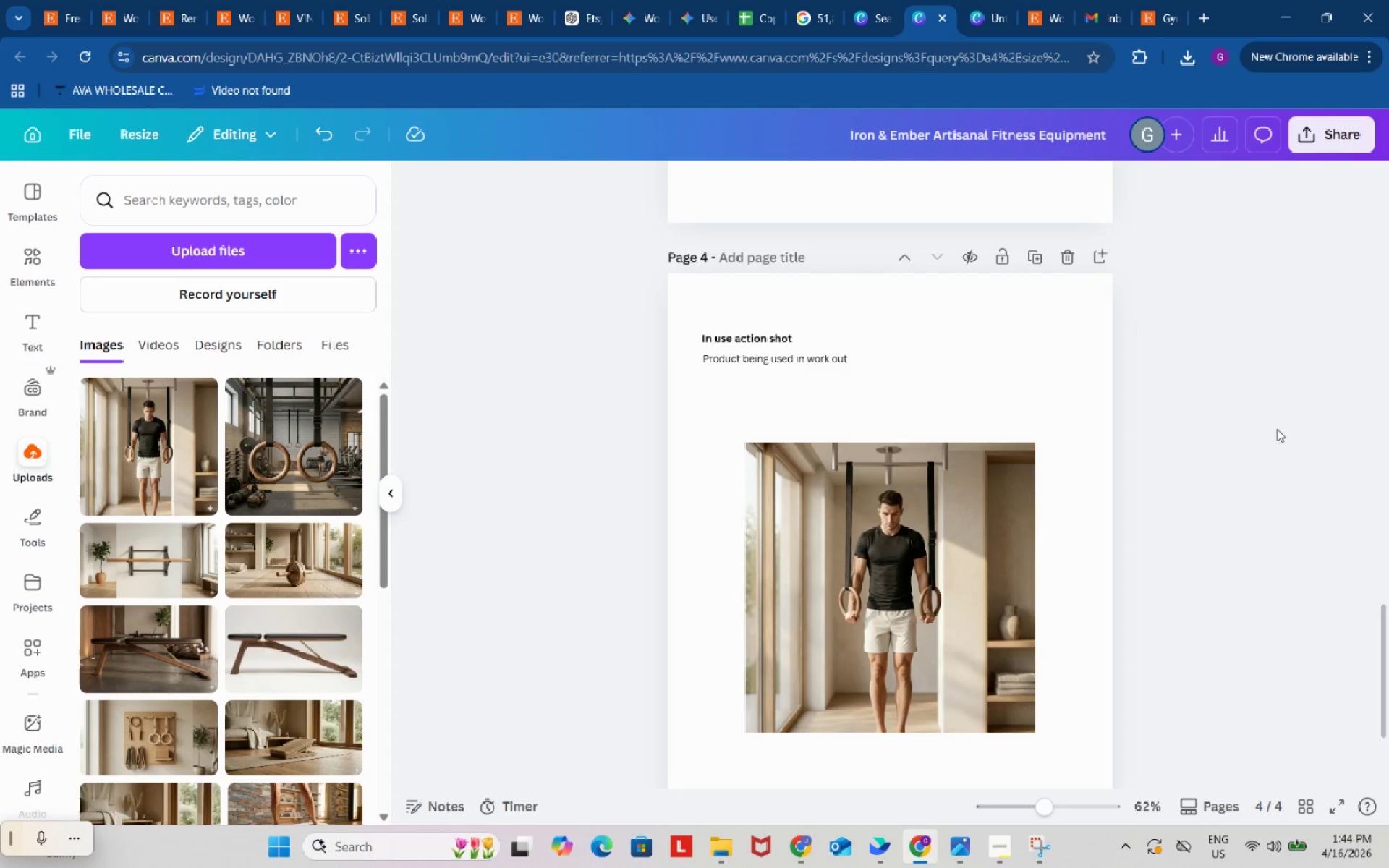 
scroll: coordinate [1277, 429], scroll_direction: down, amount: 2.0
 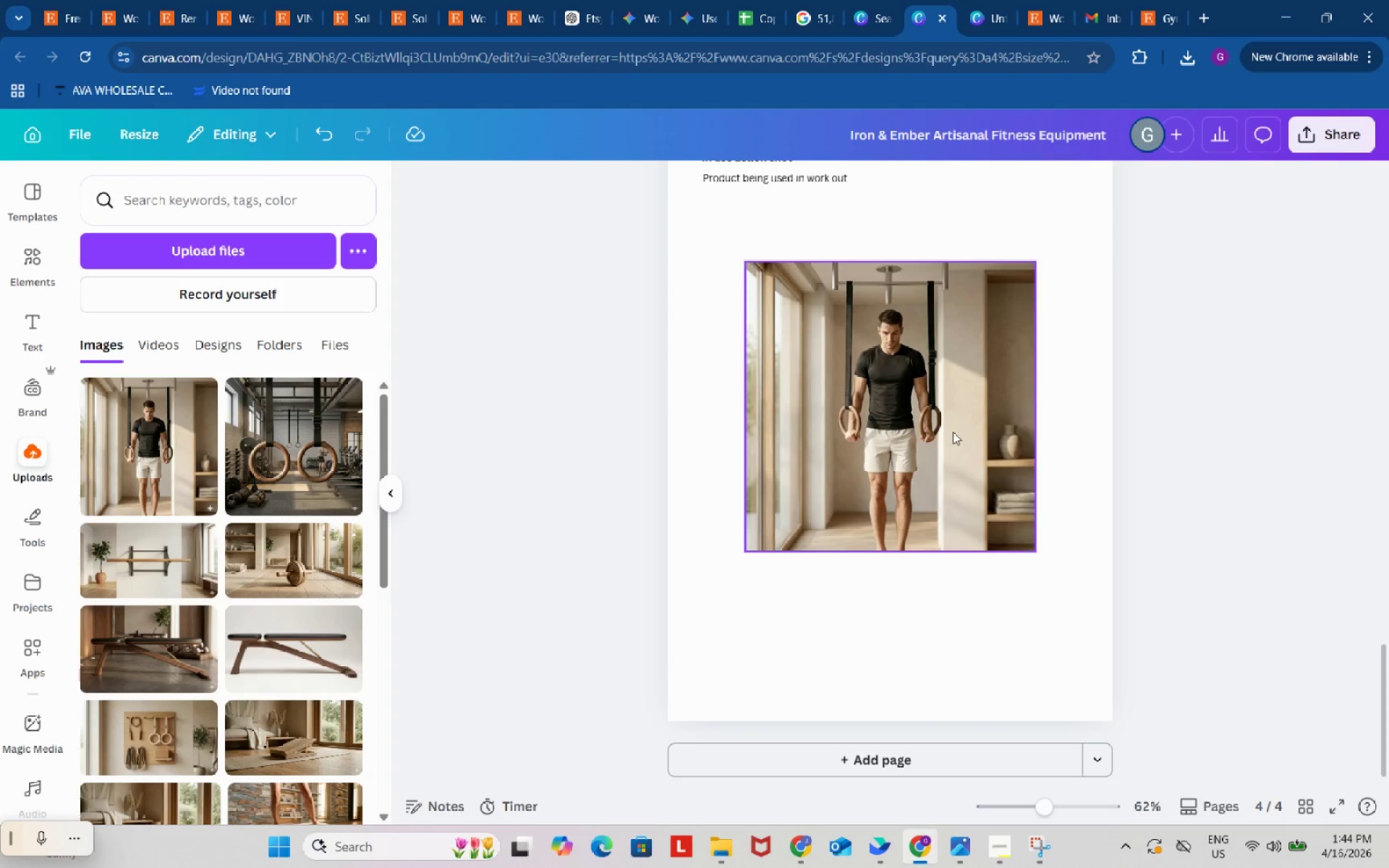 
left_click_drag(start_coordinate=[953, 432], to_coordinate=[922, 388])
 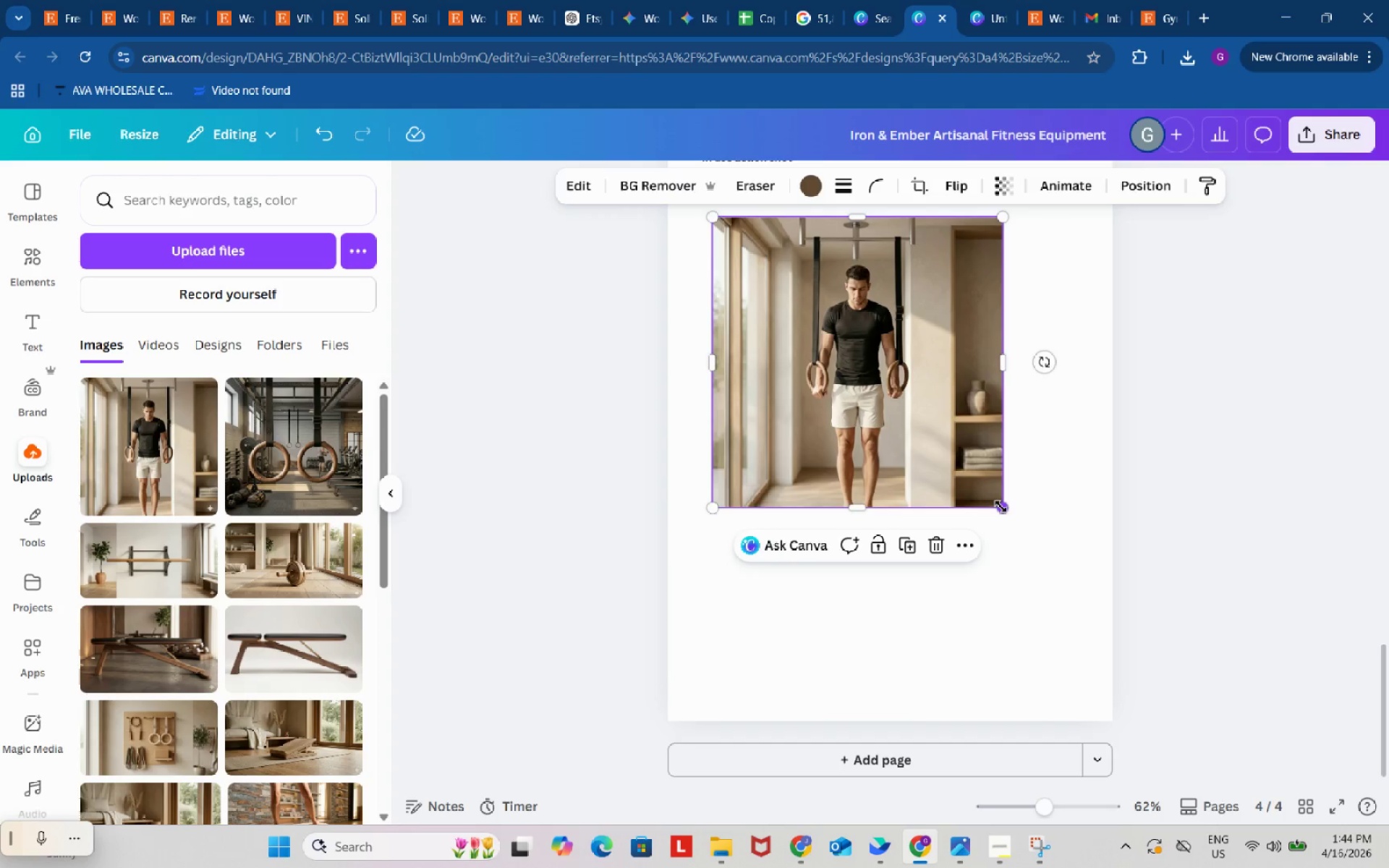 
left_click_drag(start_coordinate=[1001, 506], to_coordinate=[1075, 601])
 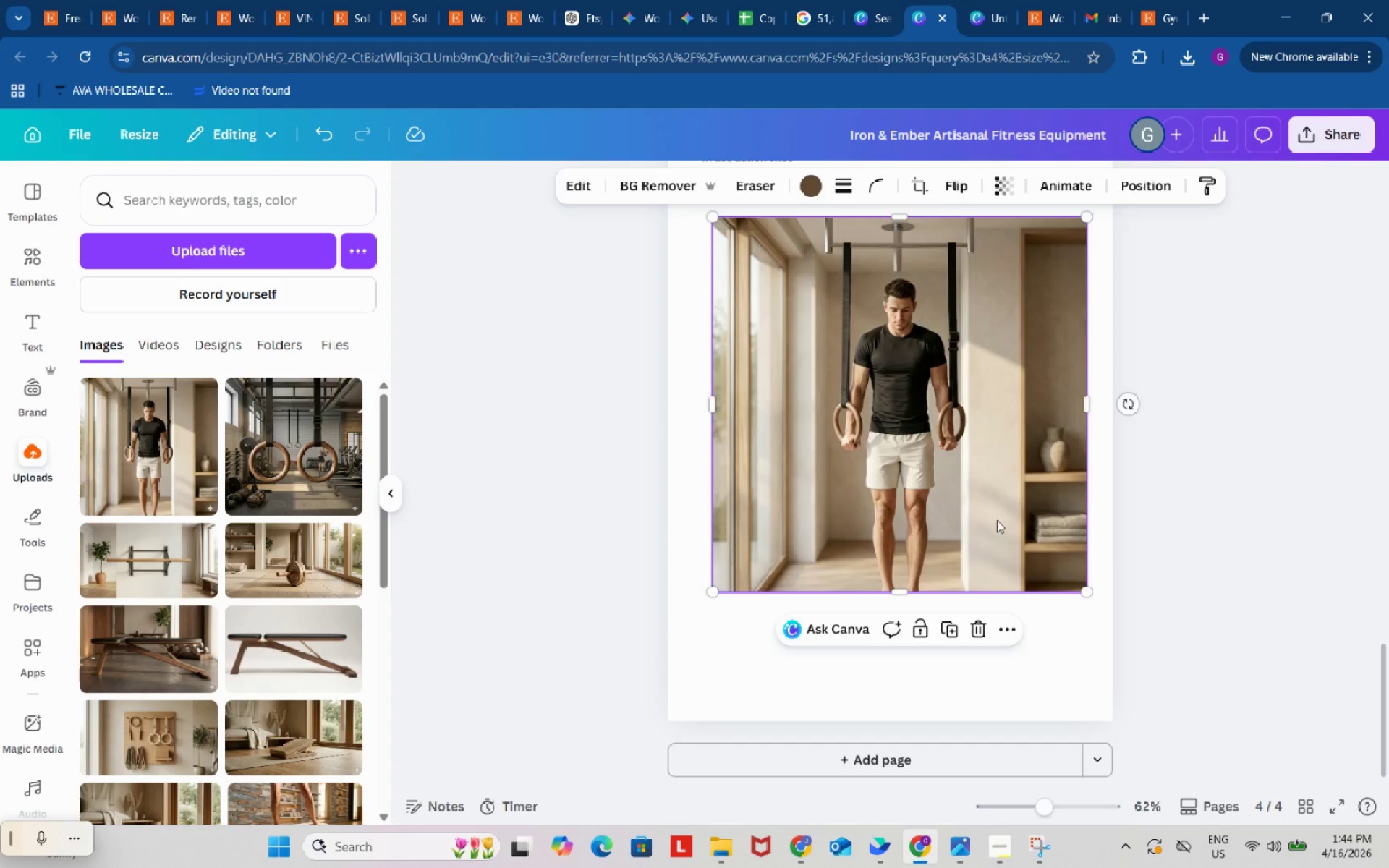 
left_click_drag(start_coordinate=[998, 521], to_coordinate=[988, 519])
 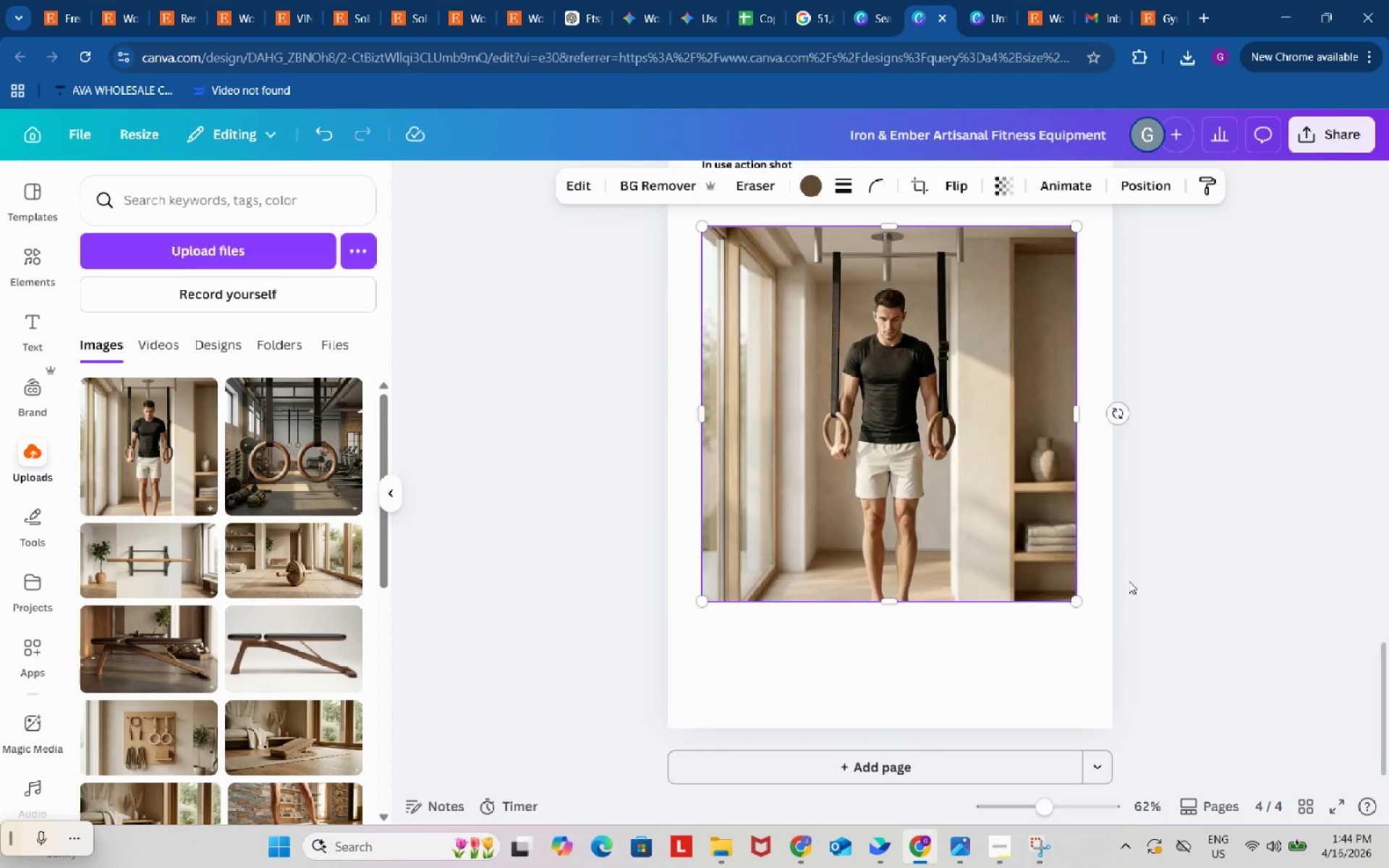 
scroll: coordinate [1129, 581], scroll_direction: up, amount: 2.0
 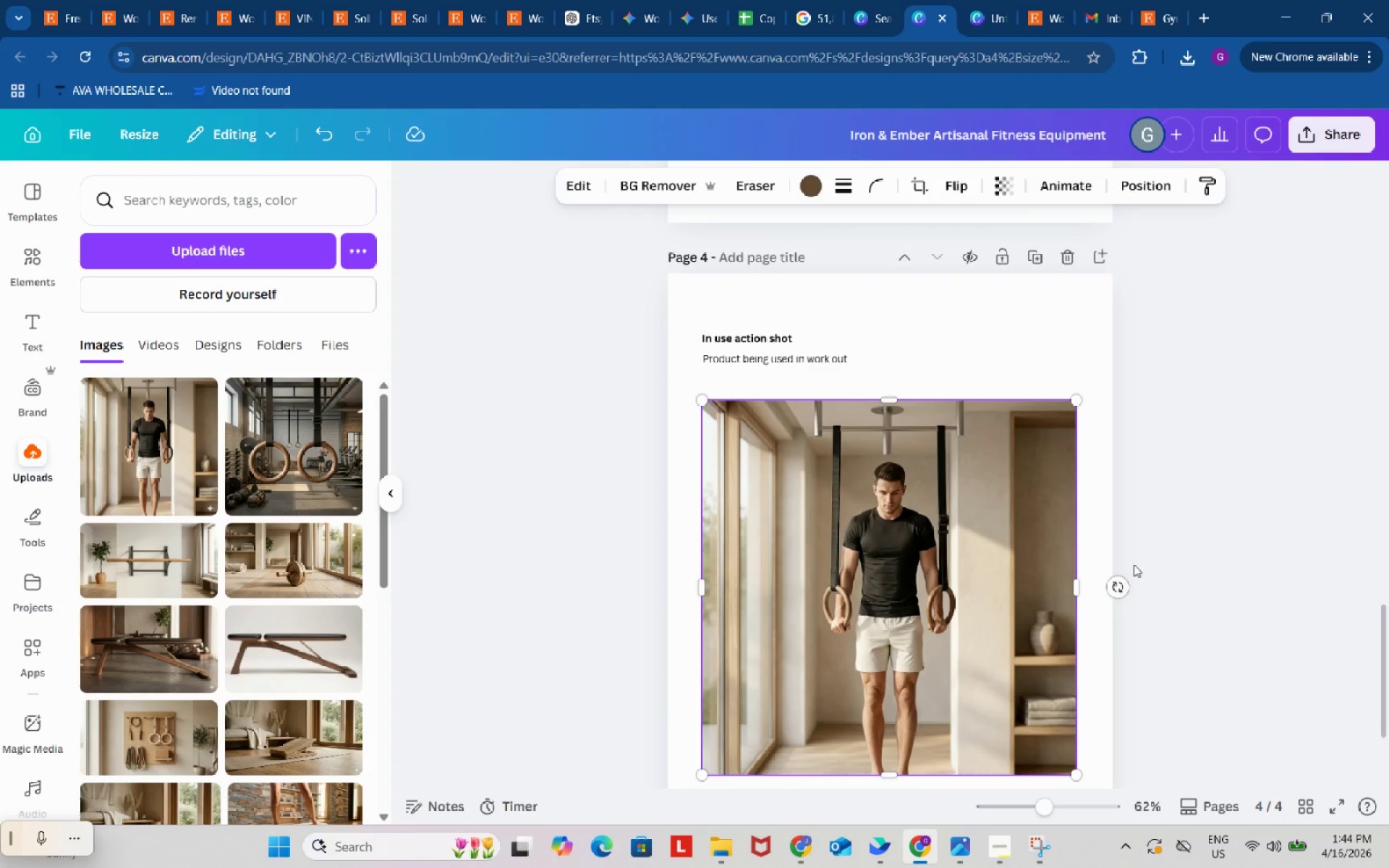 
scroll: coordinate [1139, 555], scroll_direction: down, amount: 4.0
 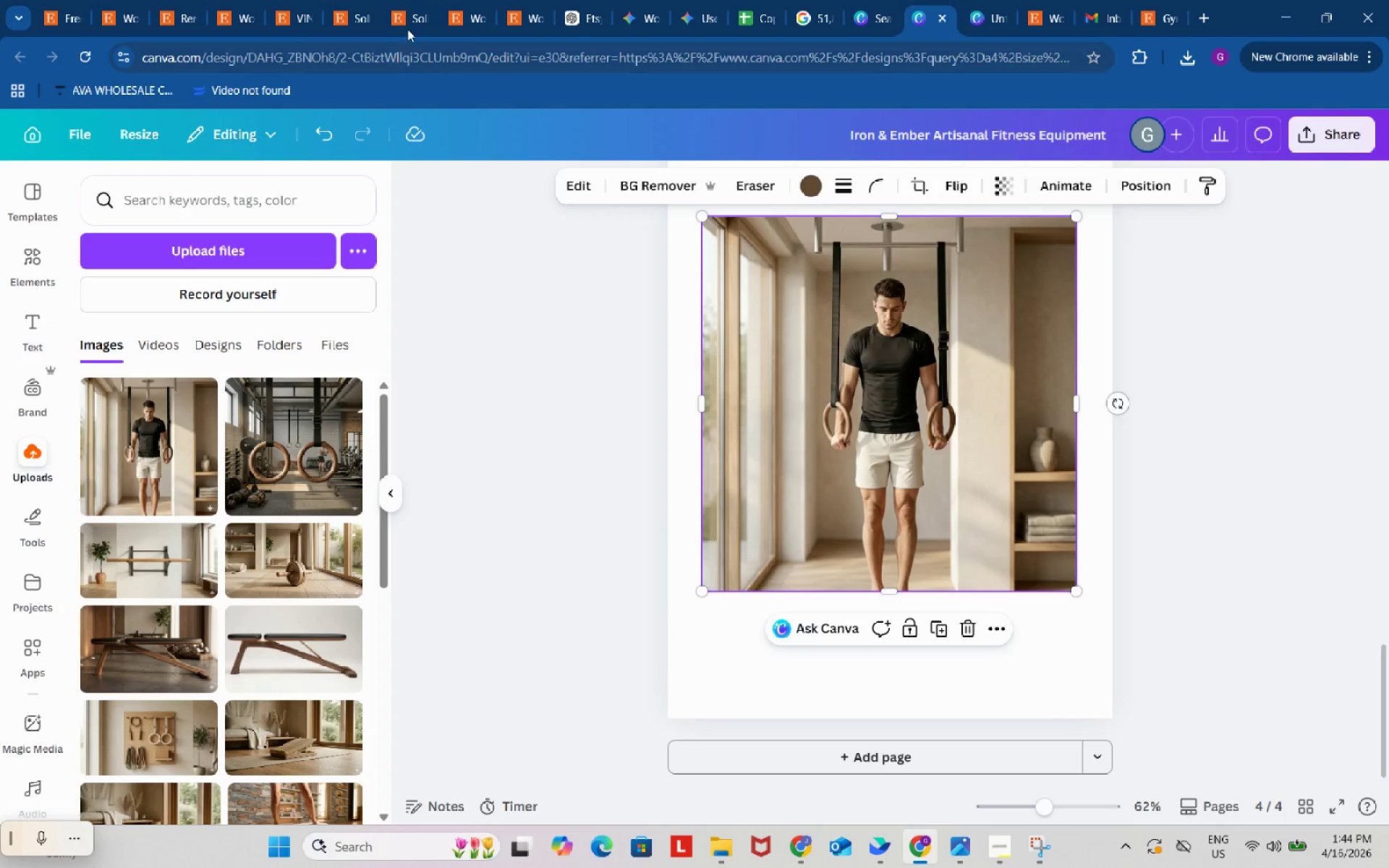 
left_click([409, 19])
 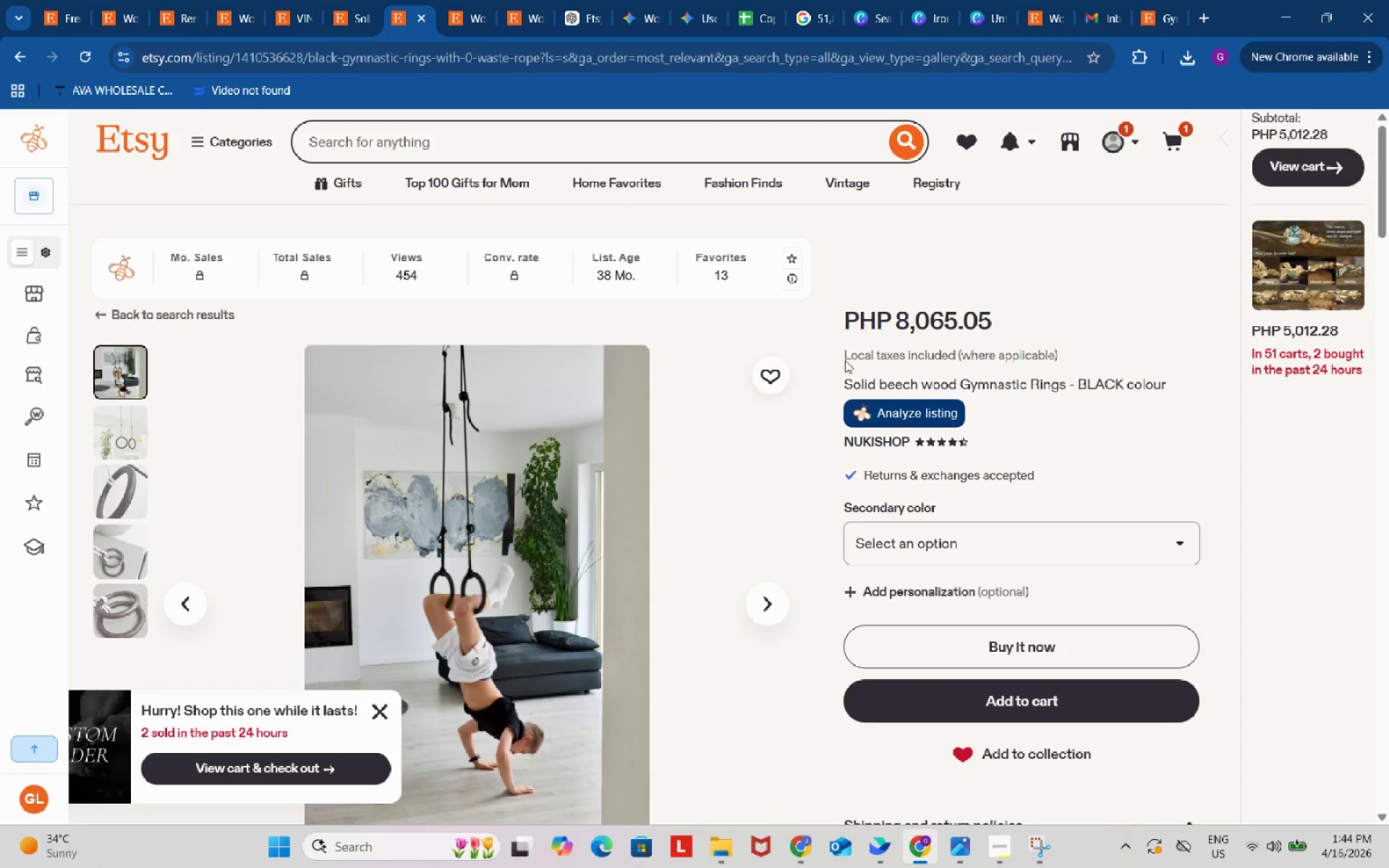 
scroll: coordinate [849, 377], scroll_direction: down, amount: 3.0
 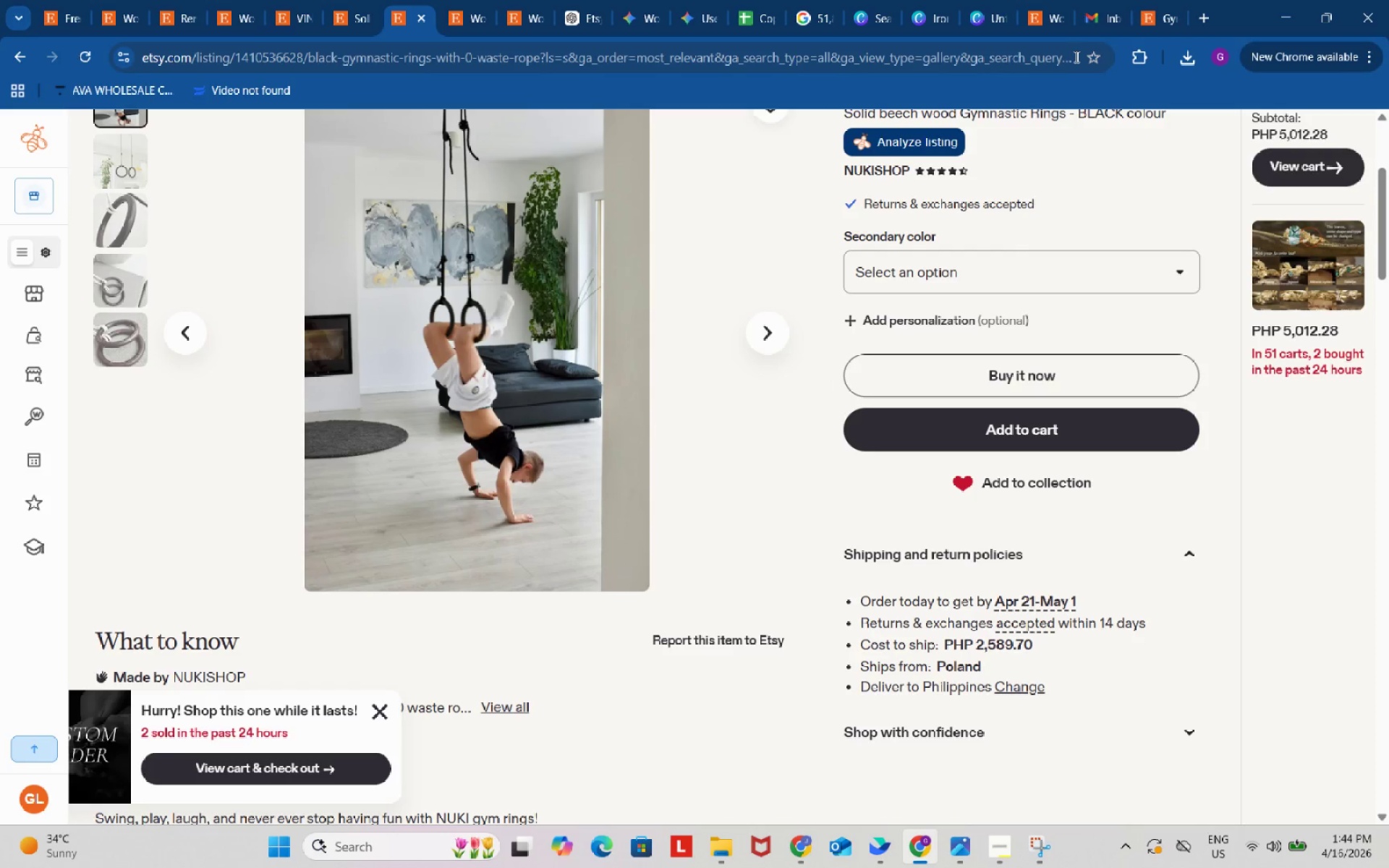 
wait(13.47)
 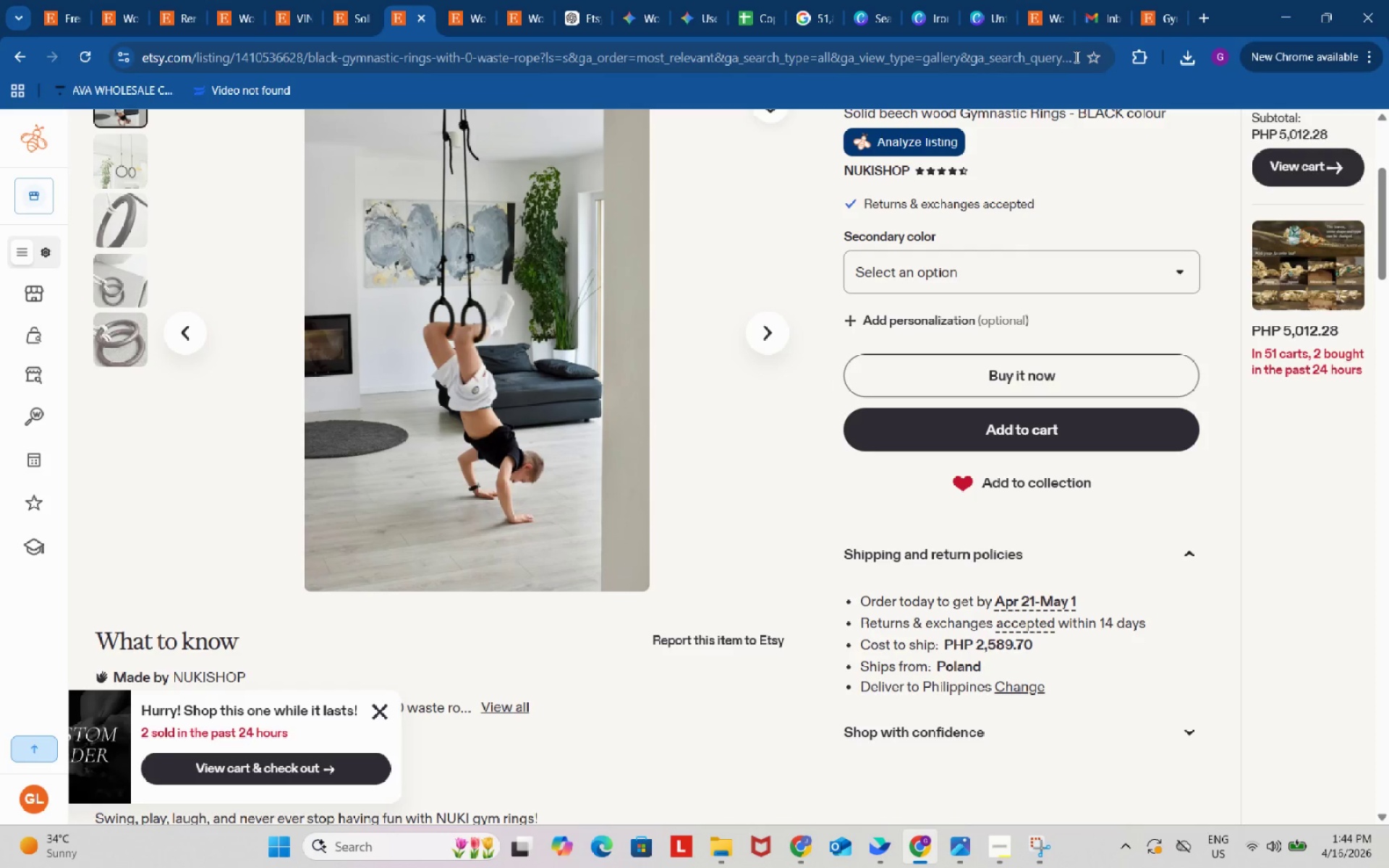 
left_click([697, 14])
 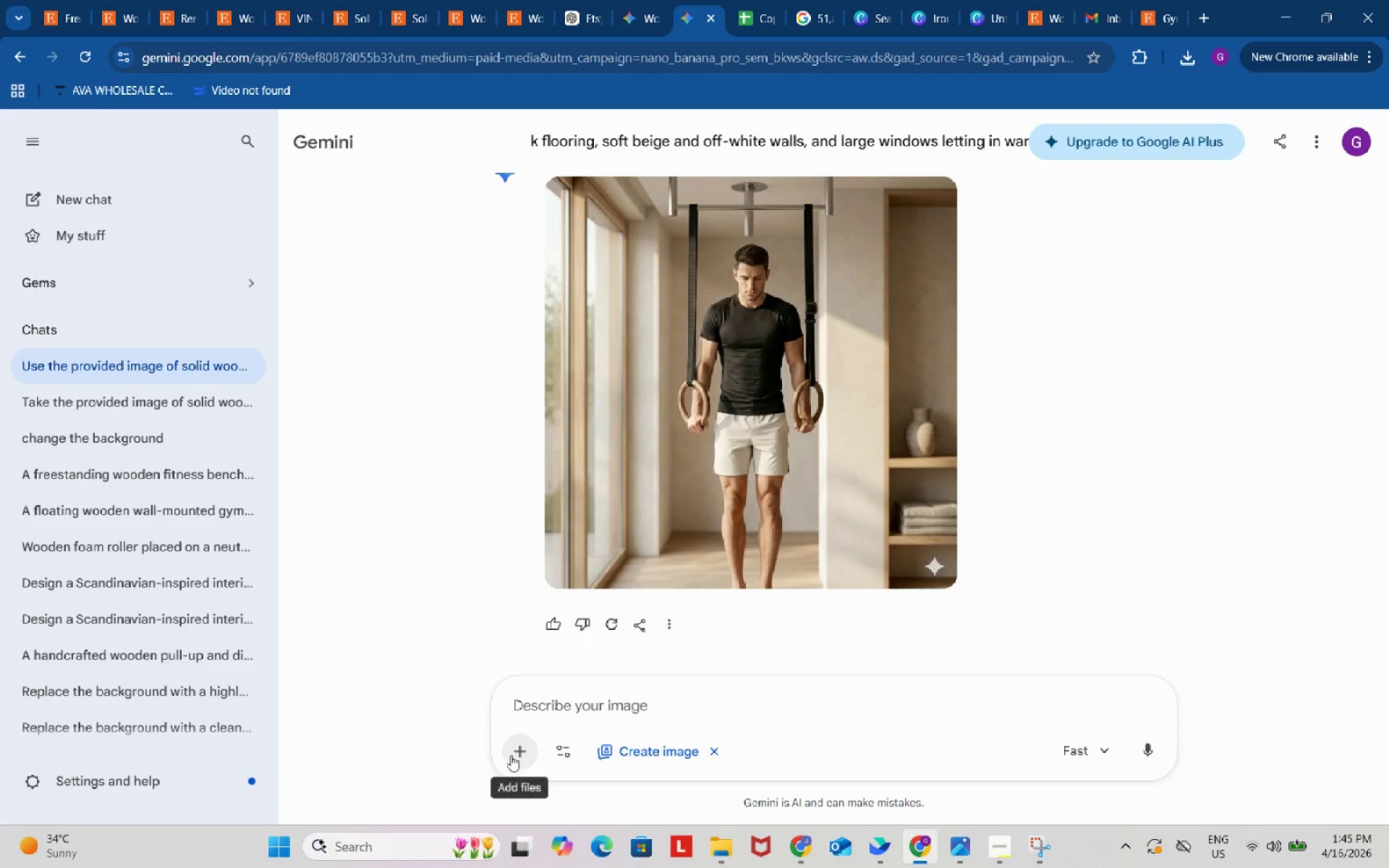 
left_click([513, 747])
 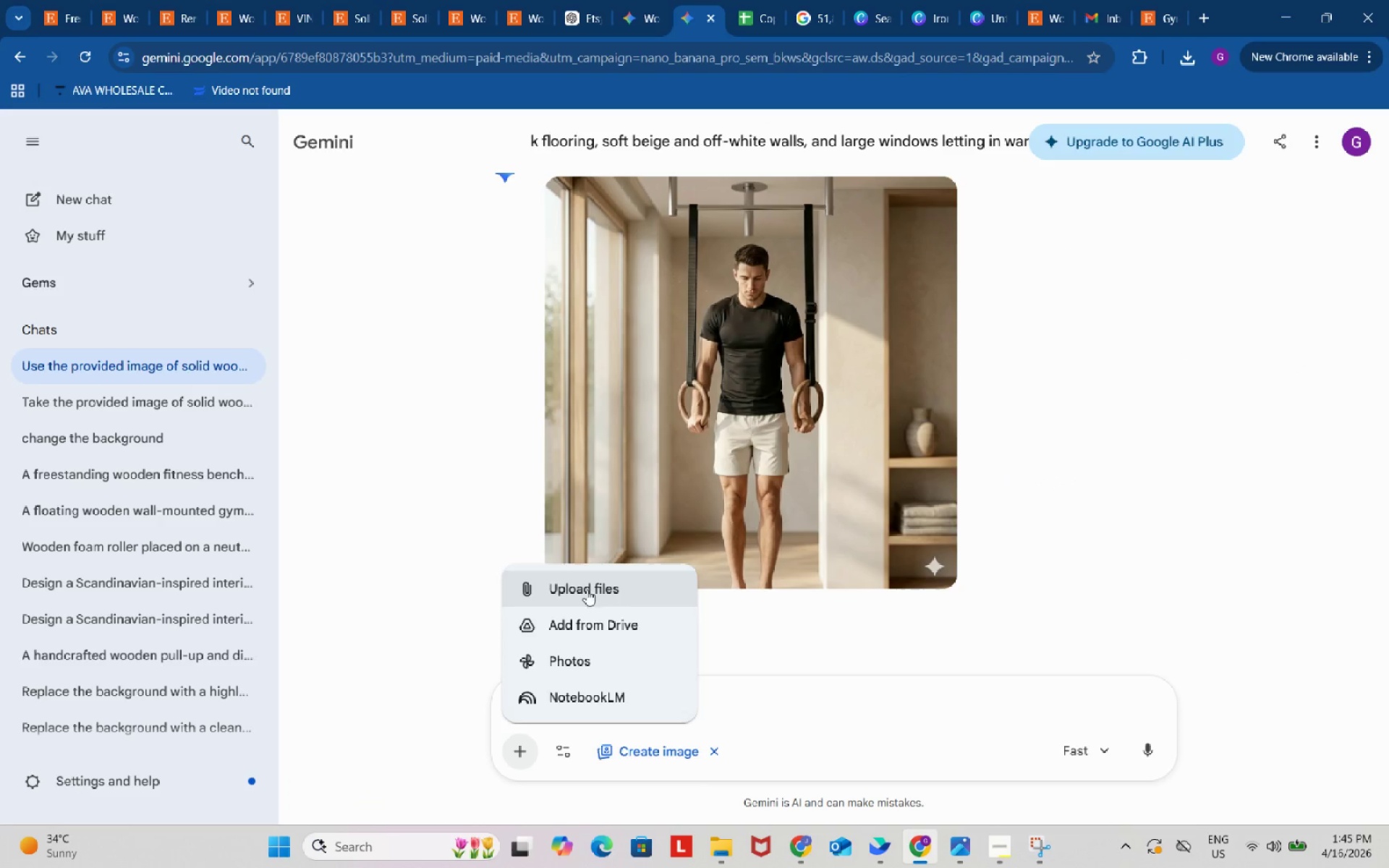 
left_click([587, 583])
 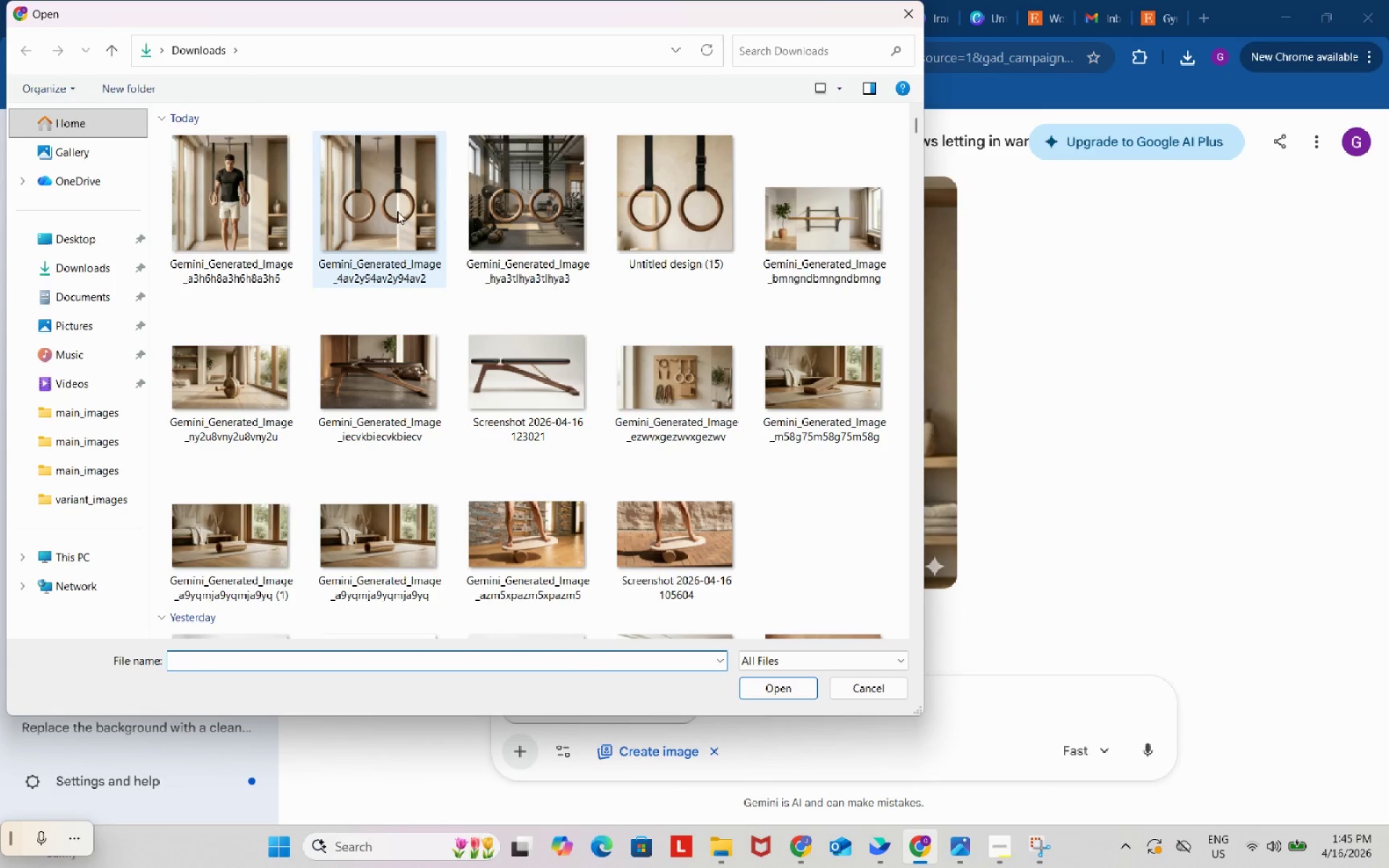 
left_click([633, 203])
 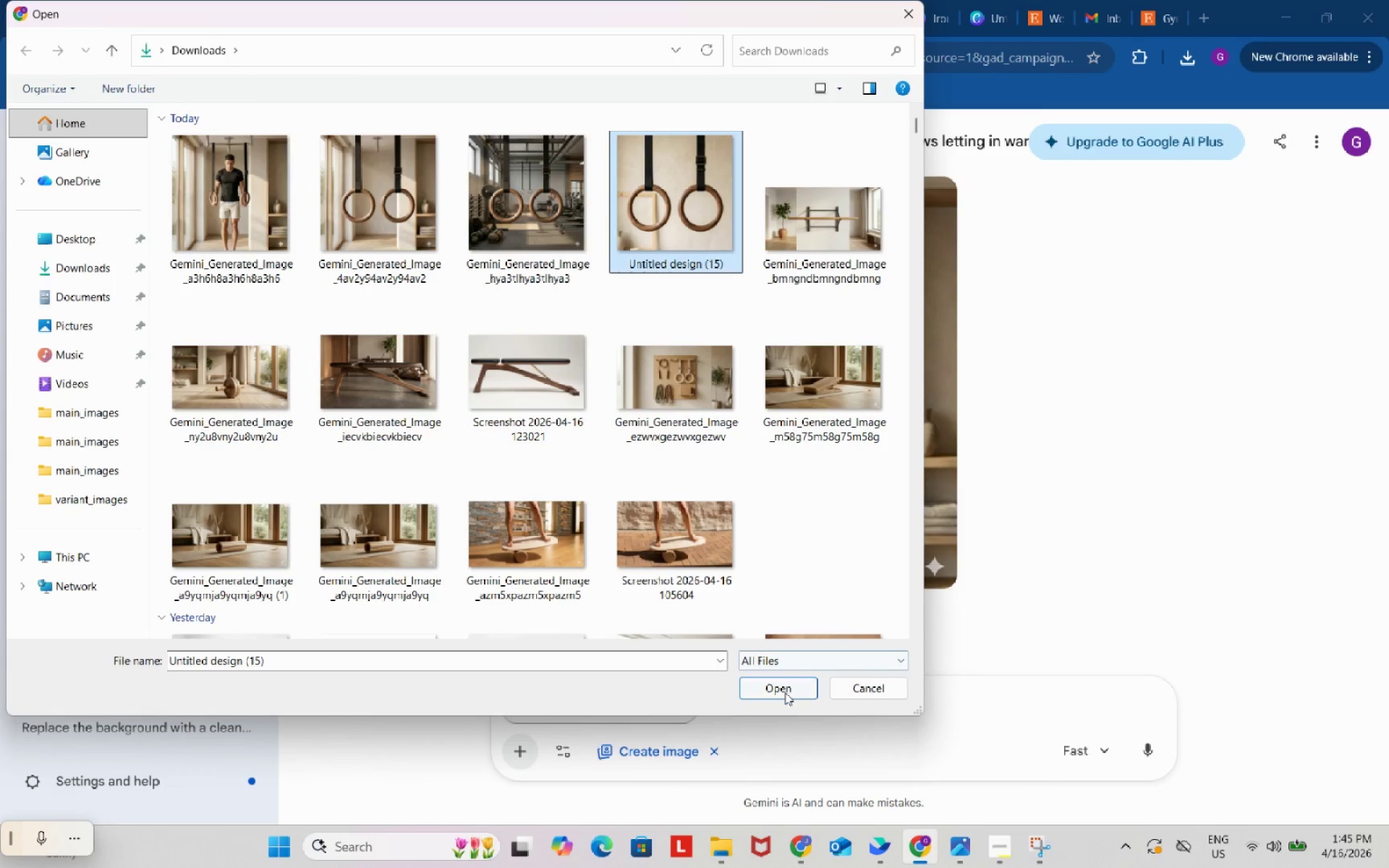 
left_click([785, 692])
 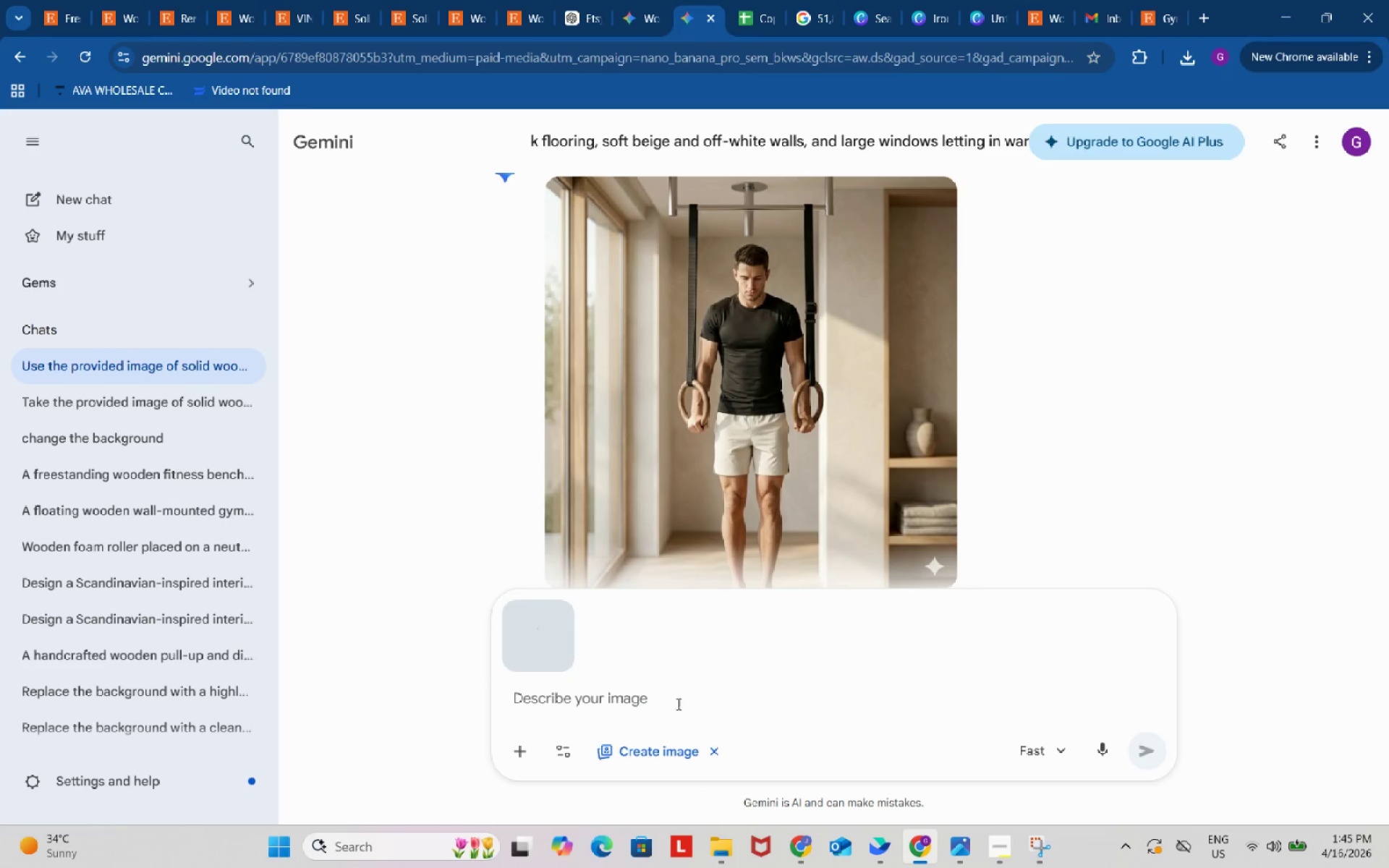 
left_click([676, 702])
 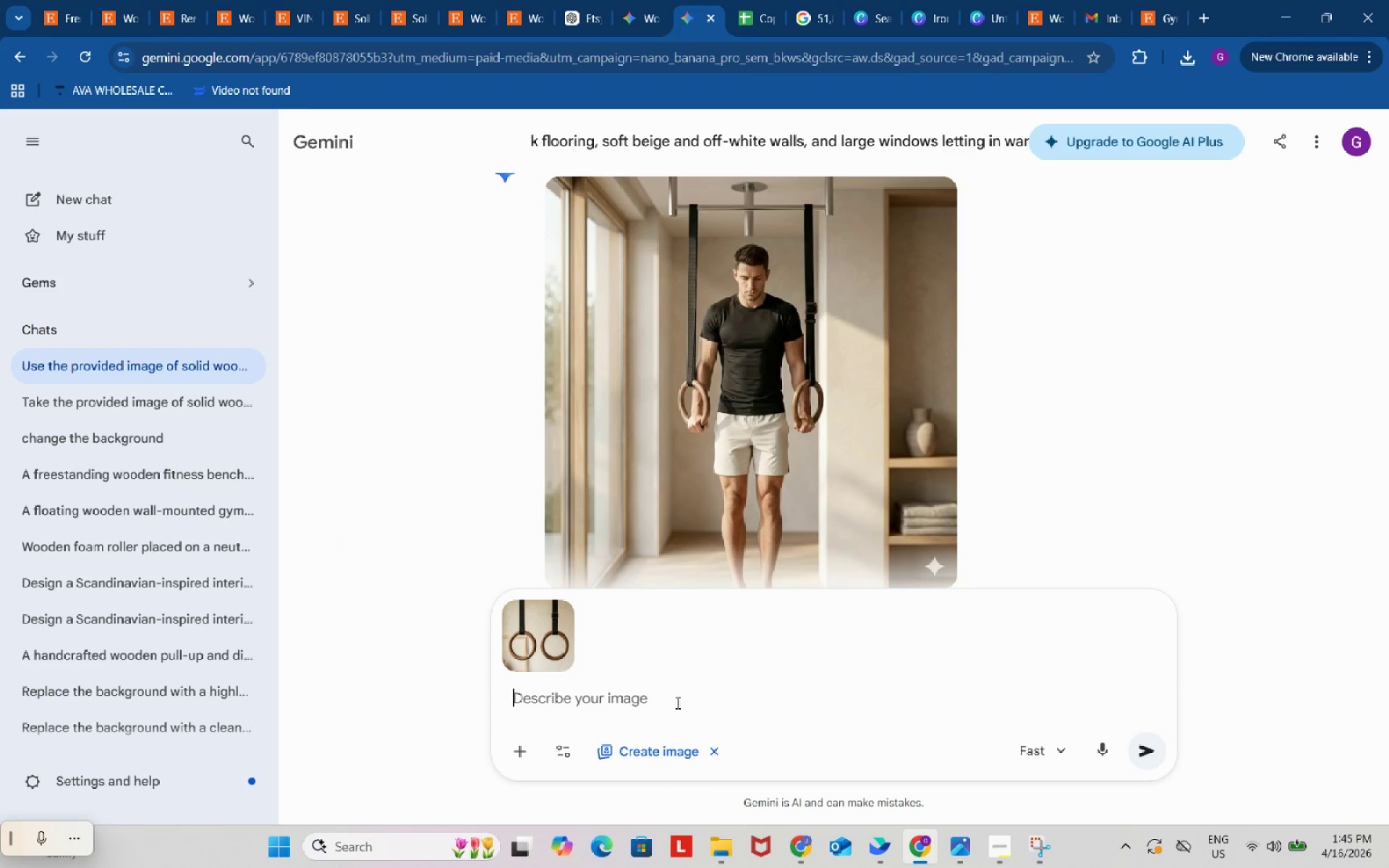 
type(add scale in )
key(Backspace)
key(Backspace)
key(Backspace)
type(and dimane)
key(Backspace)
key(Backspace)
key(Backspace)
type(ention best for etsy listing)
 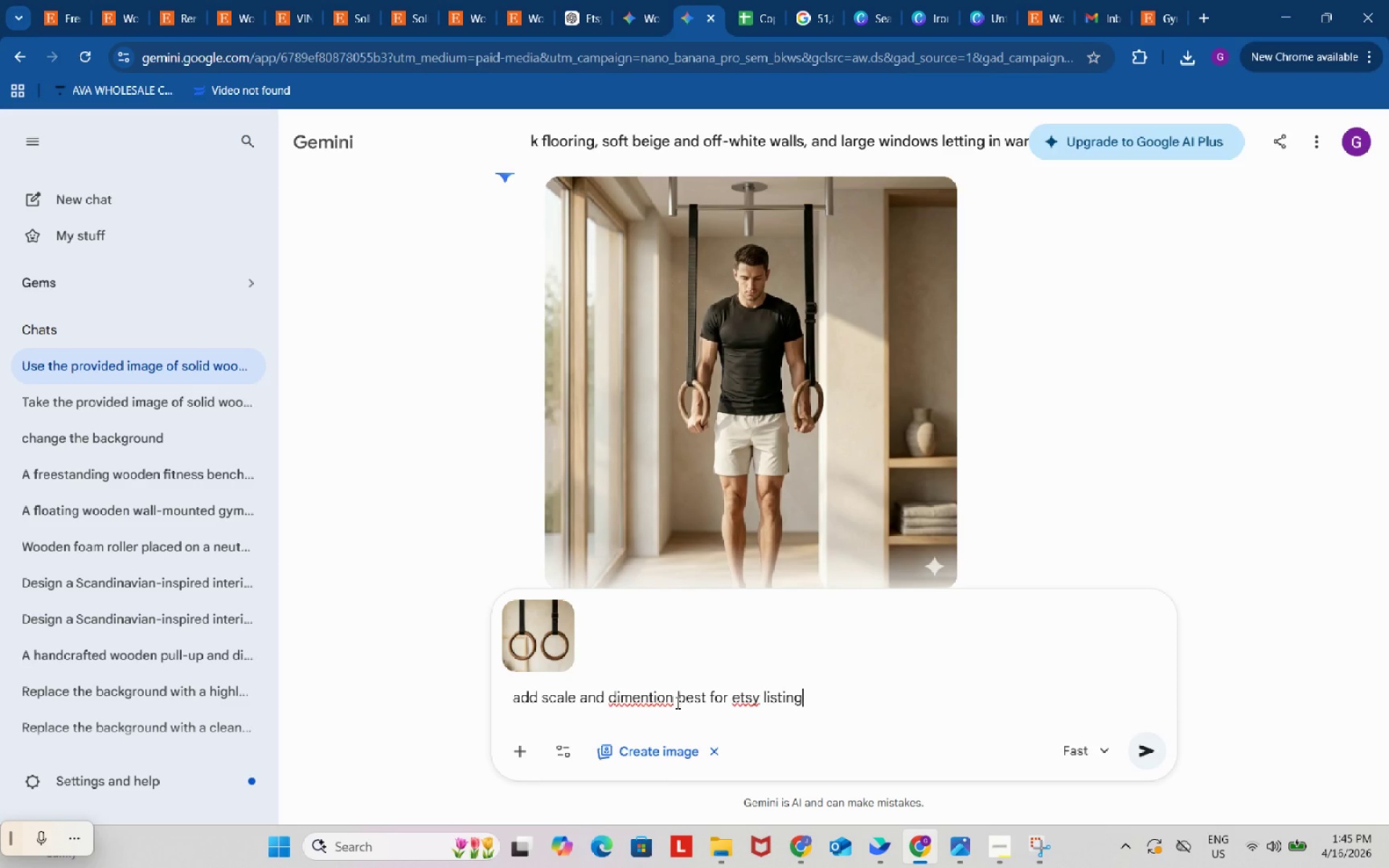 
wait(6.84)
 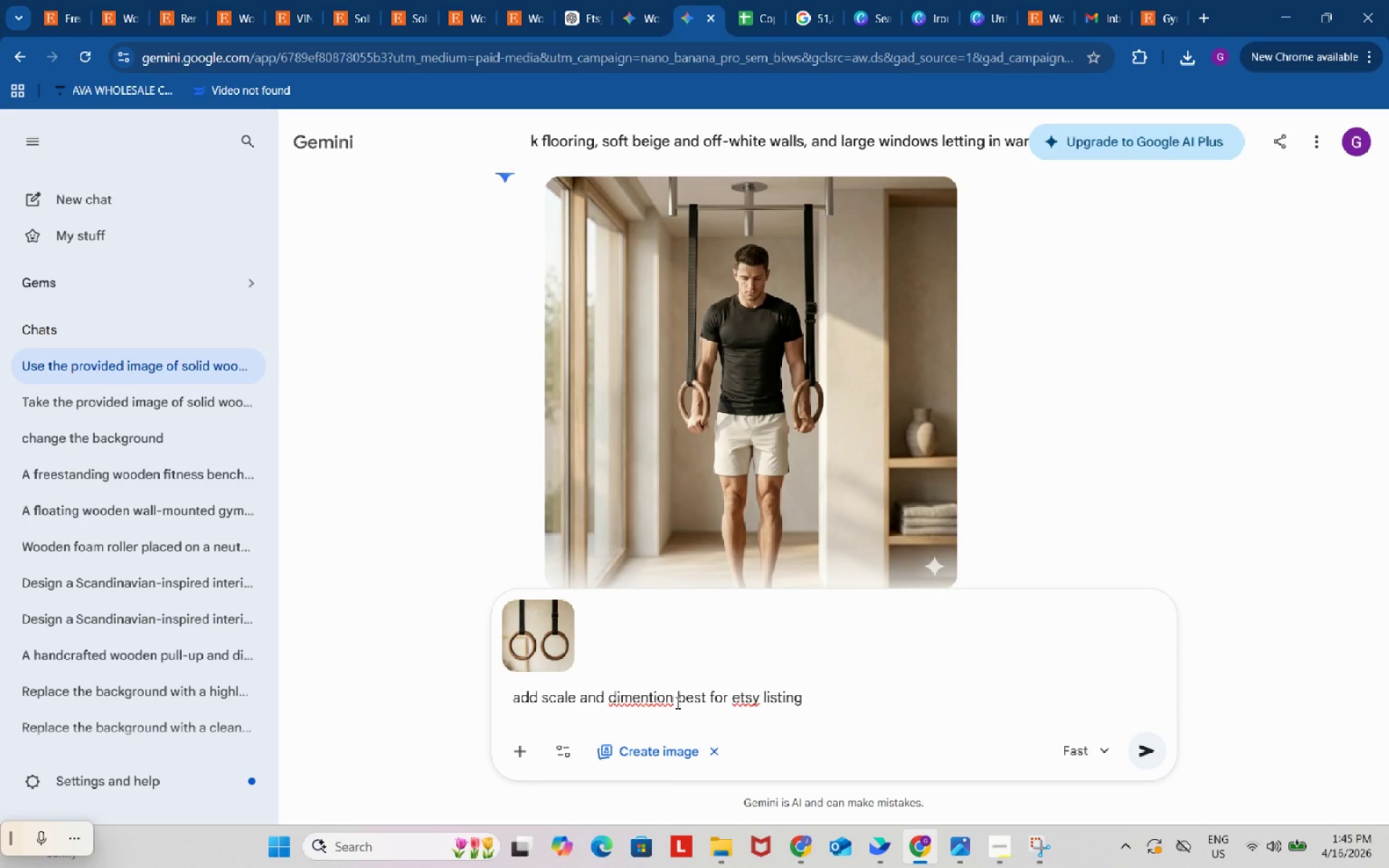 
key(Enter)
 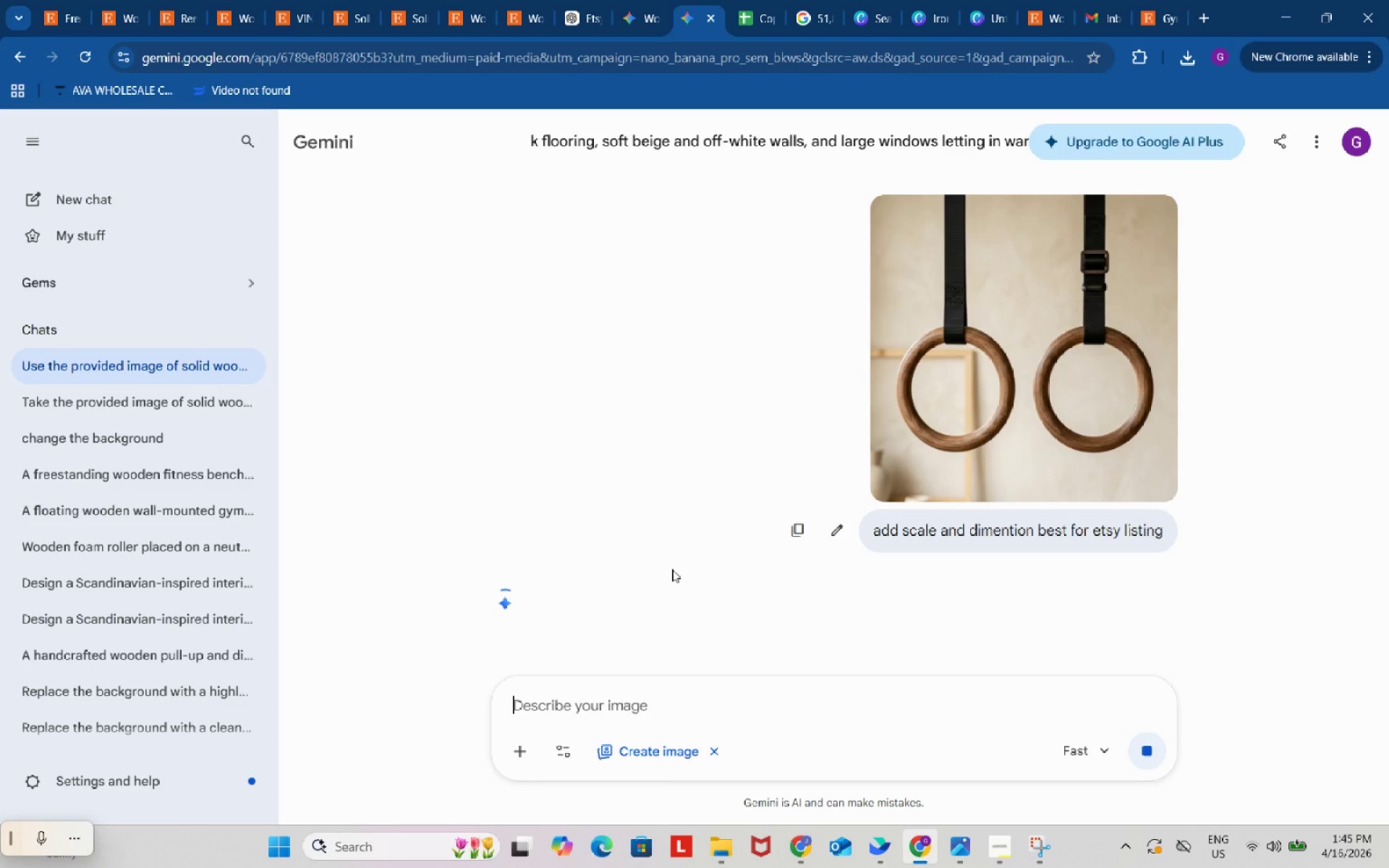 
wait(18.05)
 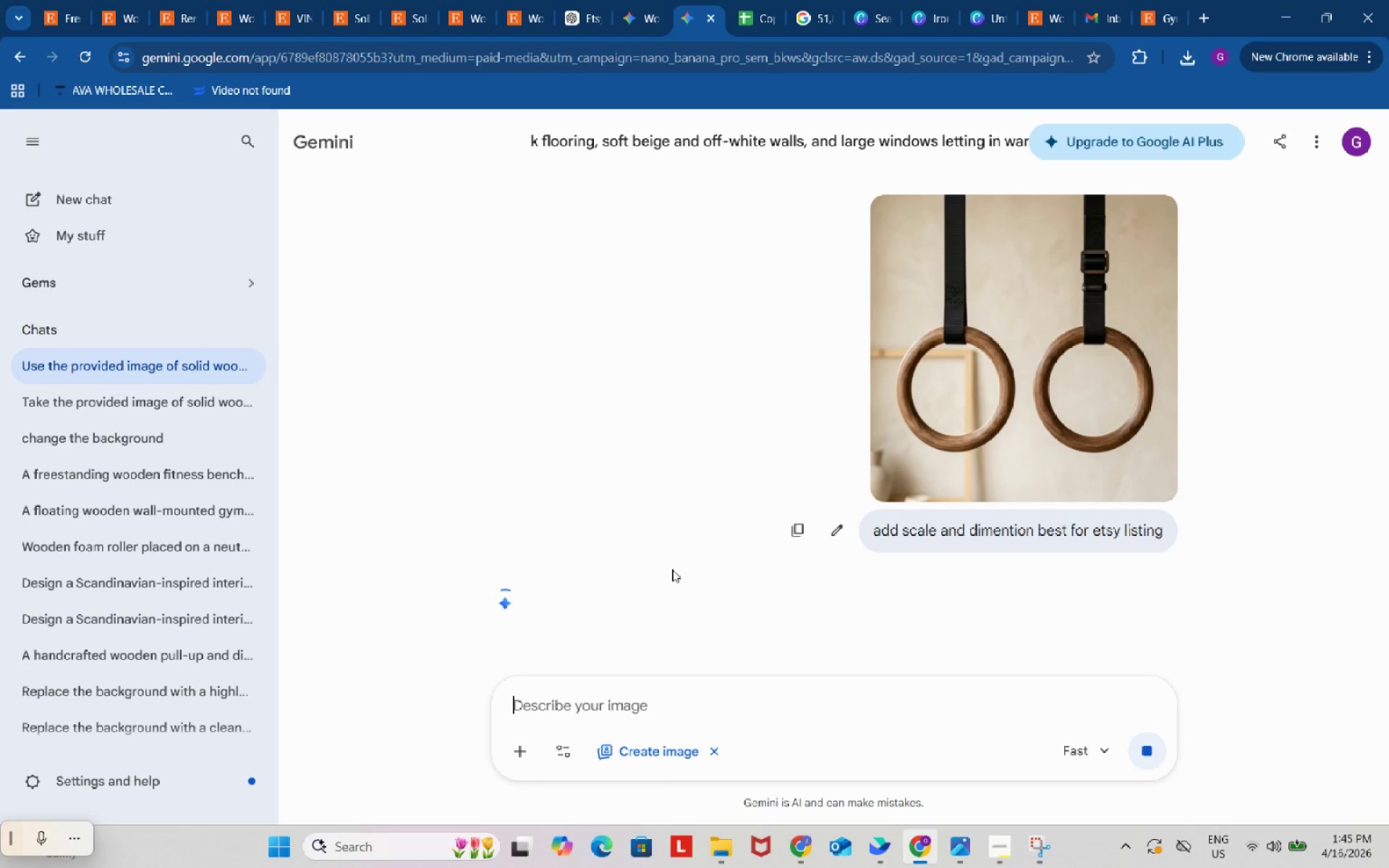 
left_click([290, 22])
 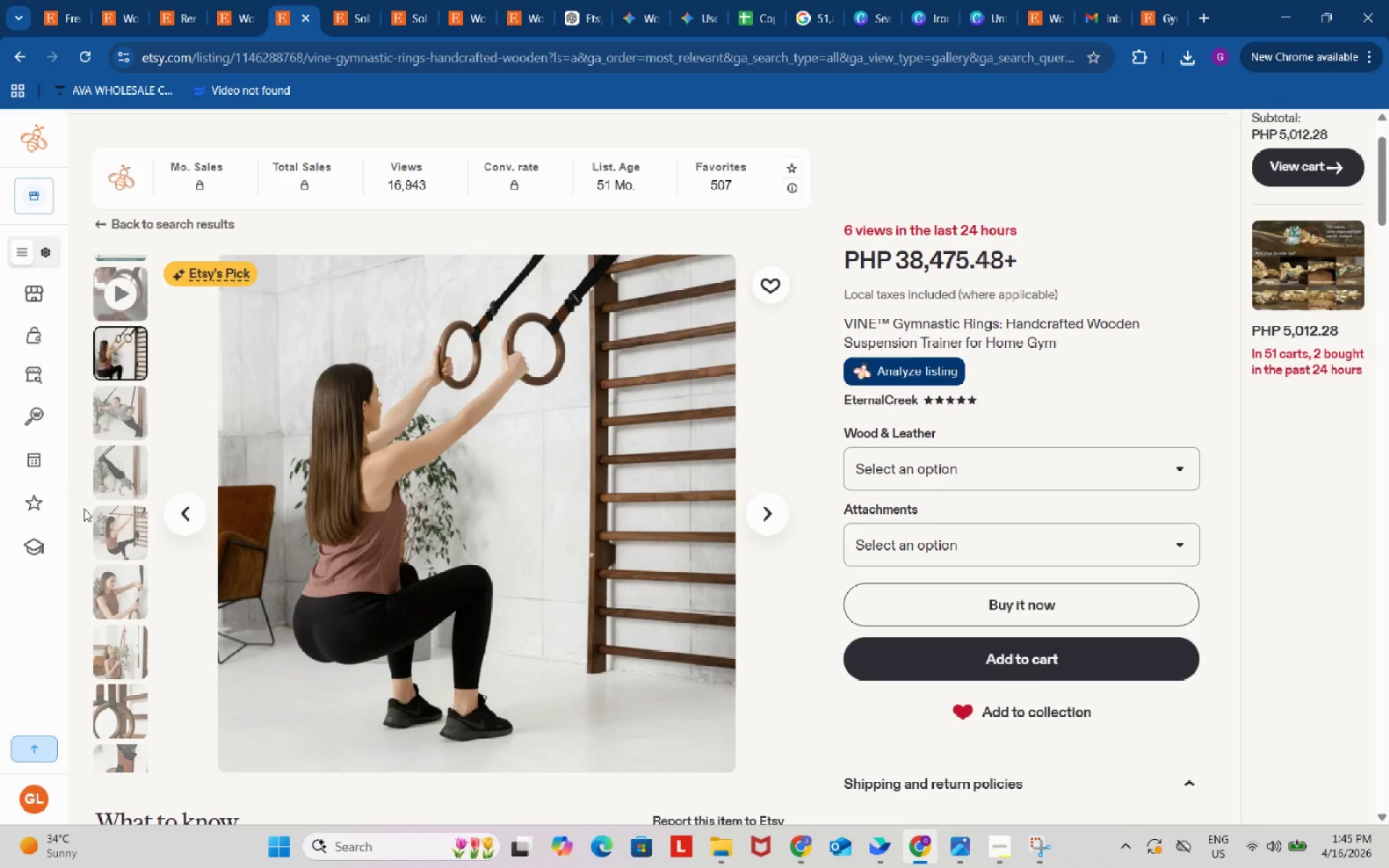 
scroll: coordinate [114, 539], scroll_direction: down, amount: 4.0
 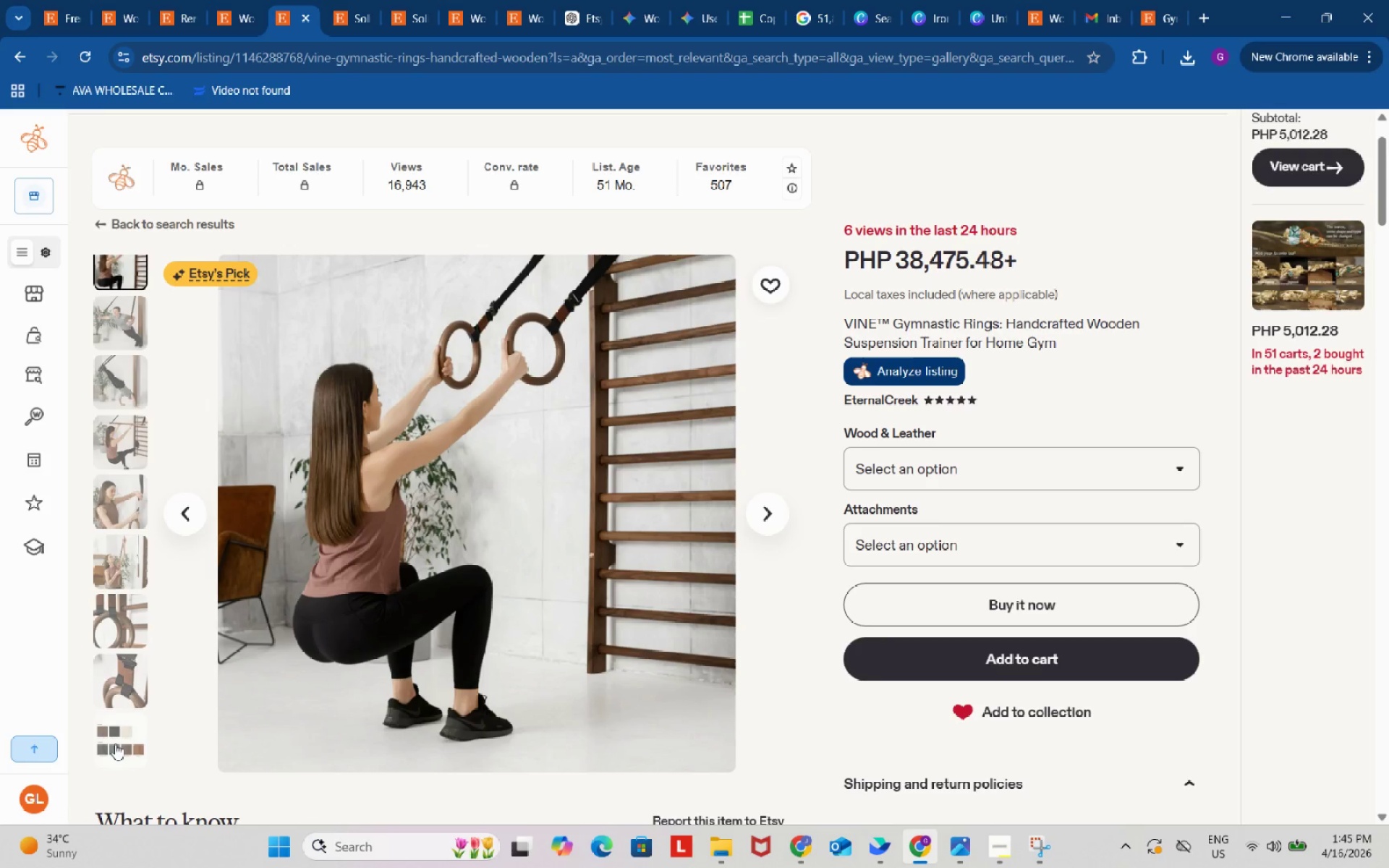 
left_click([115, 744])
 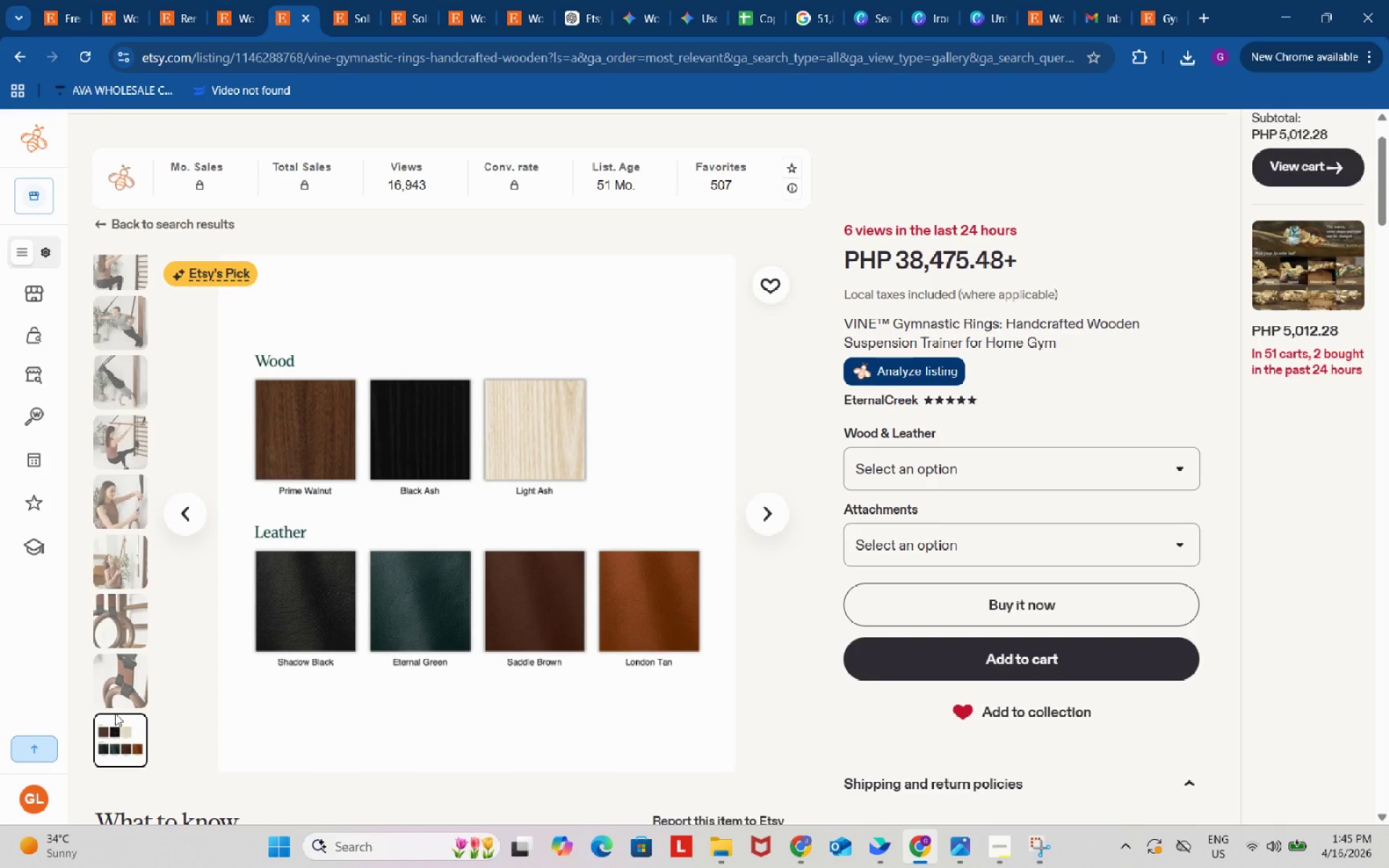 
left_click([118, 688])
 